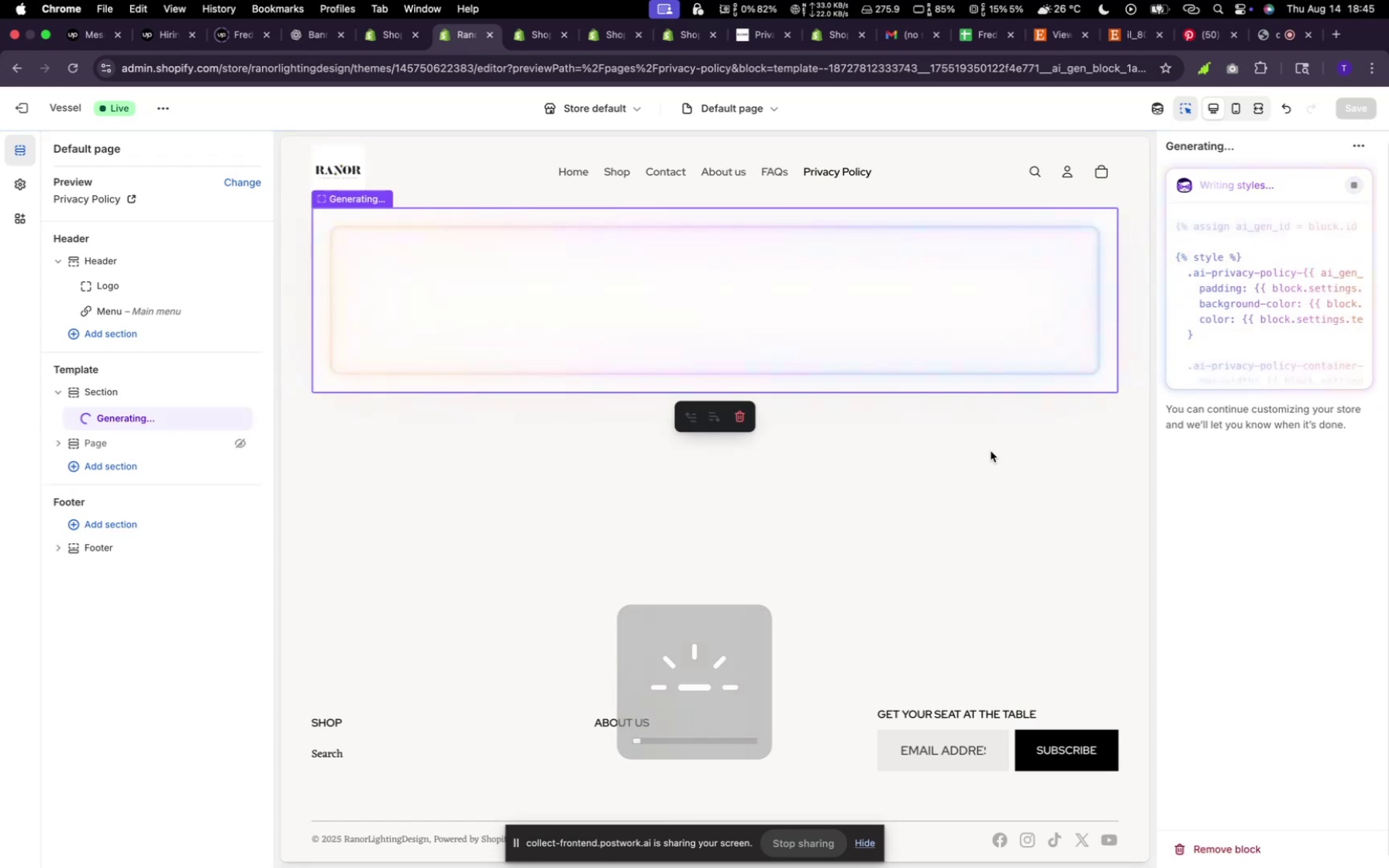 
wait(6.91)
 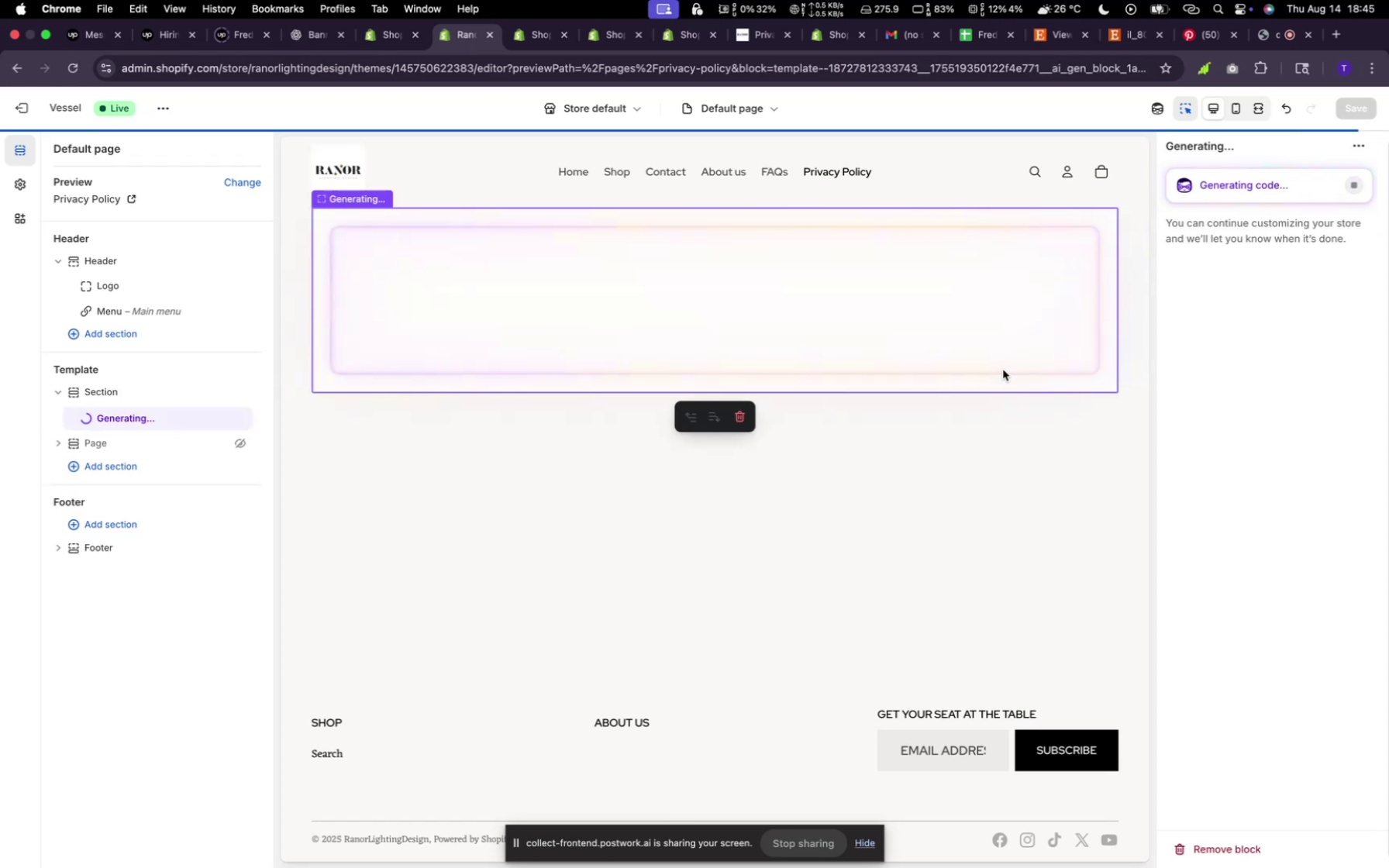 
scroll: coordinate [1263, 398], scroll_direction: down, amount: 8.0
 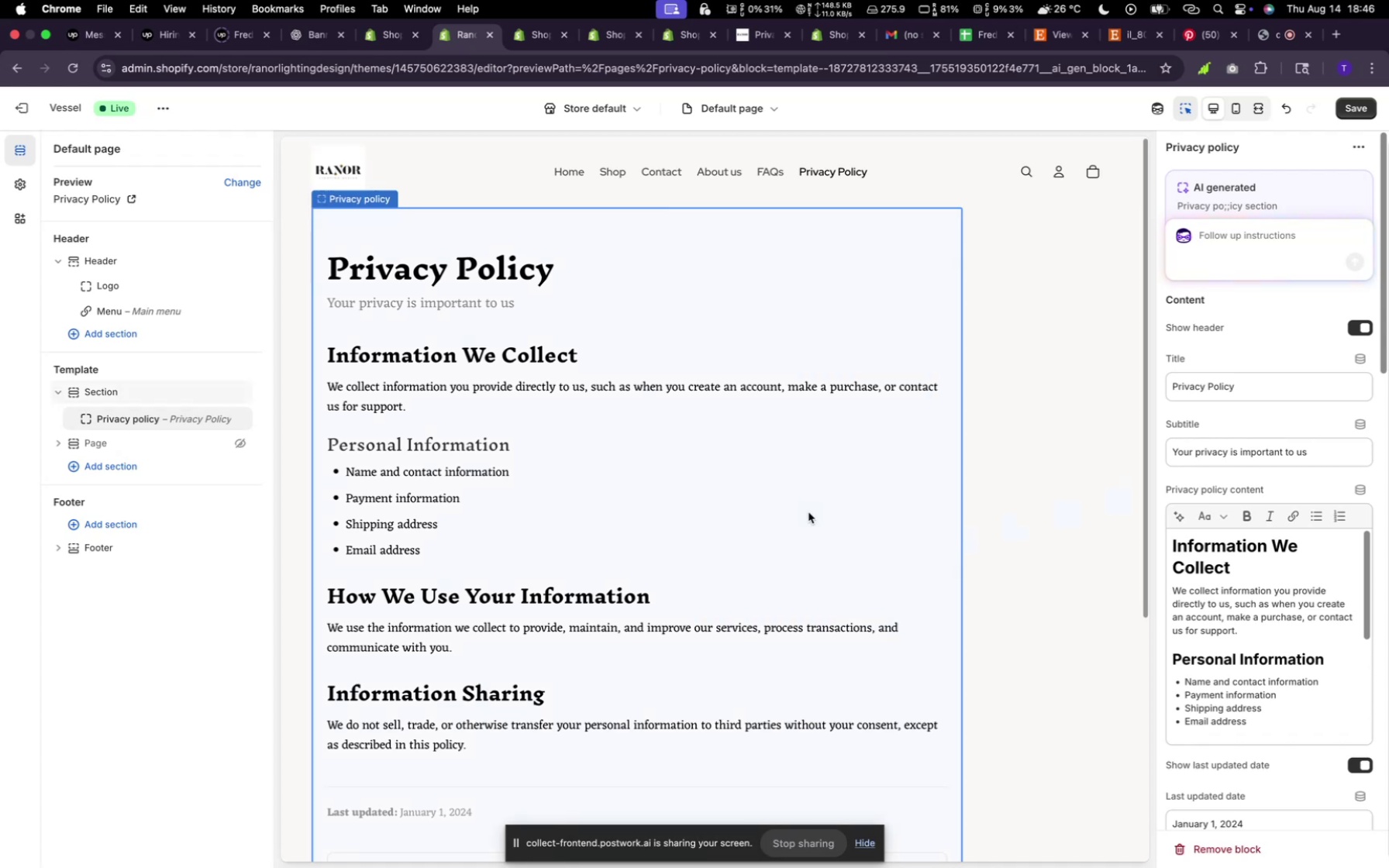 
wait(56.22)
 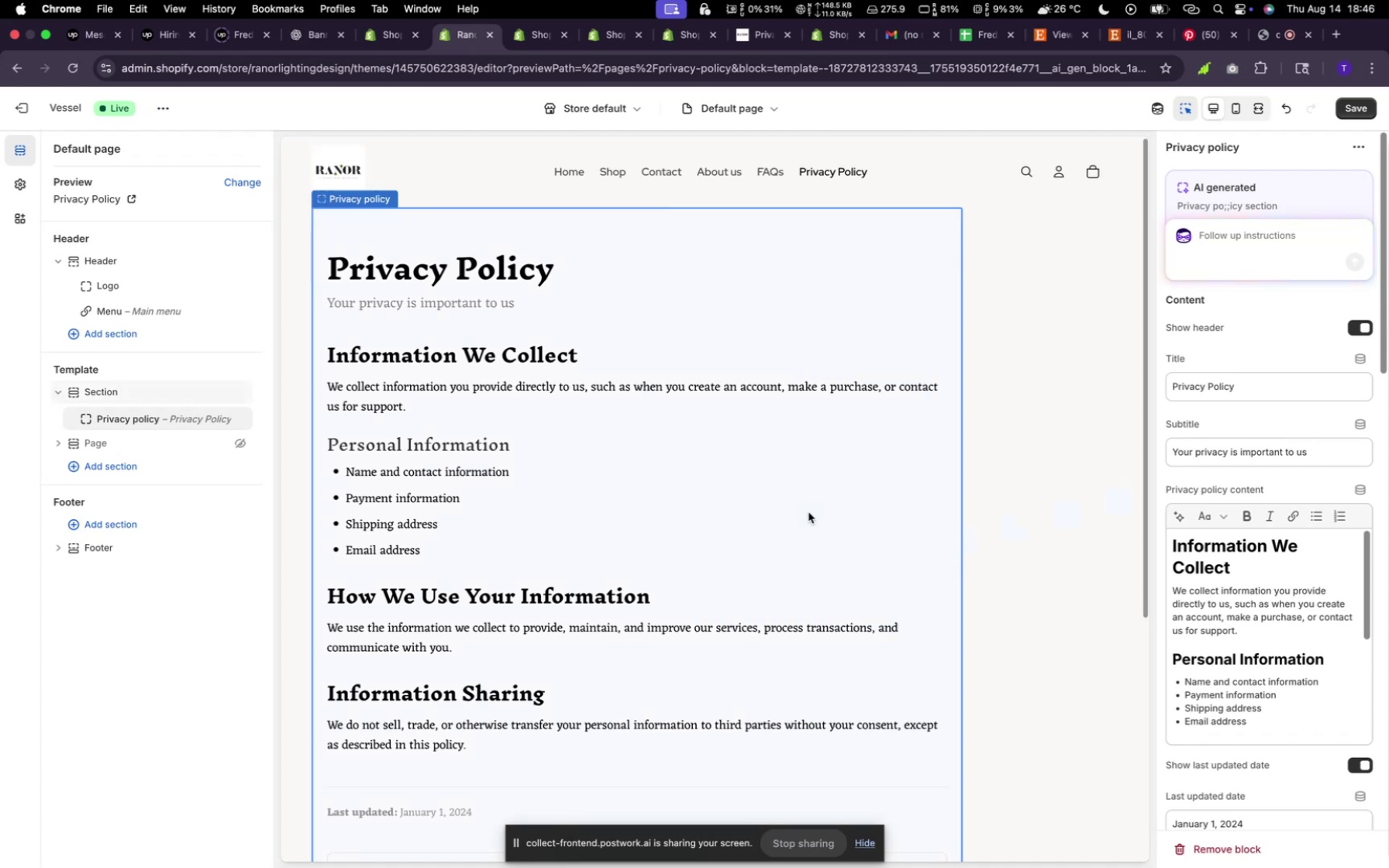 
scroll: coordinate [564, 517], scroll_direction: down, amount: 14.0
 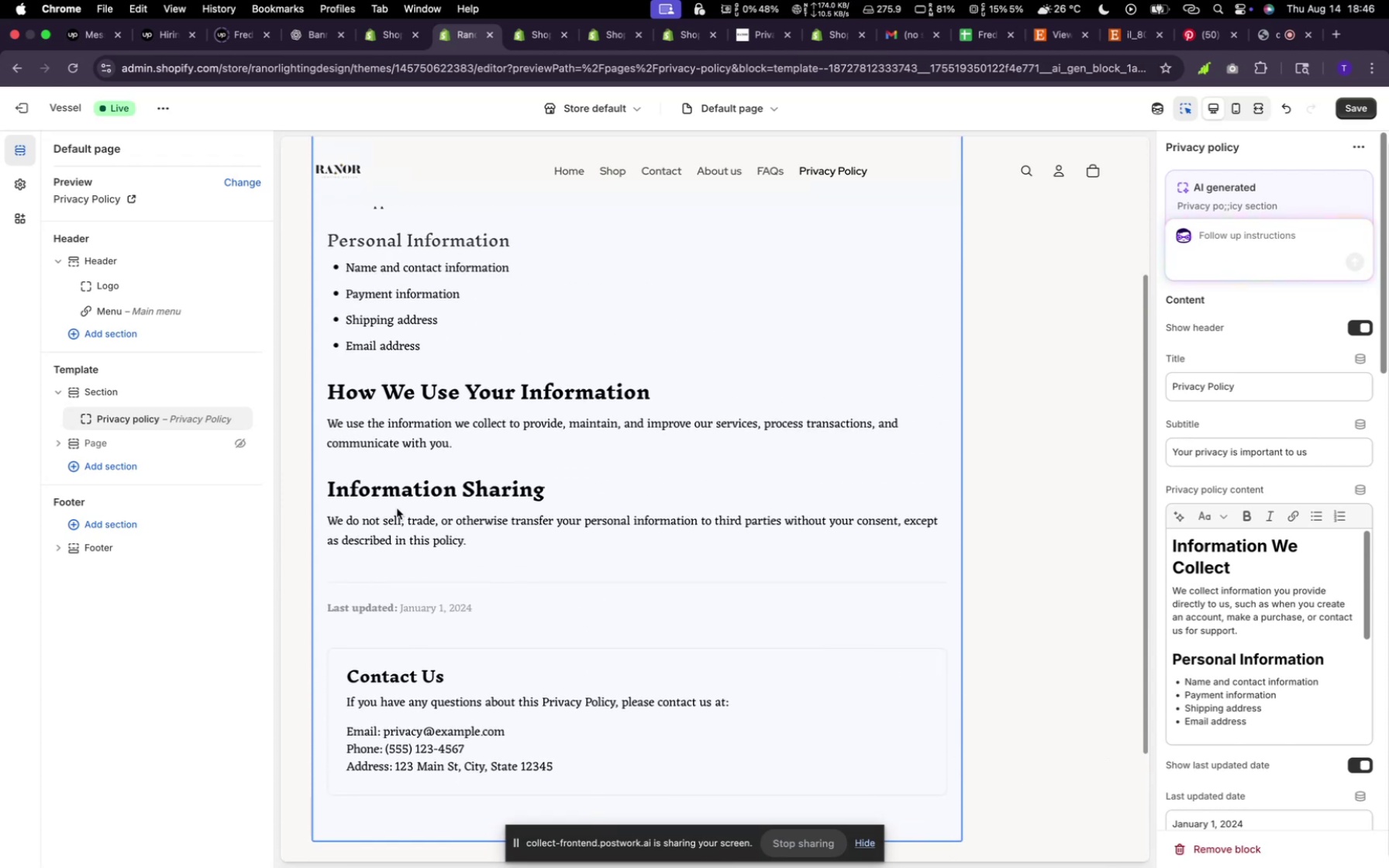 
scroll: coordinate [447, 537], scroll_direction: up, amount: 9.0
 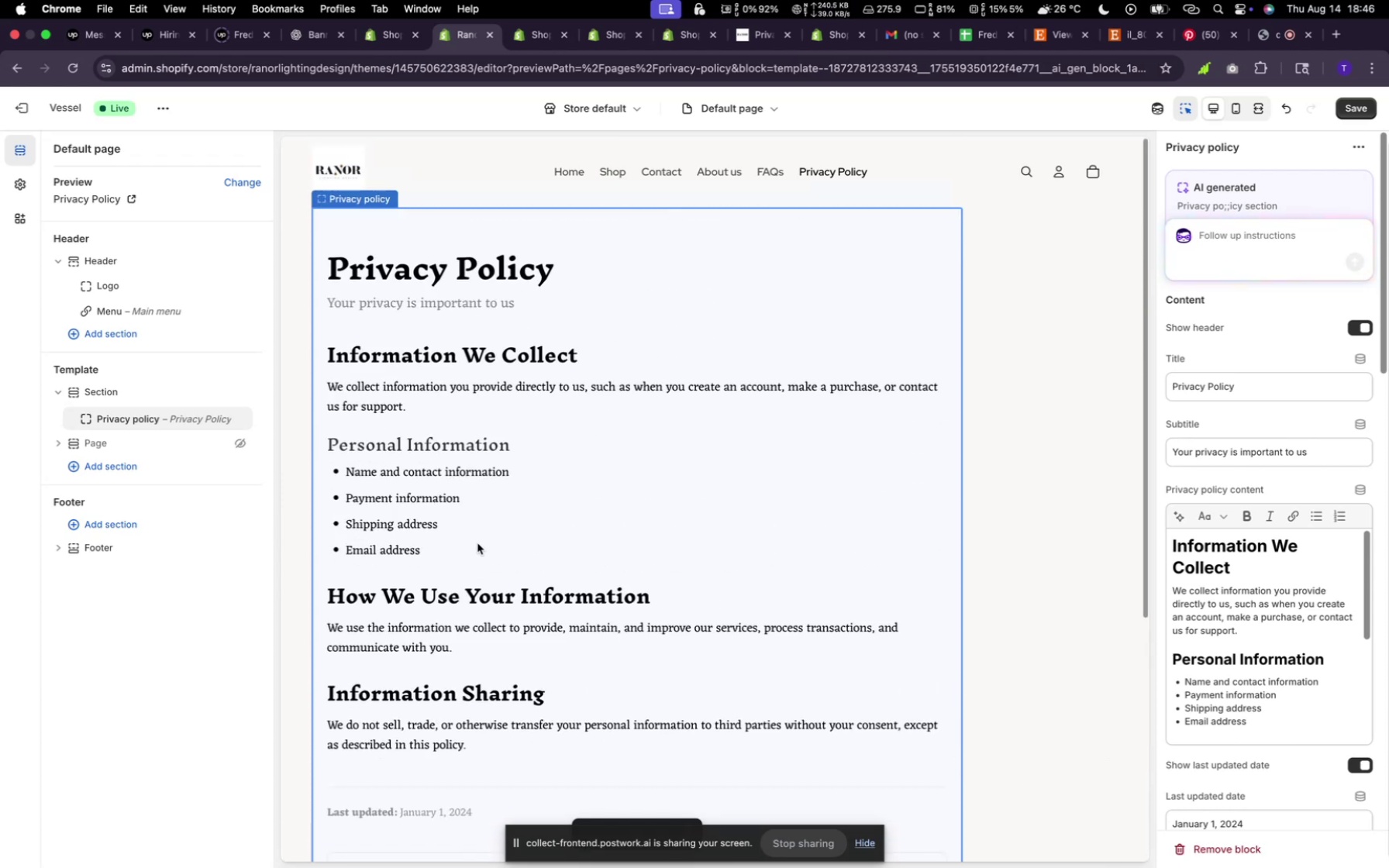 
scroll: coordinate [481, 542], scroll_direction: down, amount: 12.0
 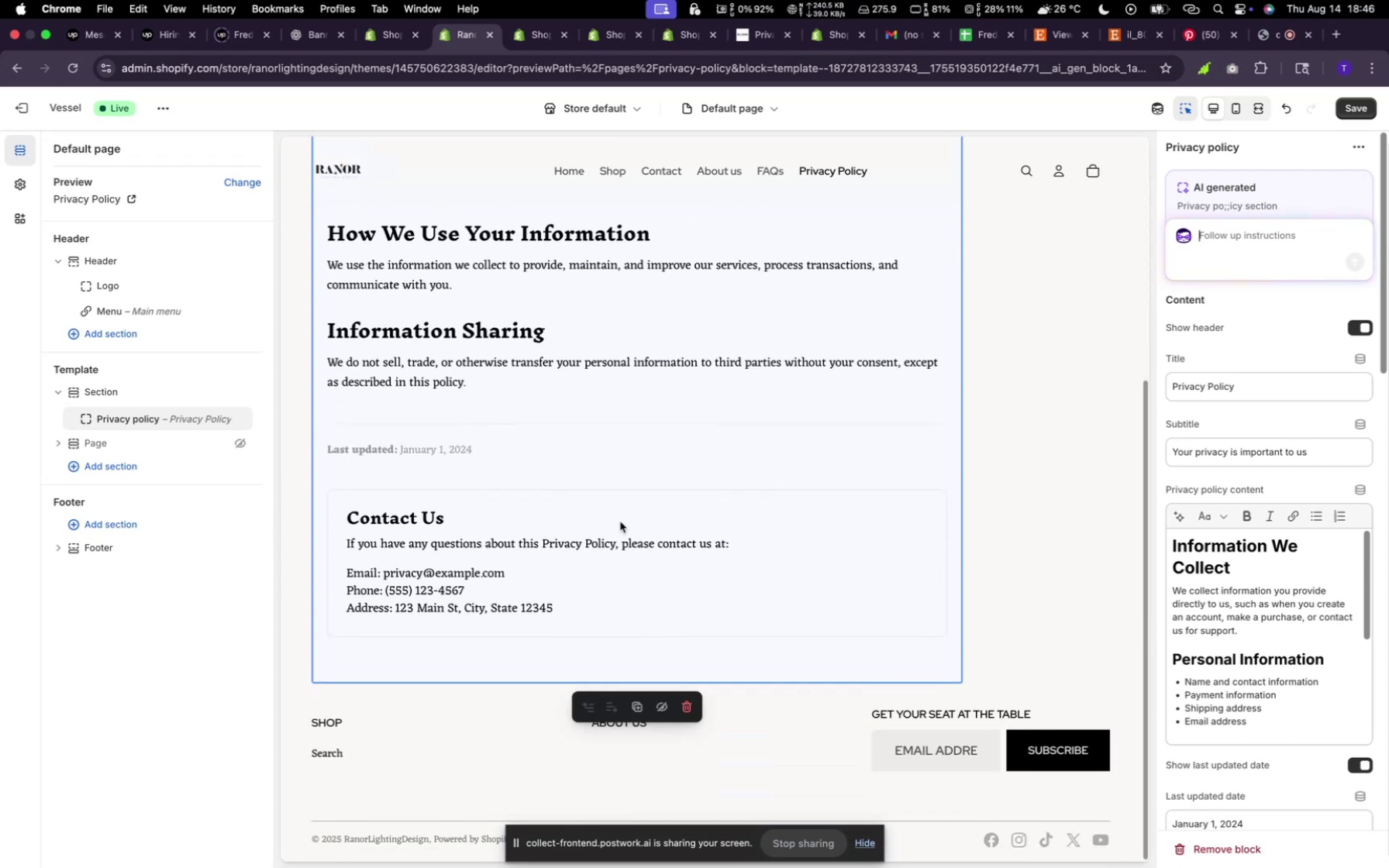 
scroll: coordinate [761, 430], scroll_direction: up, amount: 24.0
 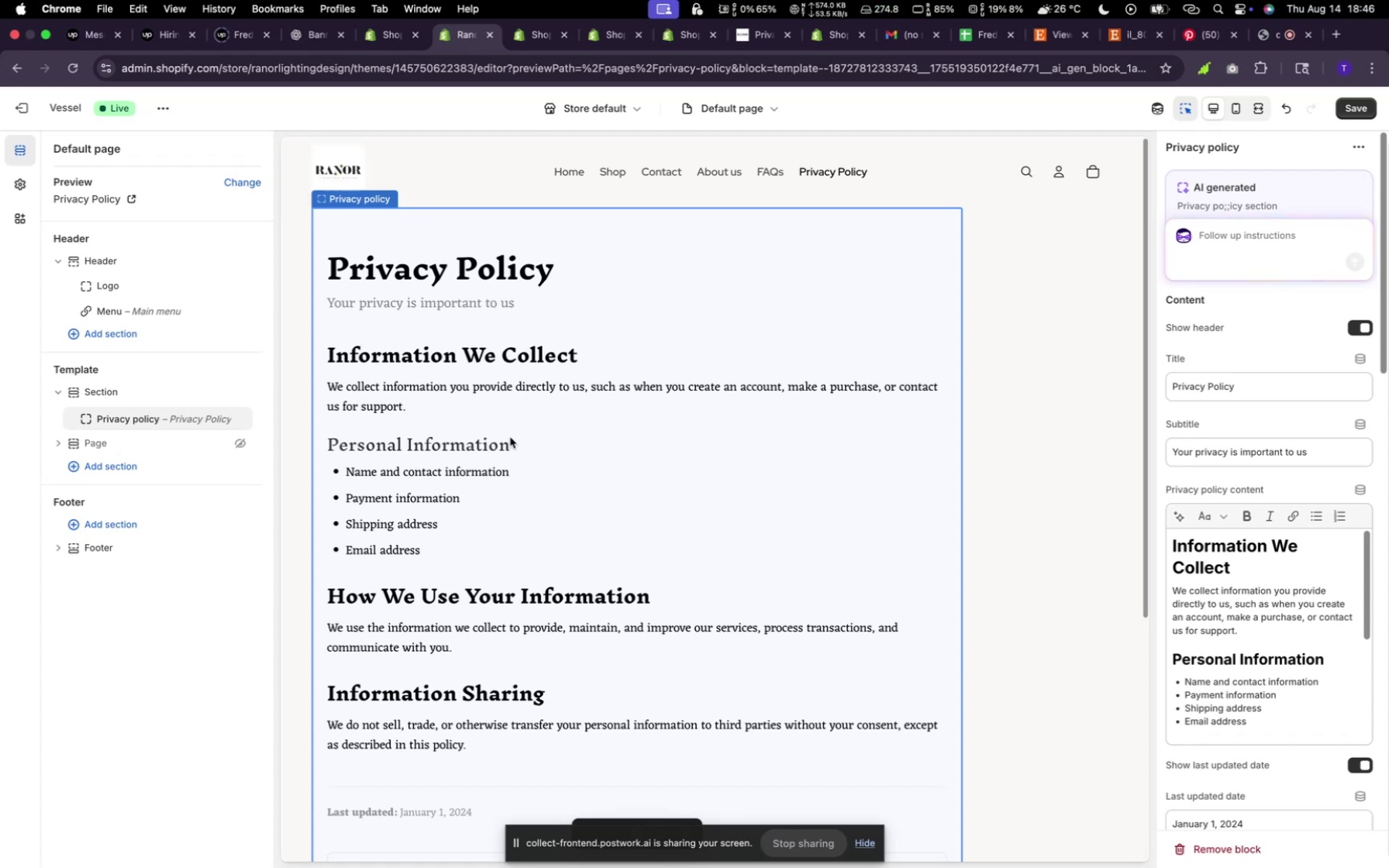 
scroll: coordinate [803, 445], scroll_direction: down, amount: 12.0
 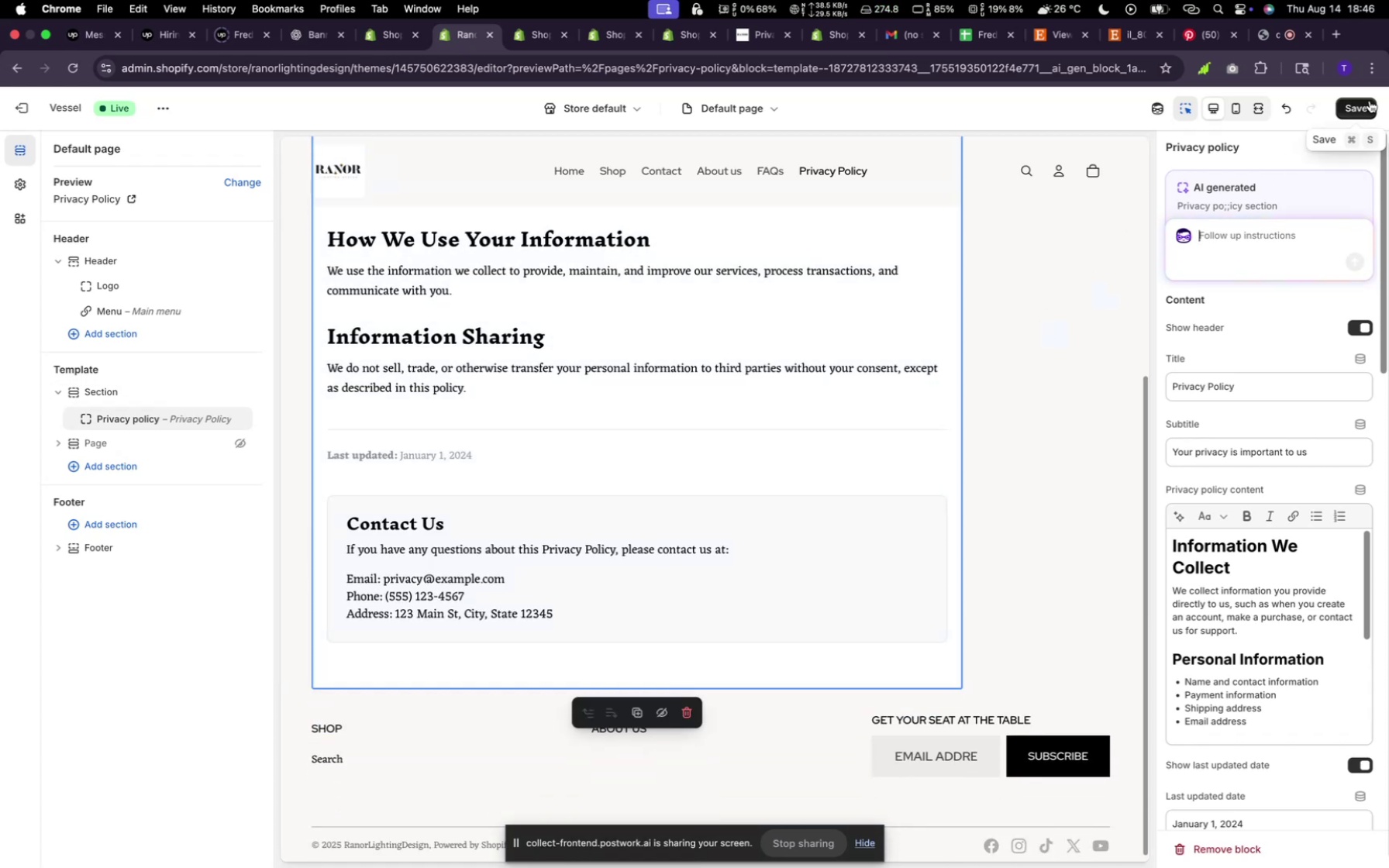 
left_click([1343, 110])
 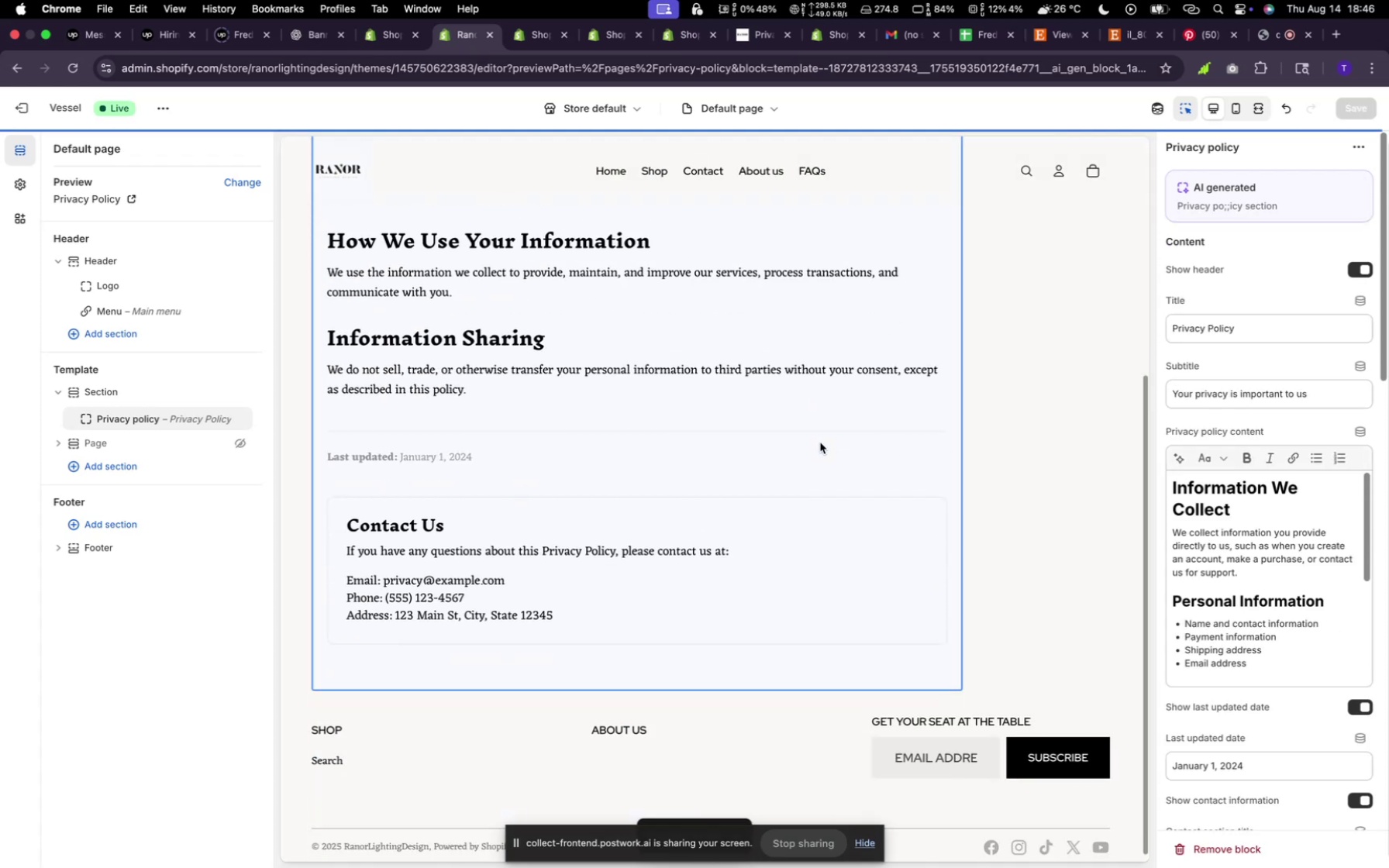 
wait(11.55)
 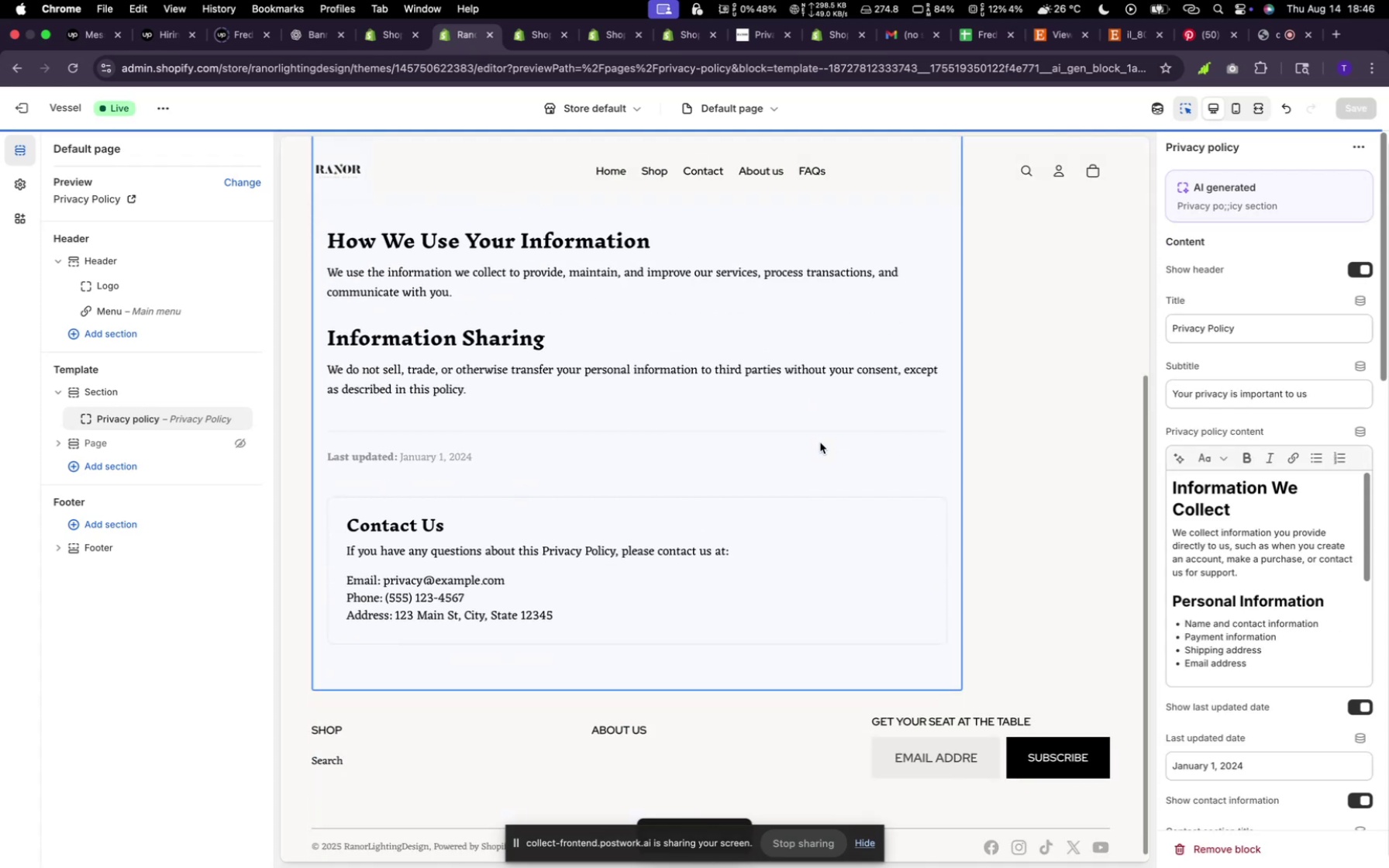 
scroll: coordinate [632, 350], scroll_direction: up, amount: 9.0
 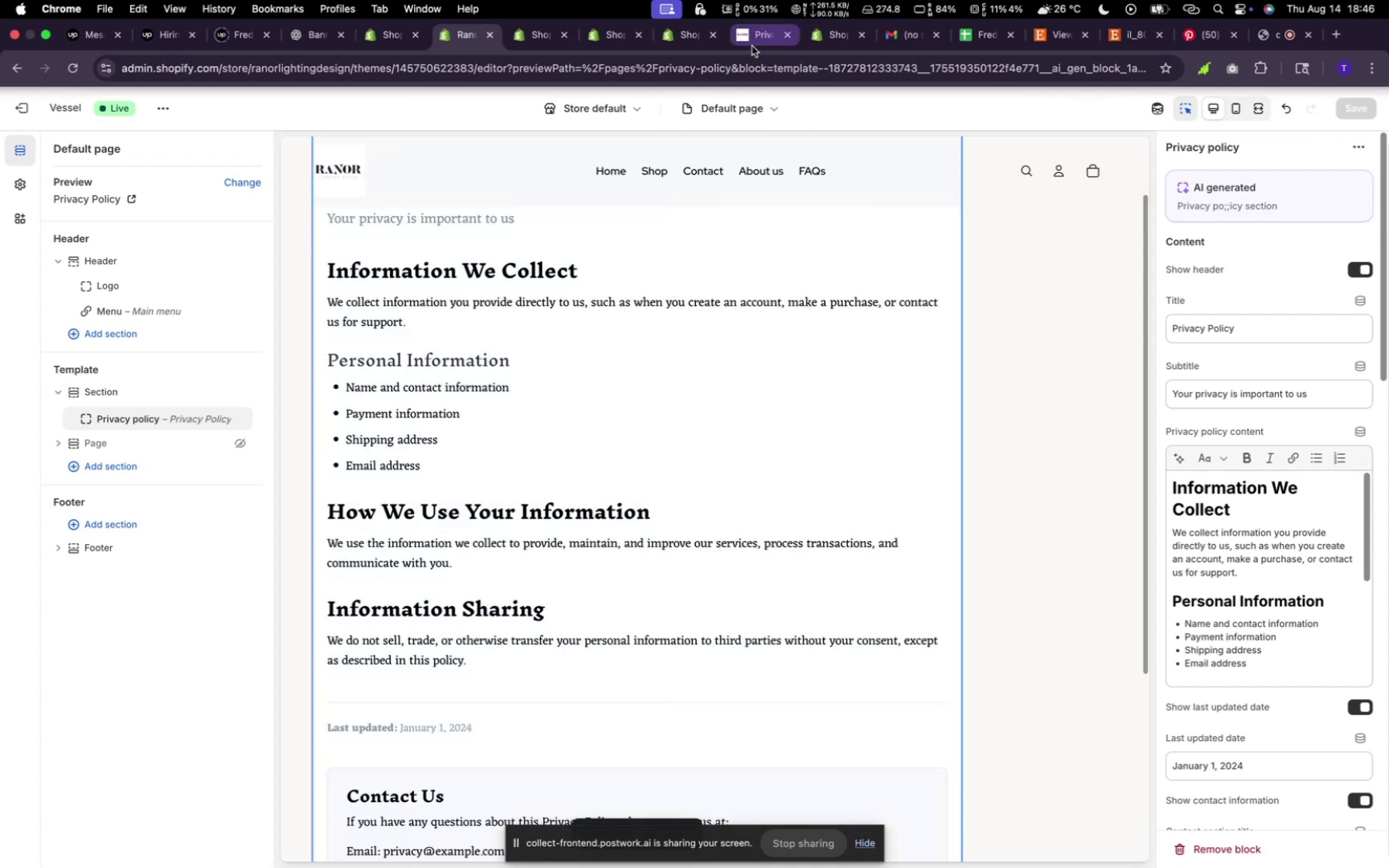 
left_click([738, 33])
 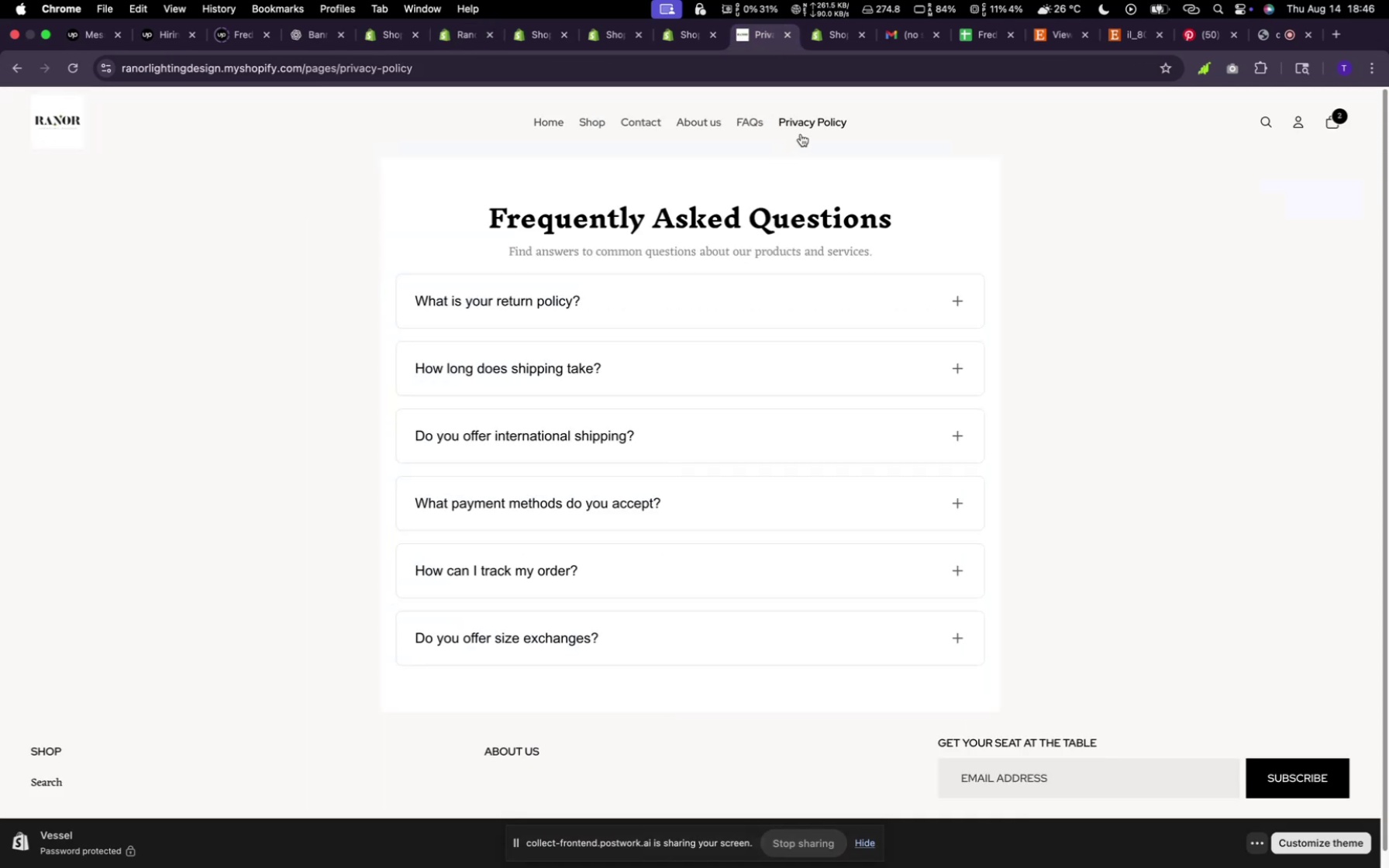 
left_click([801, 133])
 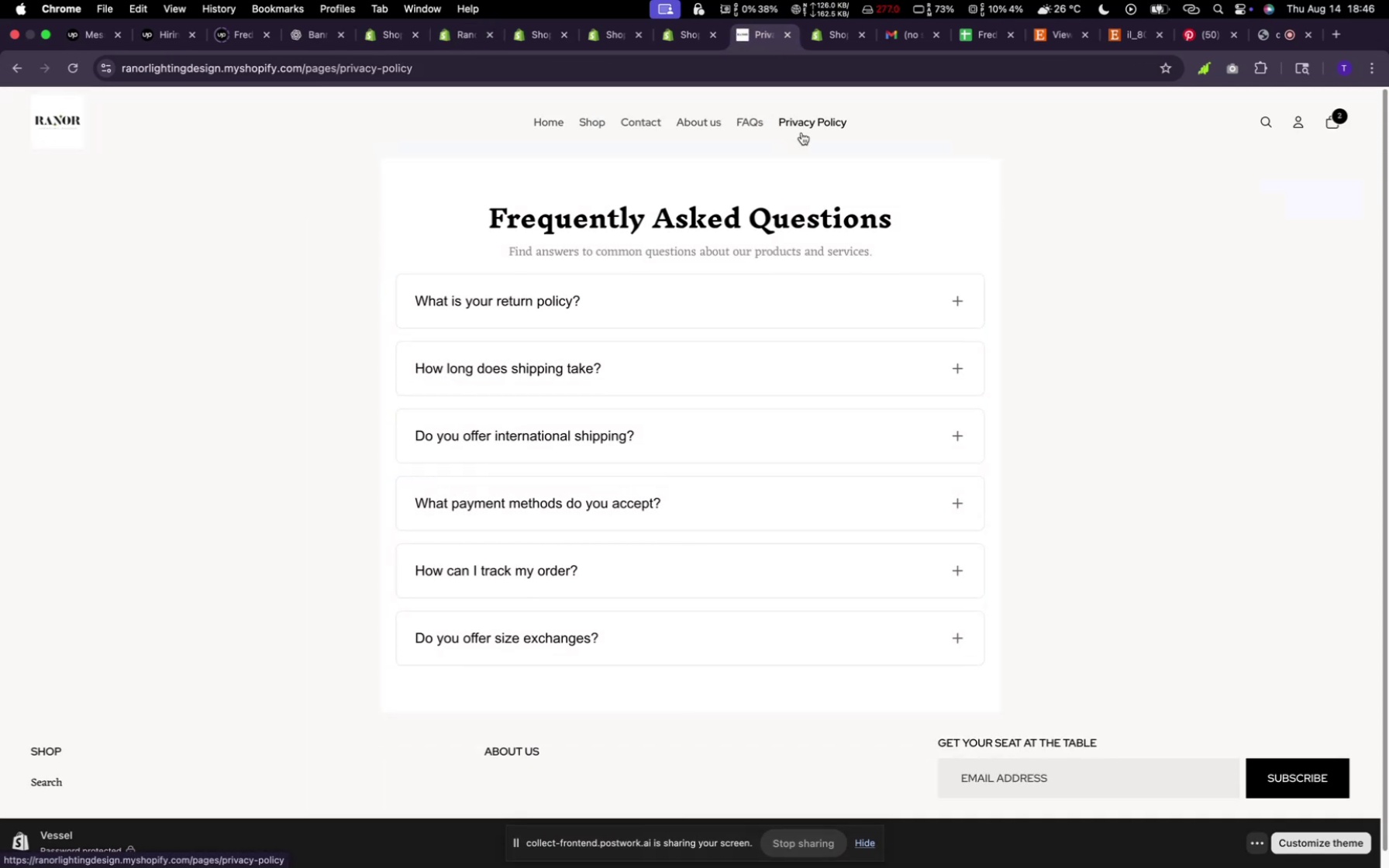 
wait(10.15)
 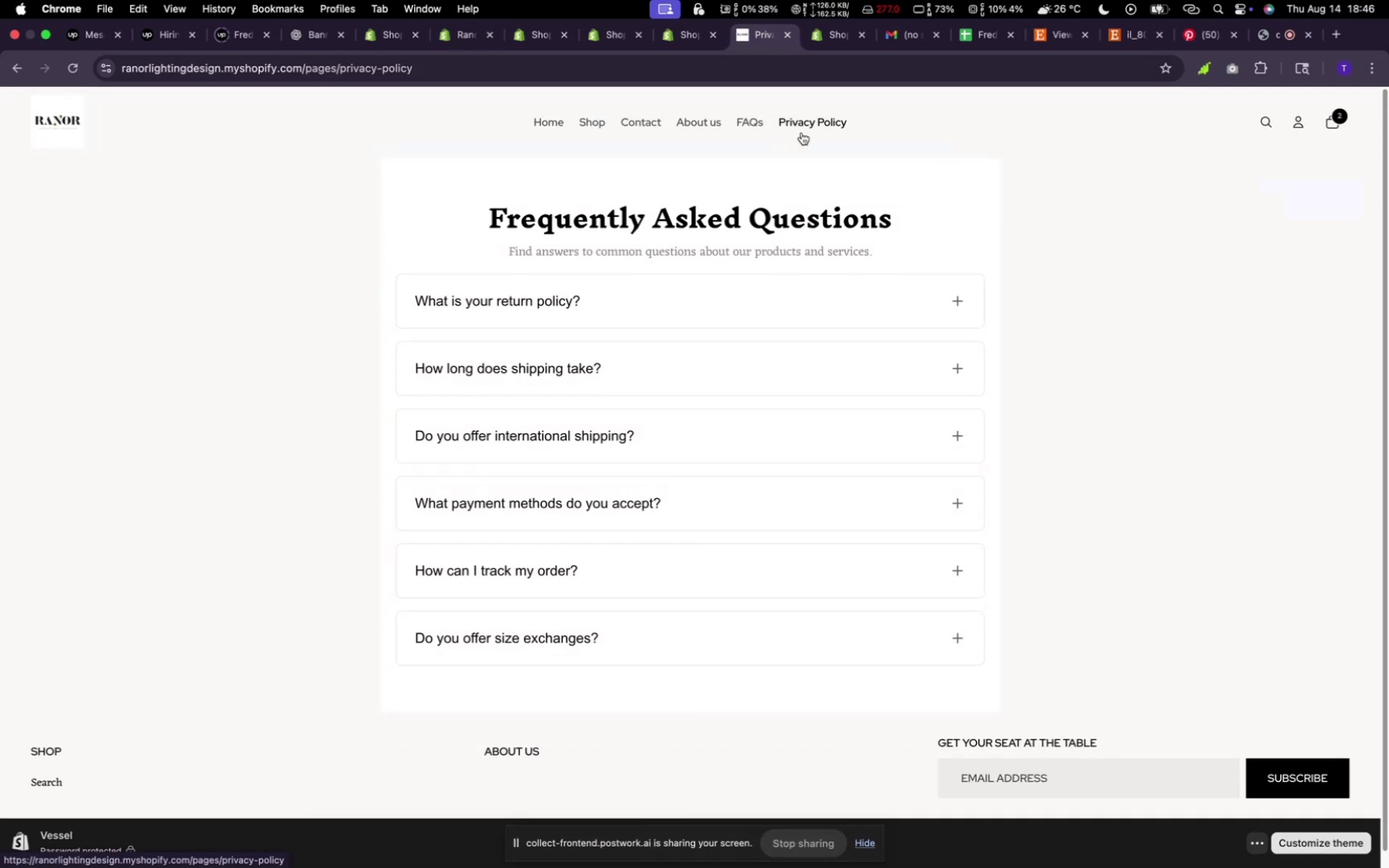 
left_click([803, 130])
 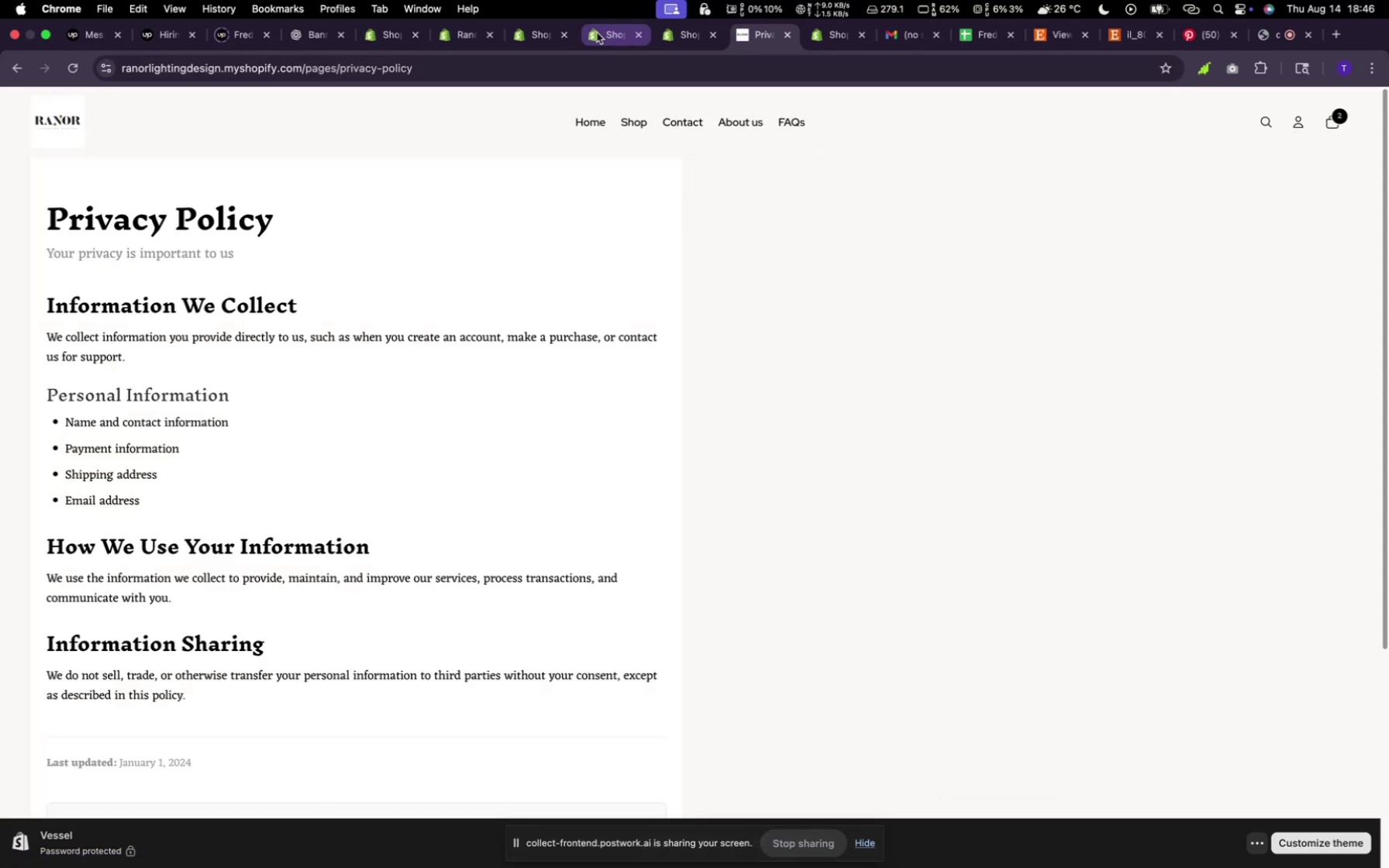 
left_click([462, 35])
 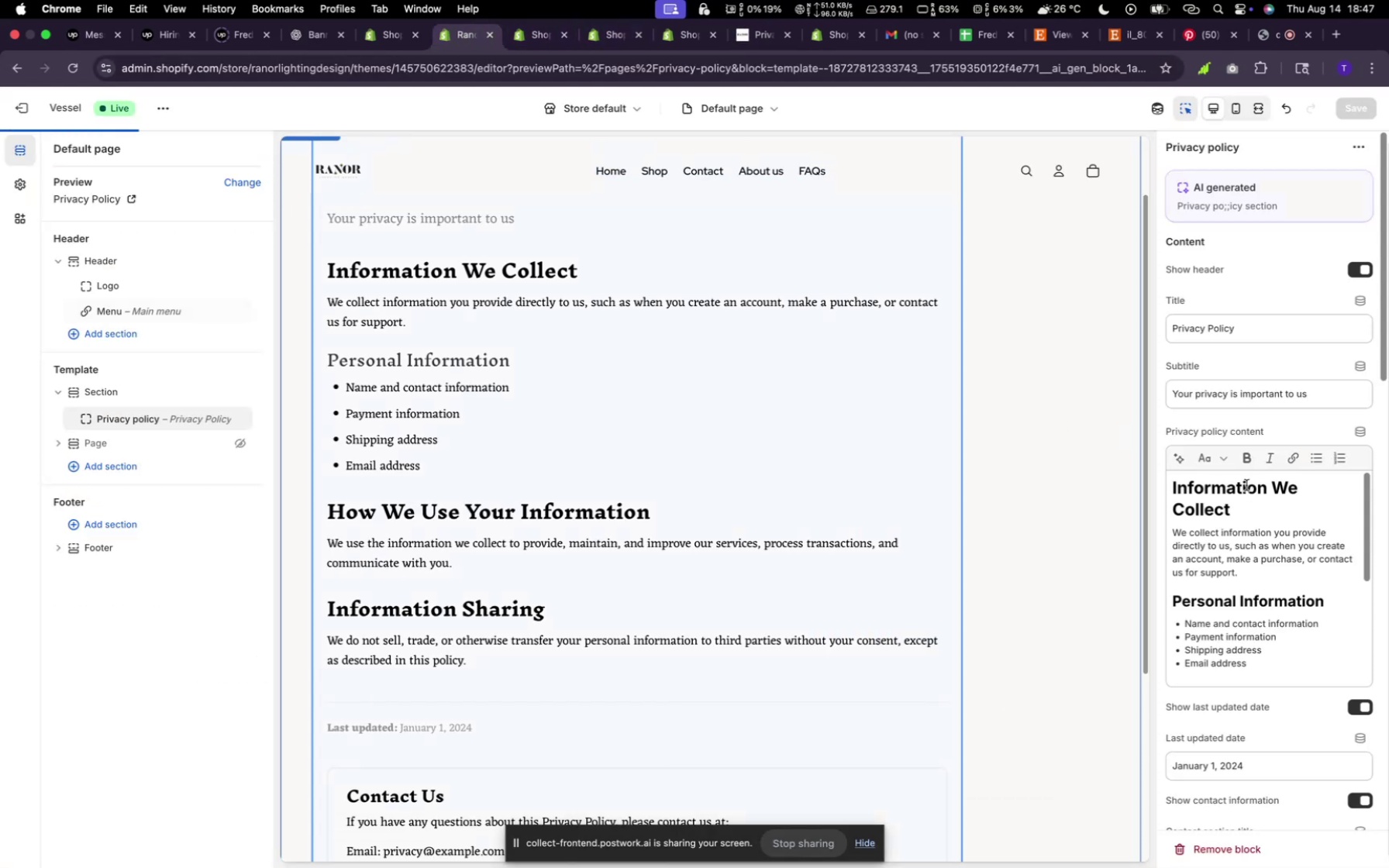 
scroll: coordinate [1264, 694], scroll_direction: down, amount: 45.0
 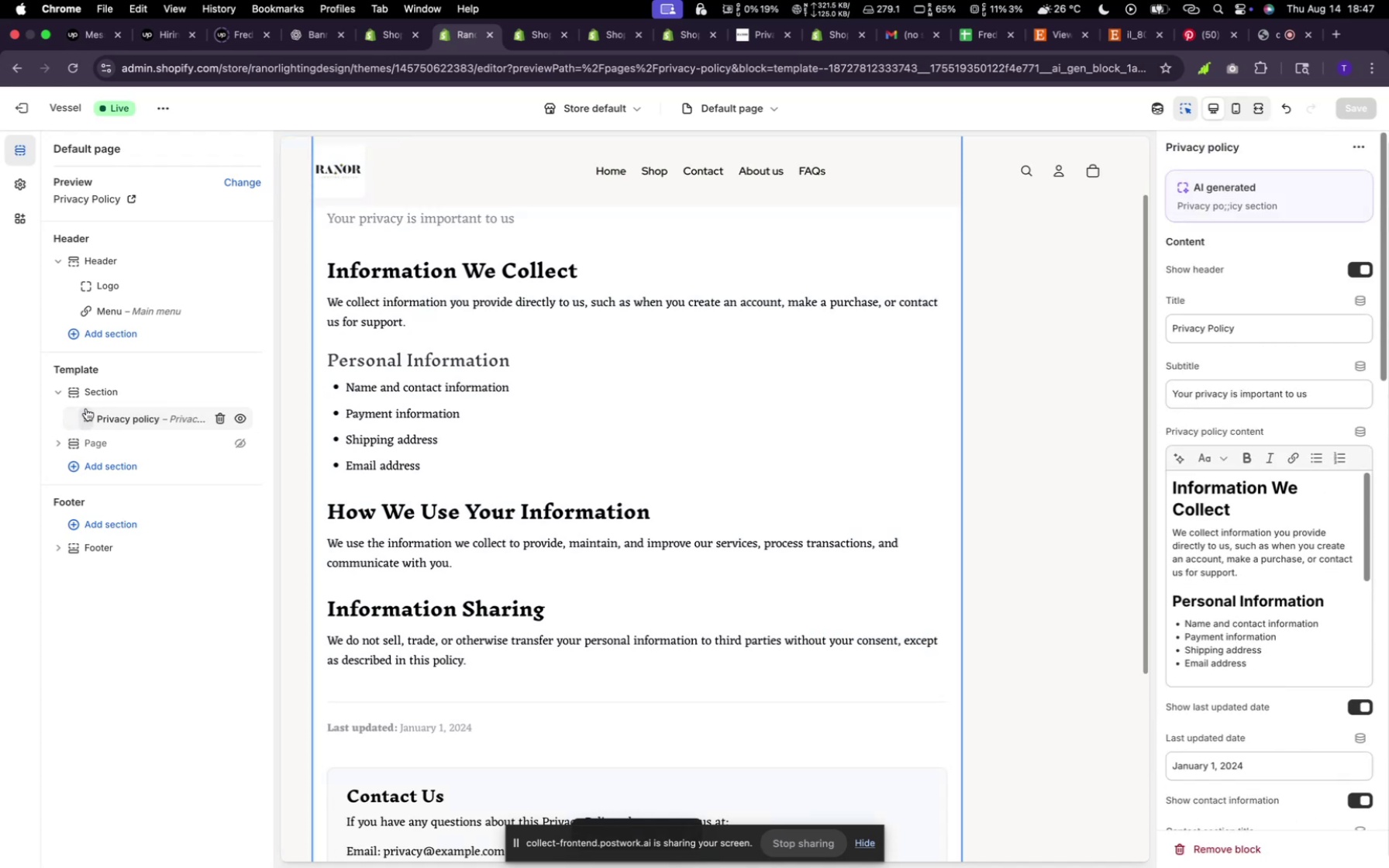 
left_click([88, 392])
 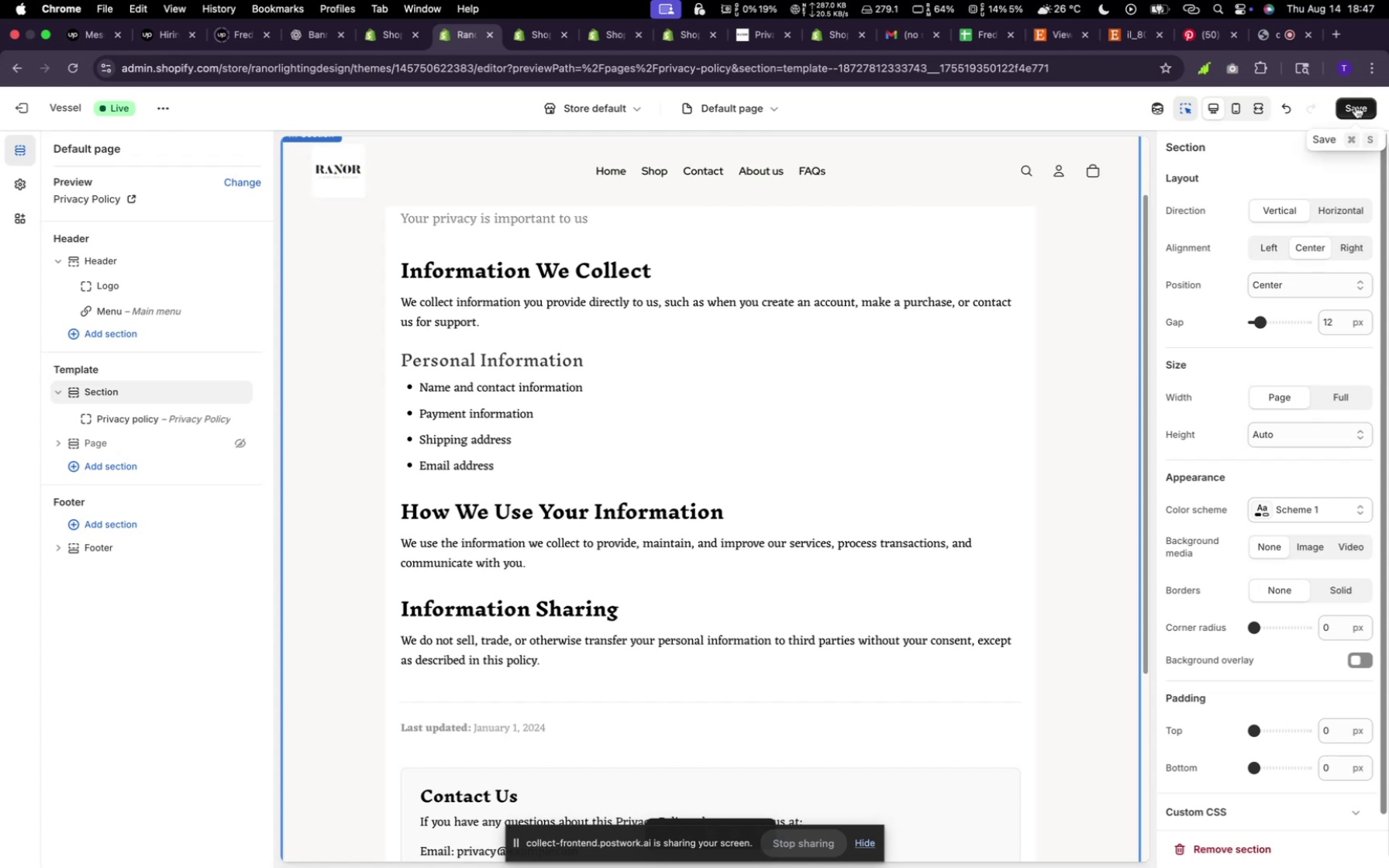 
wait(6.81)
 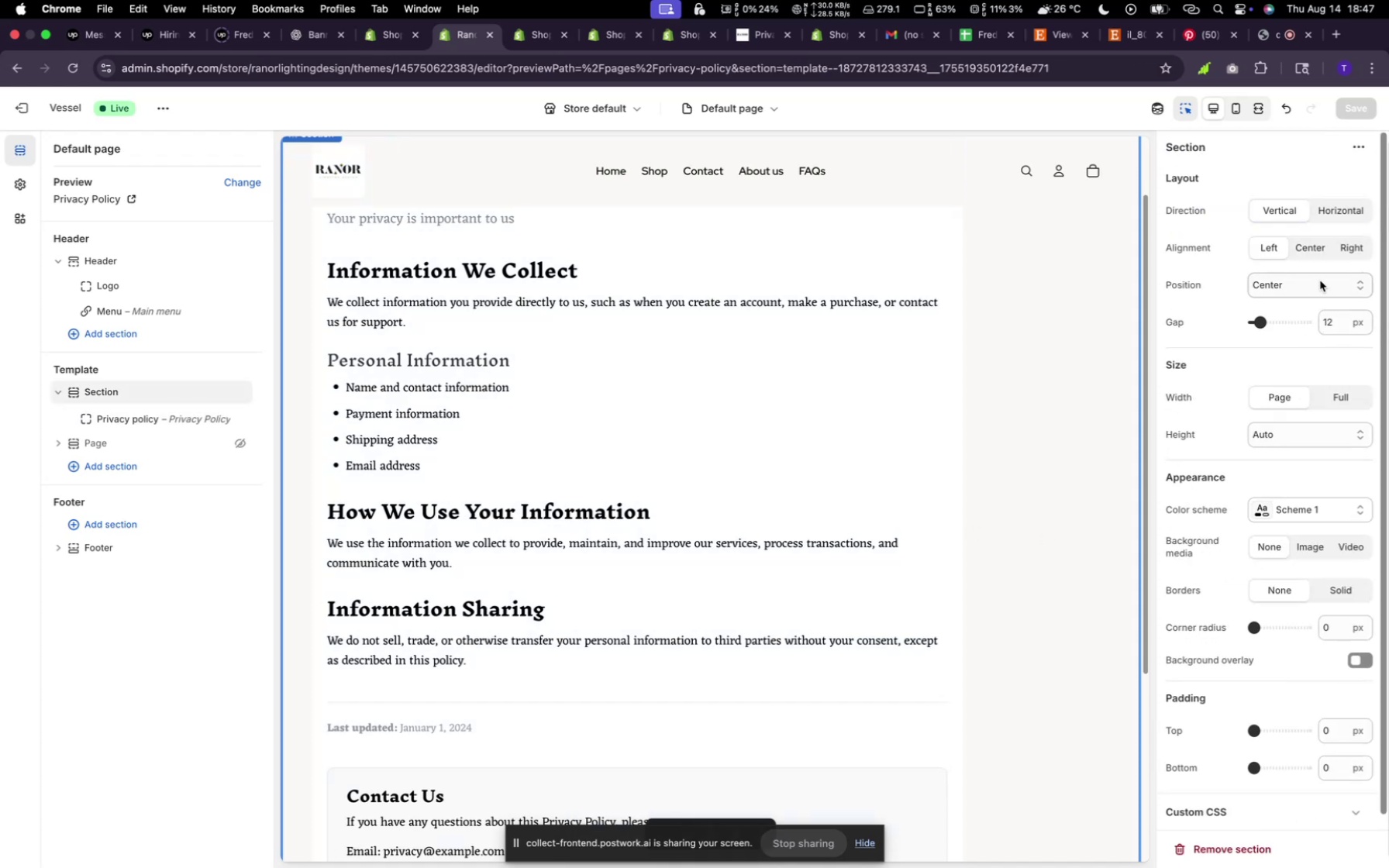 
left_click([1356, 106])
 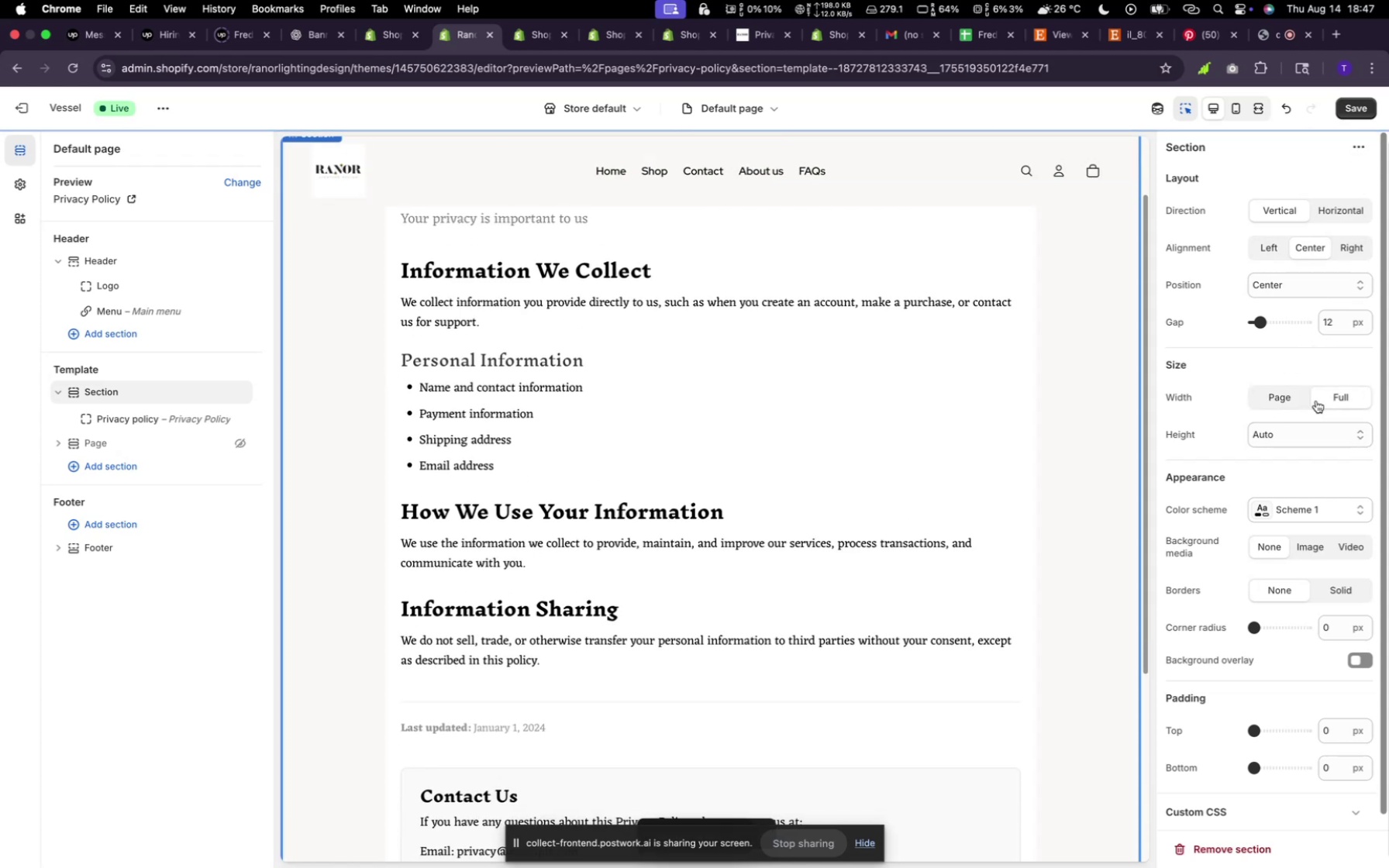 
wait(6.19)
 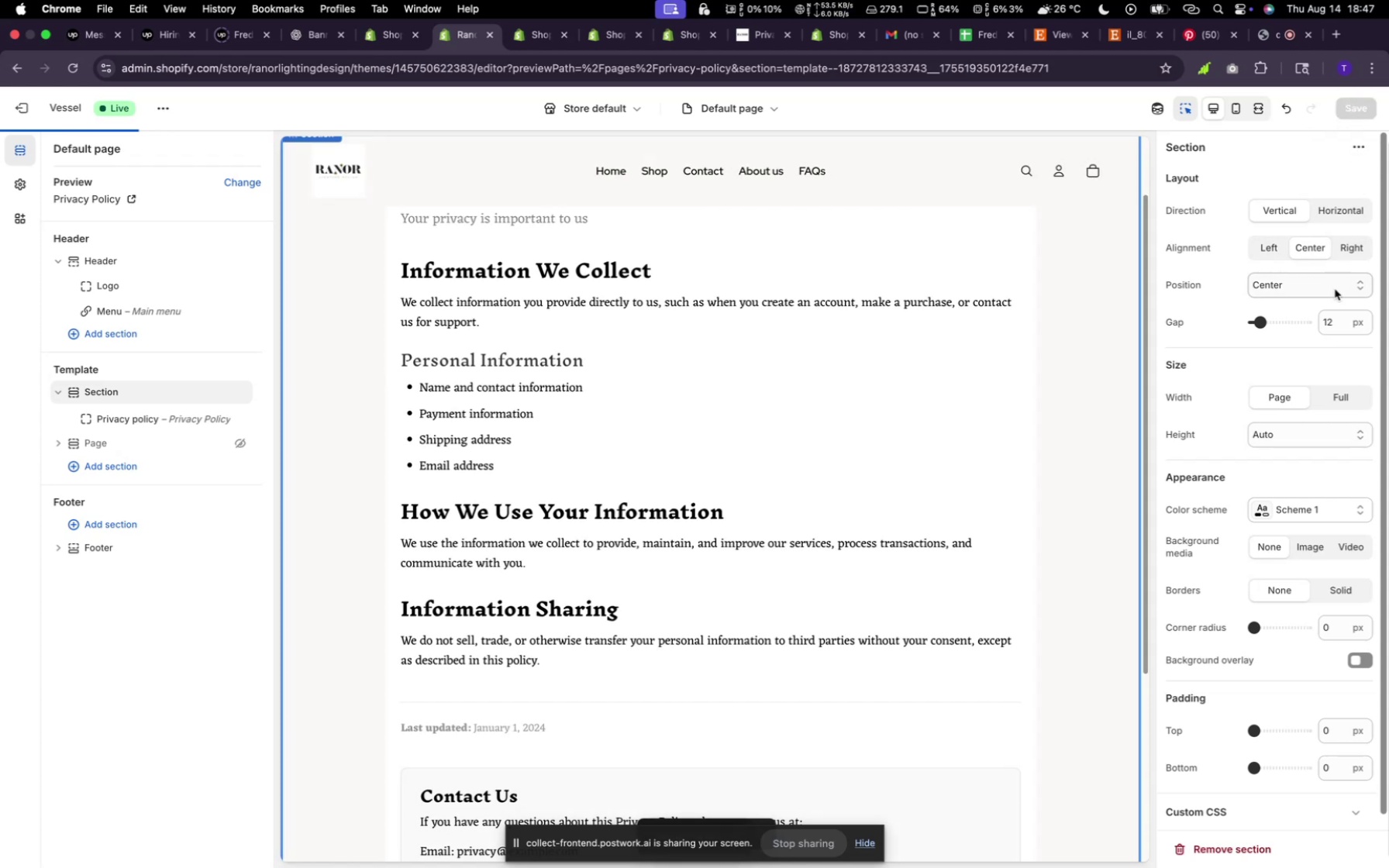 
left_click([1292, 397])
 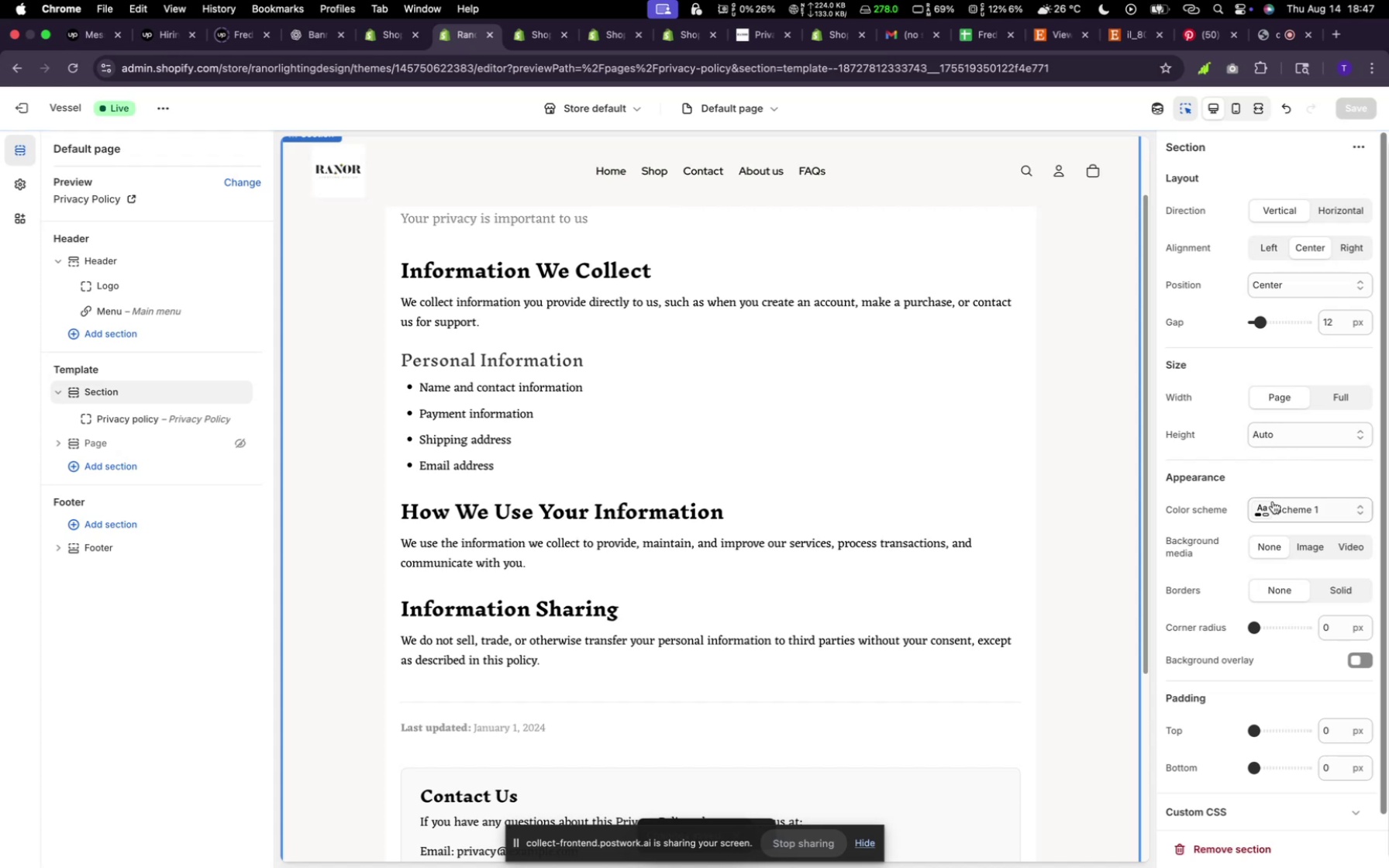 
scroll: coordinate [1271, 542], scroll_direction: down, amount: 3.0
 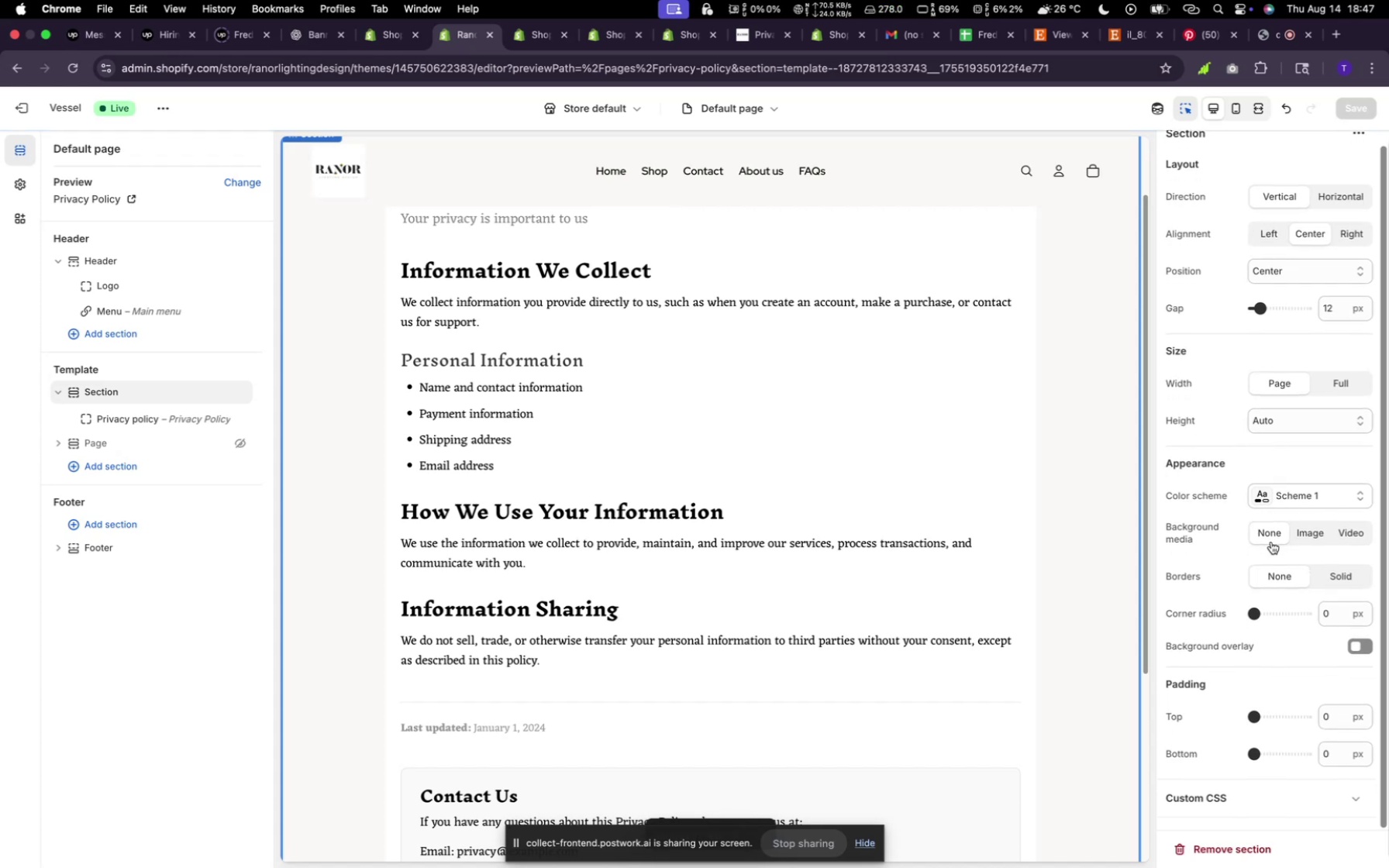 
wait(5.13)
 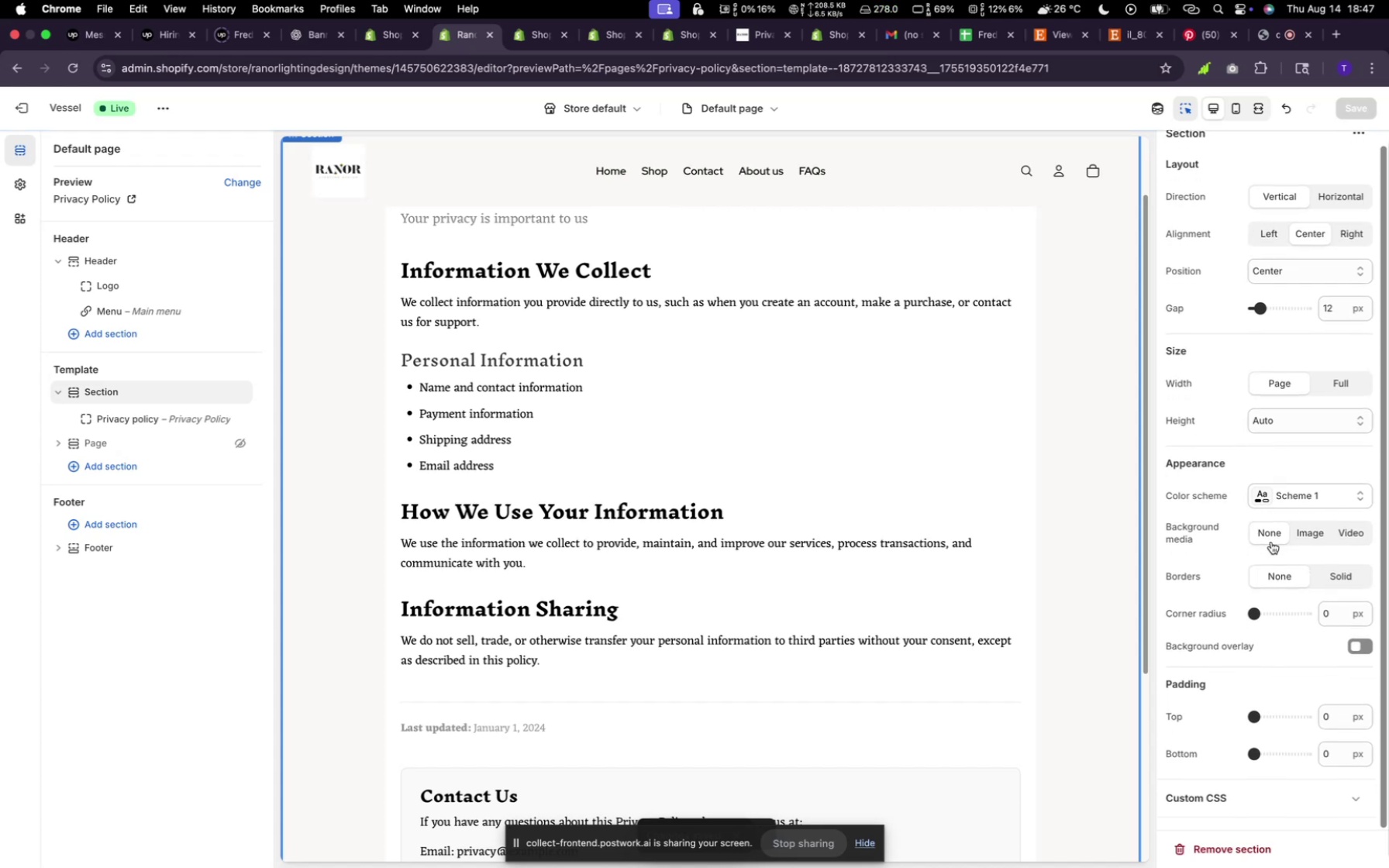 
scroll: coordinate [1246, 658], scroll_direction: down, amount: 6.0
 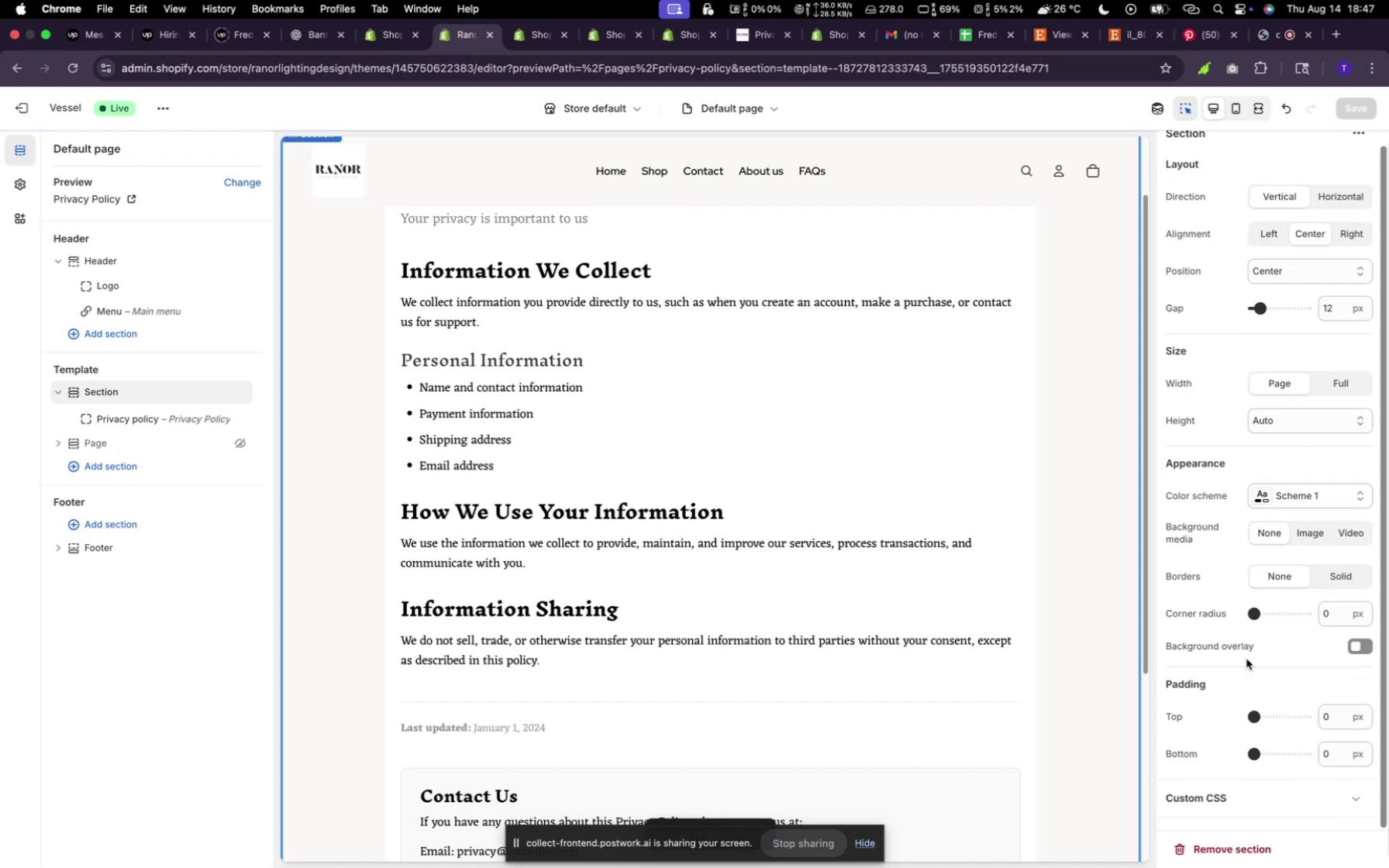 
scroll: coordinate [570, 319], scroll_direction: up, amount: 140.0
 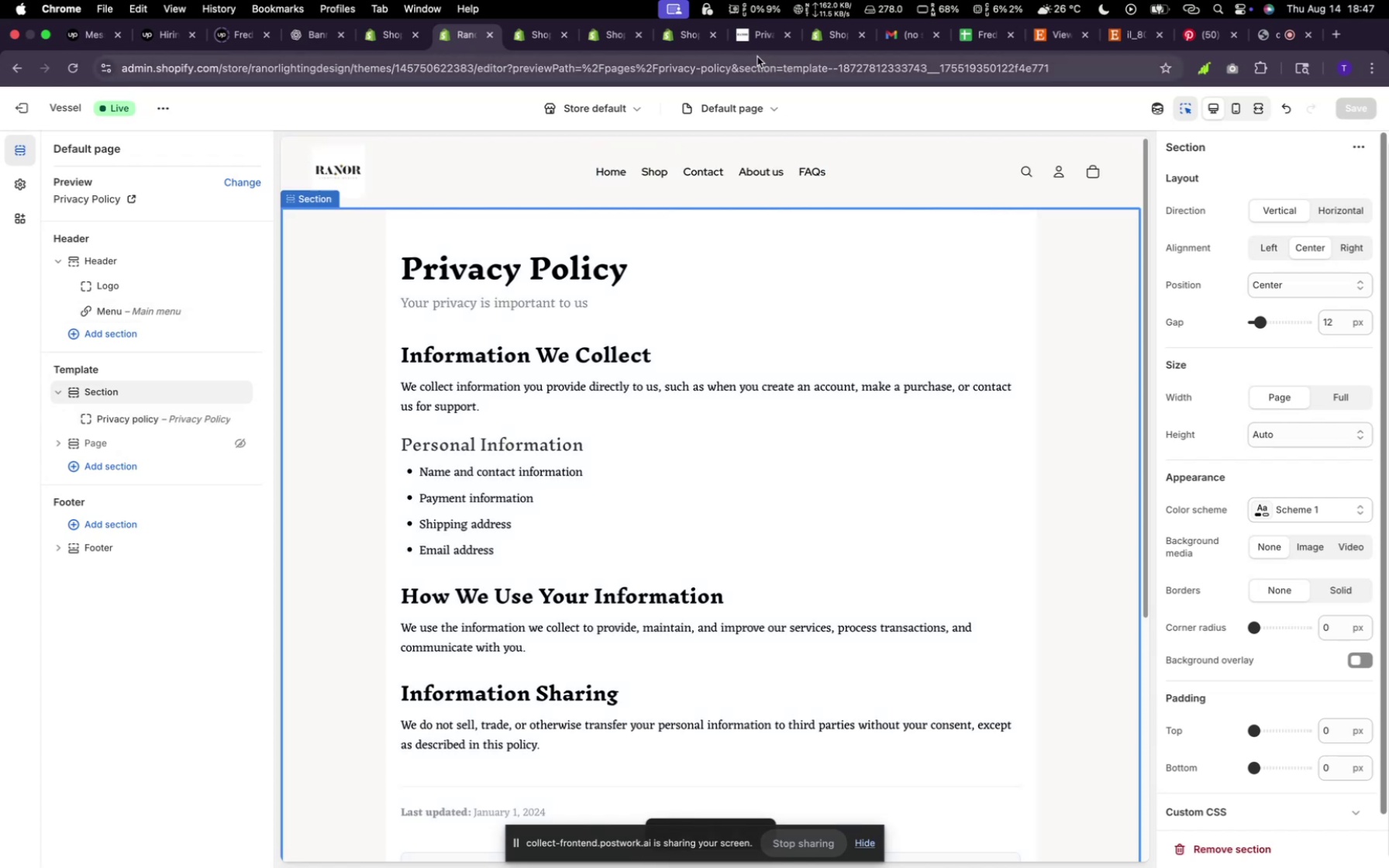 
left_click([757, 29])
 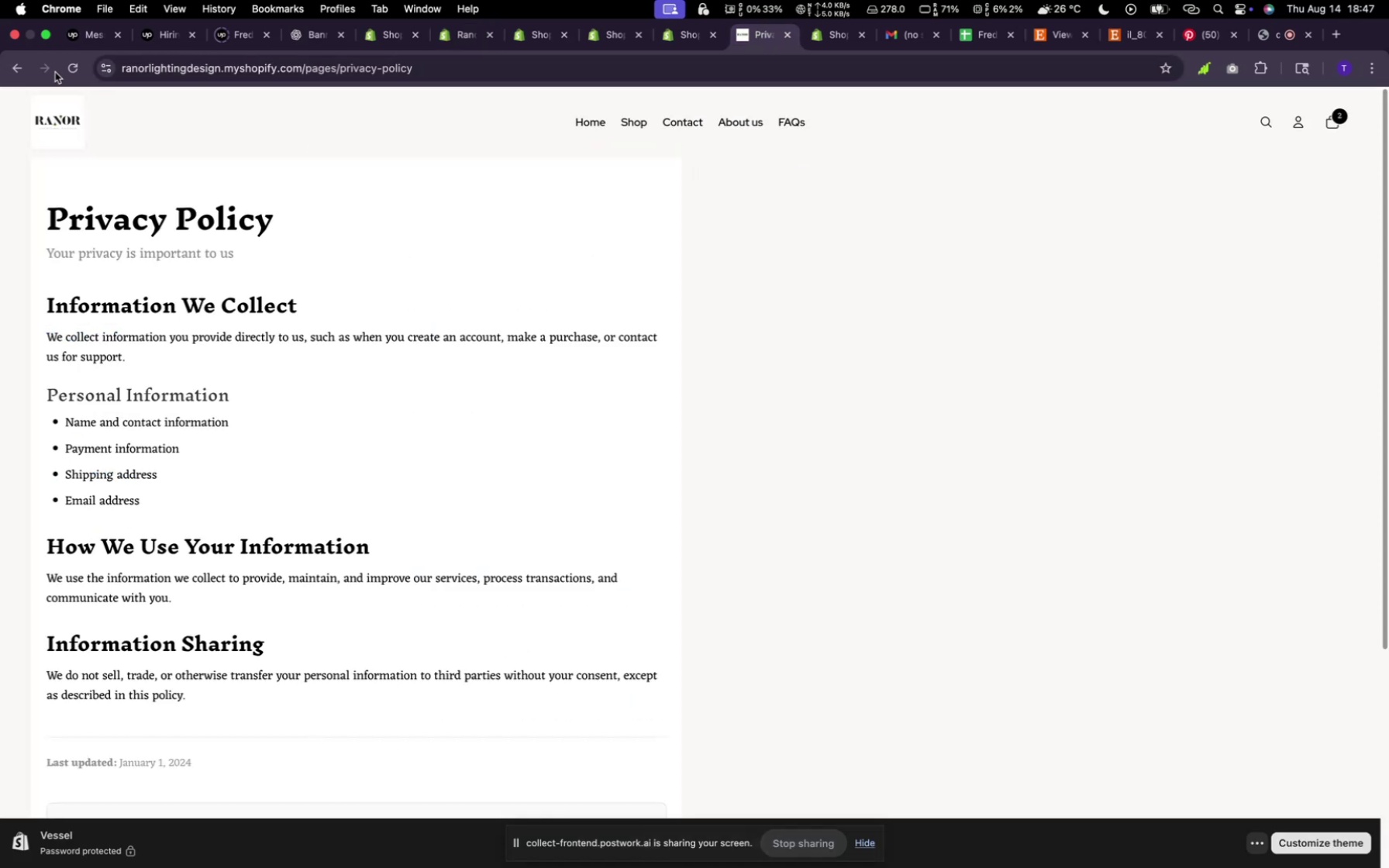 
left_click([74, 72])
 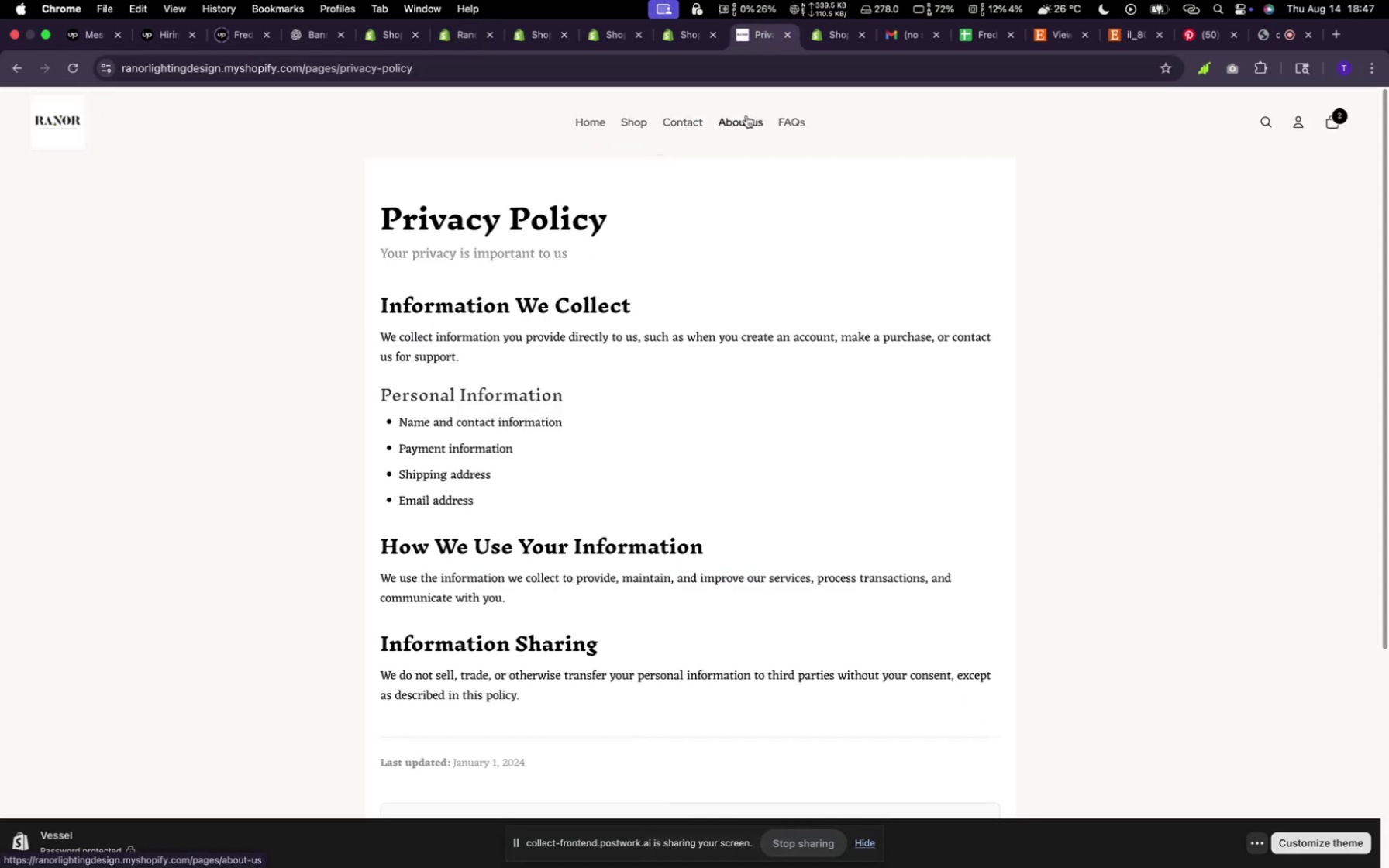 
wait(9.72)
 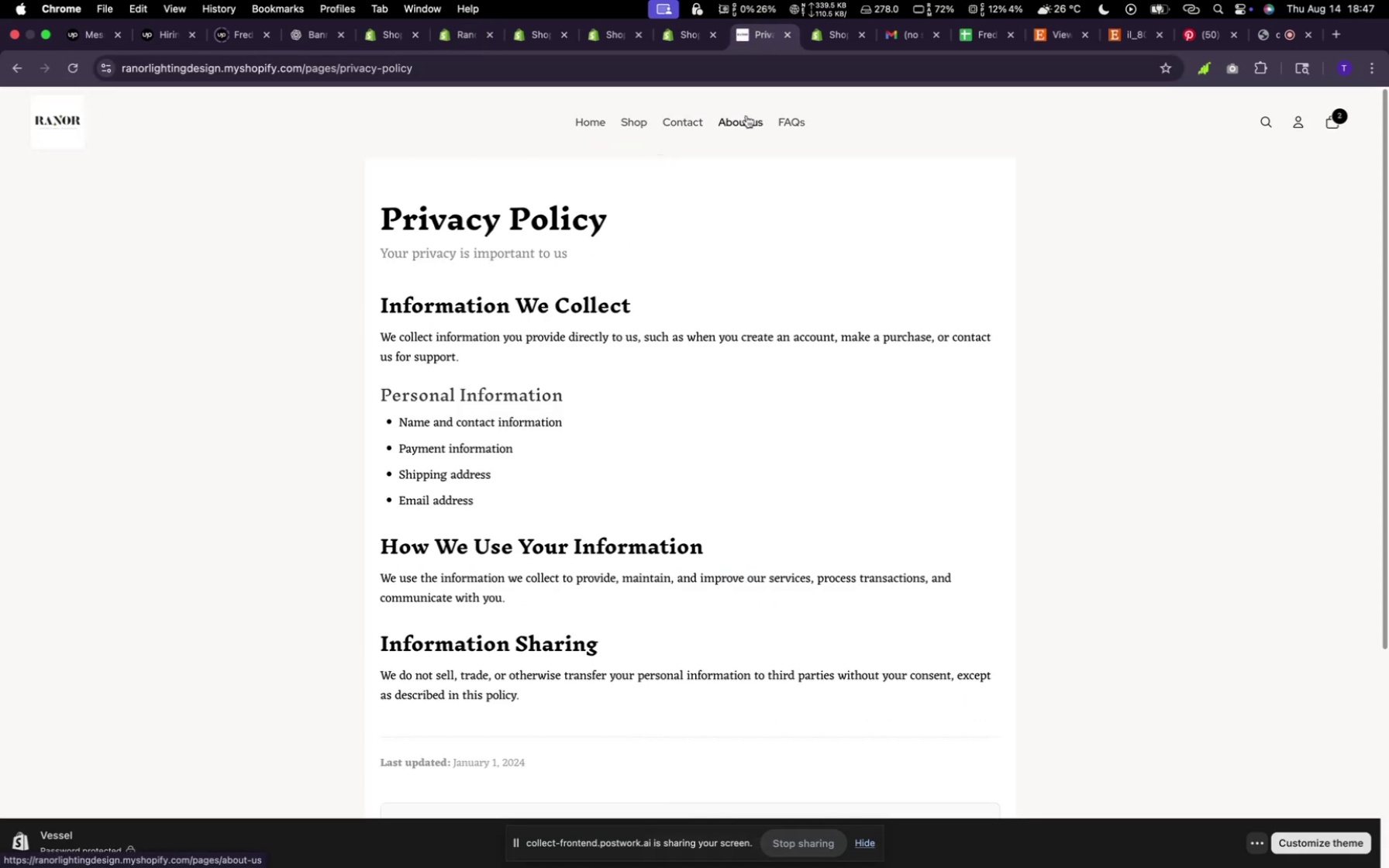 
left_click([467, 38])
 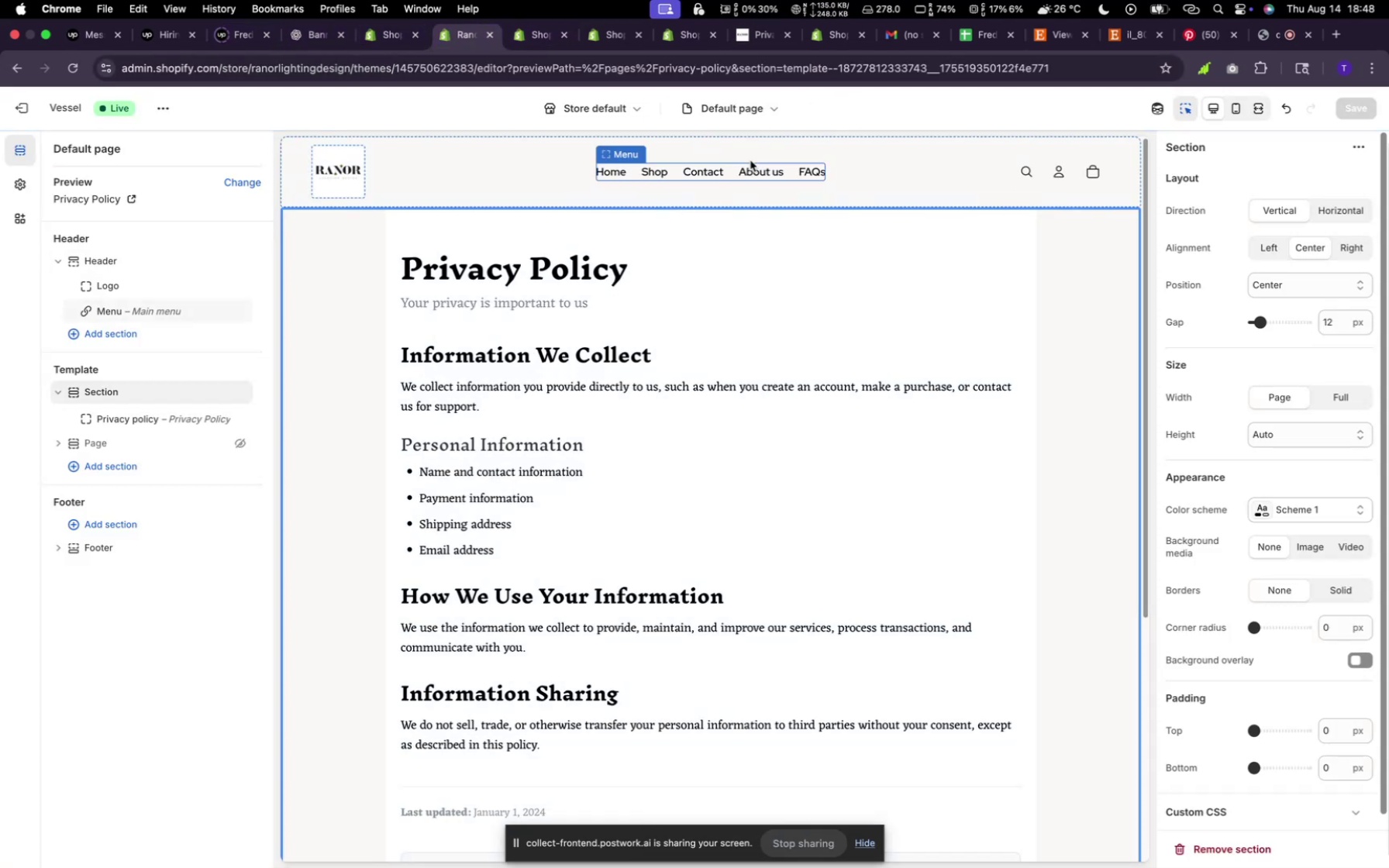 
wait(7.49)
 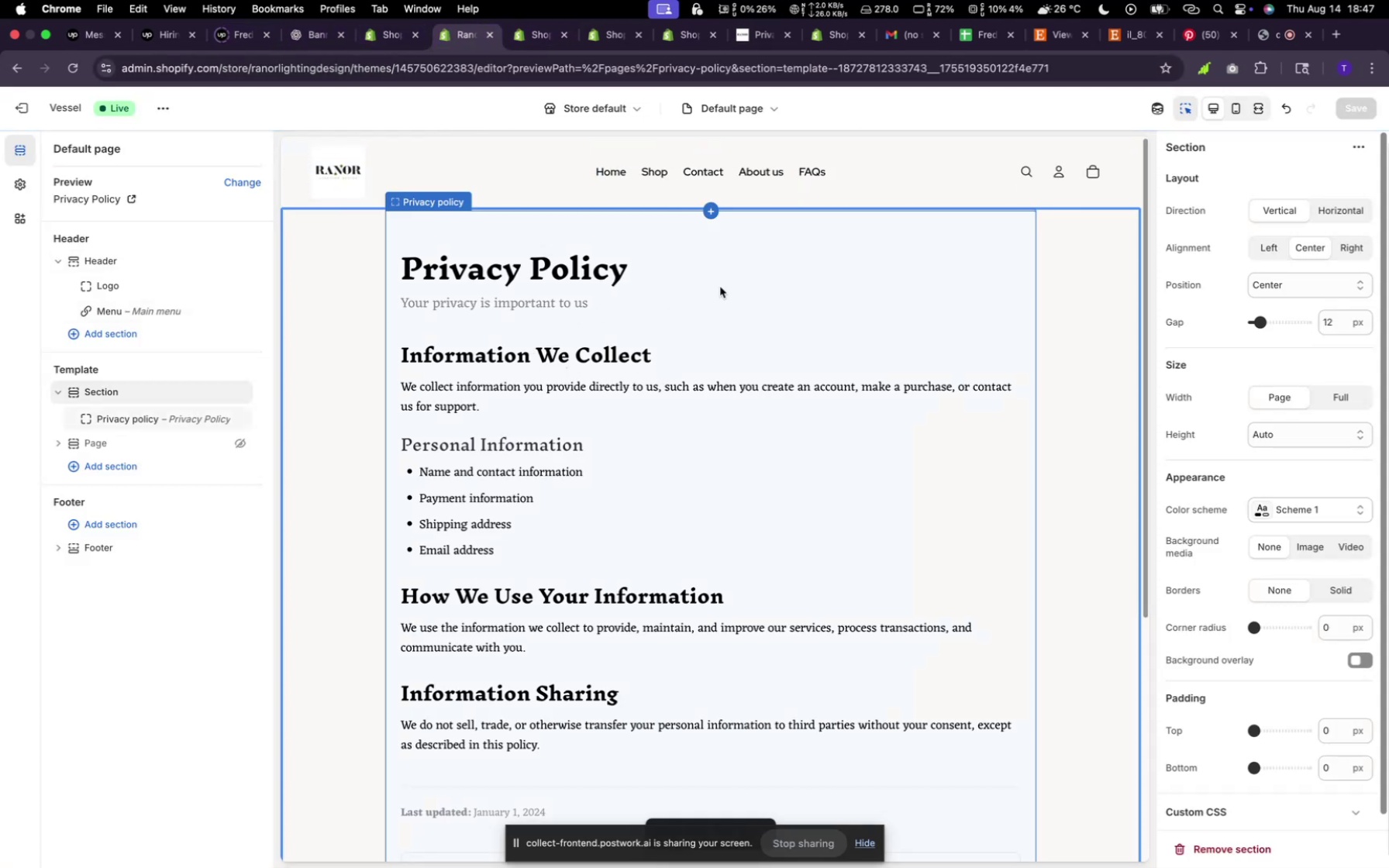 
left_click([606, 167])
 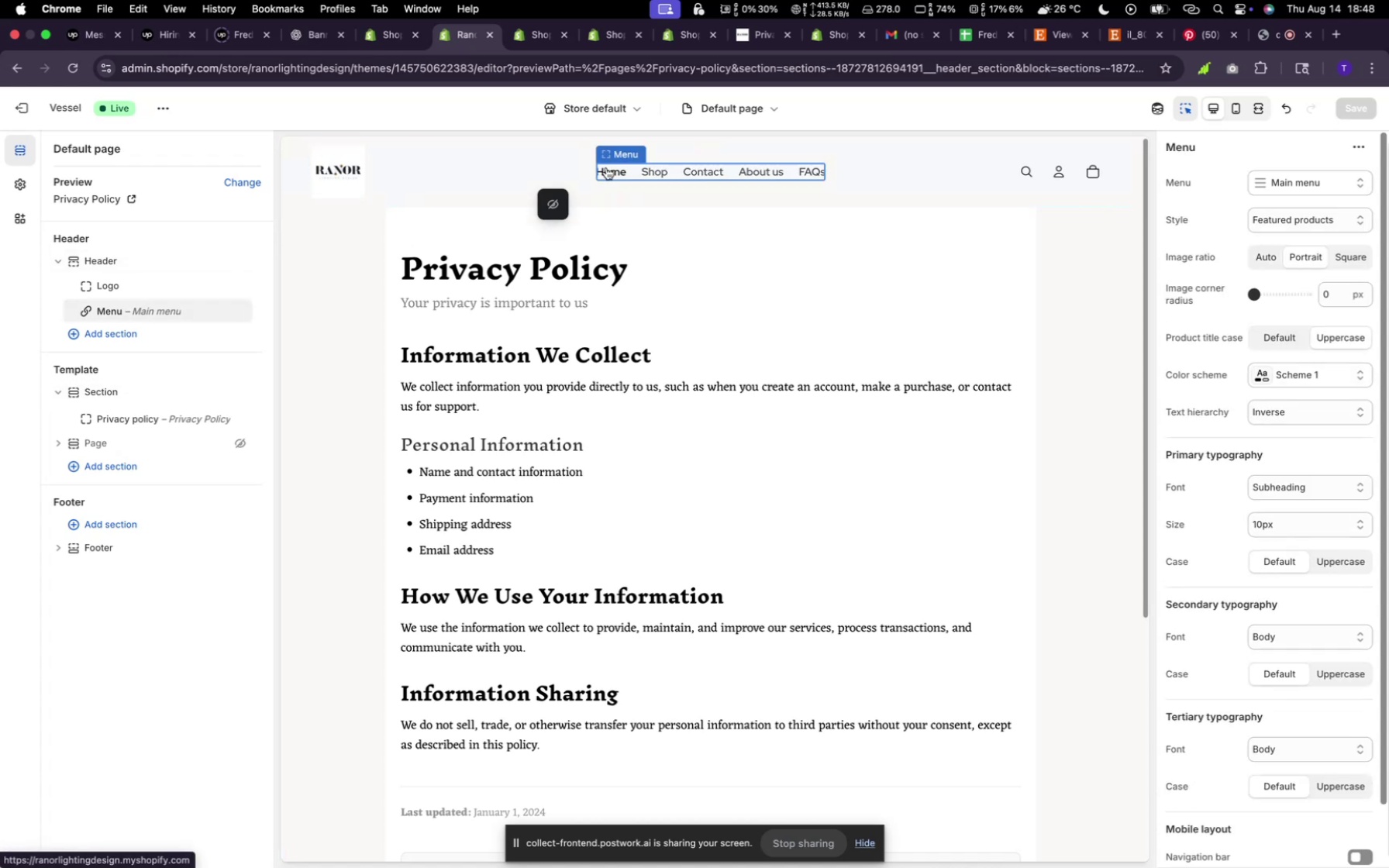 
left_click([606, 167])
 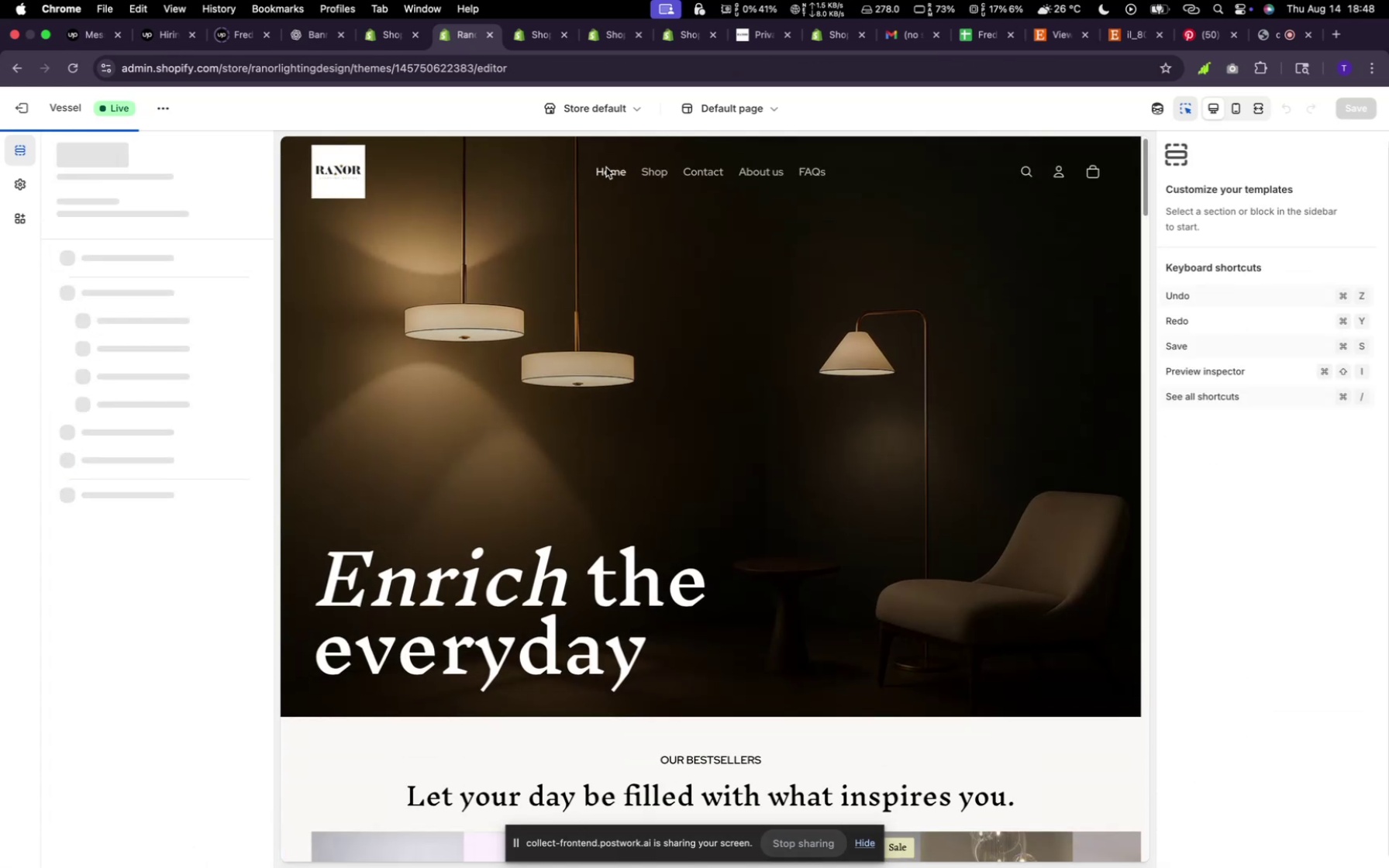 
scroll: coordinate [684, 334], scroll_direction: down, amount: 187.0
 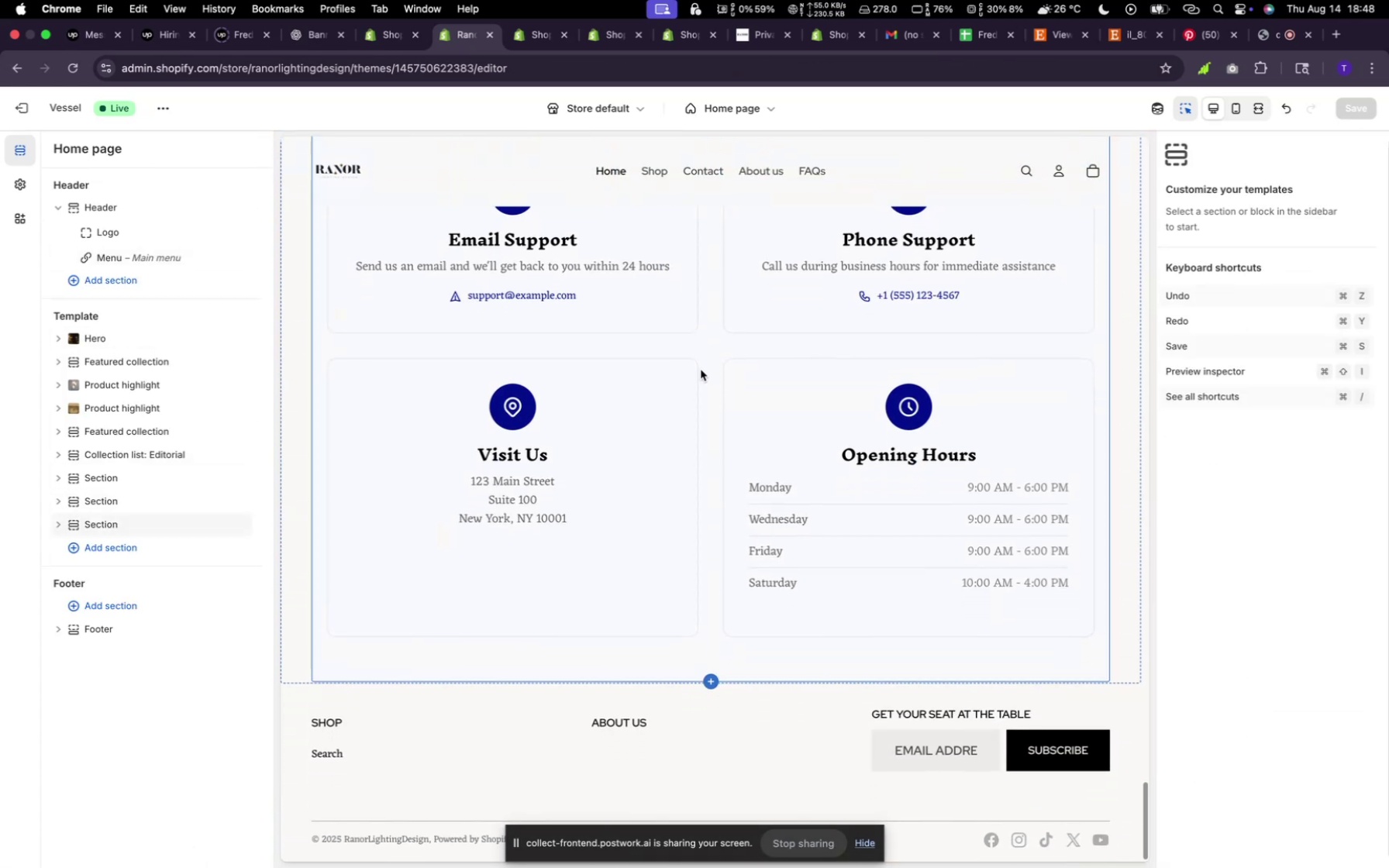 
left_click([701, 370])
 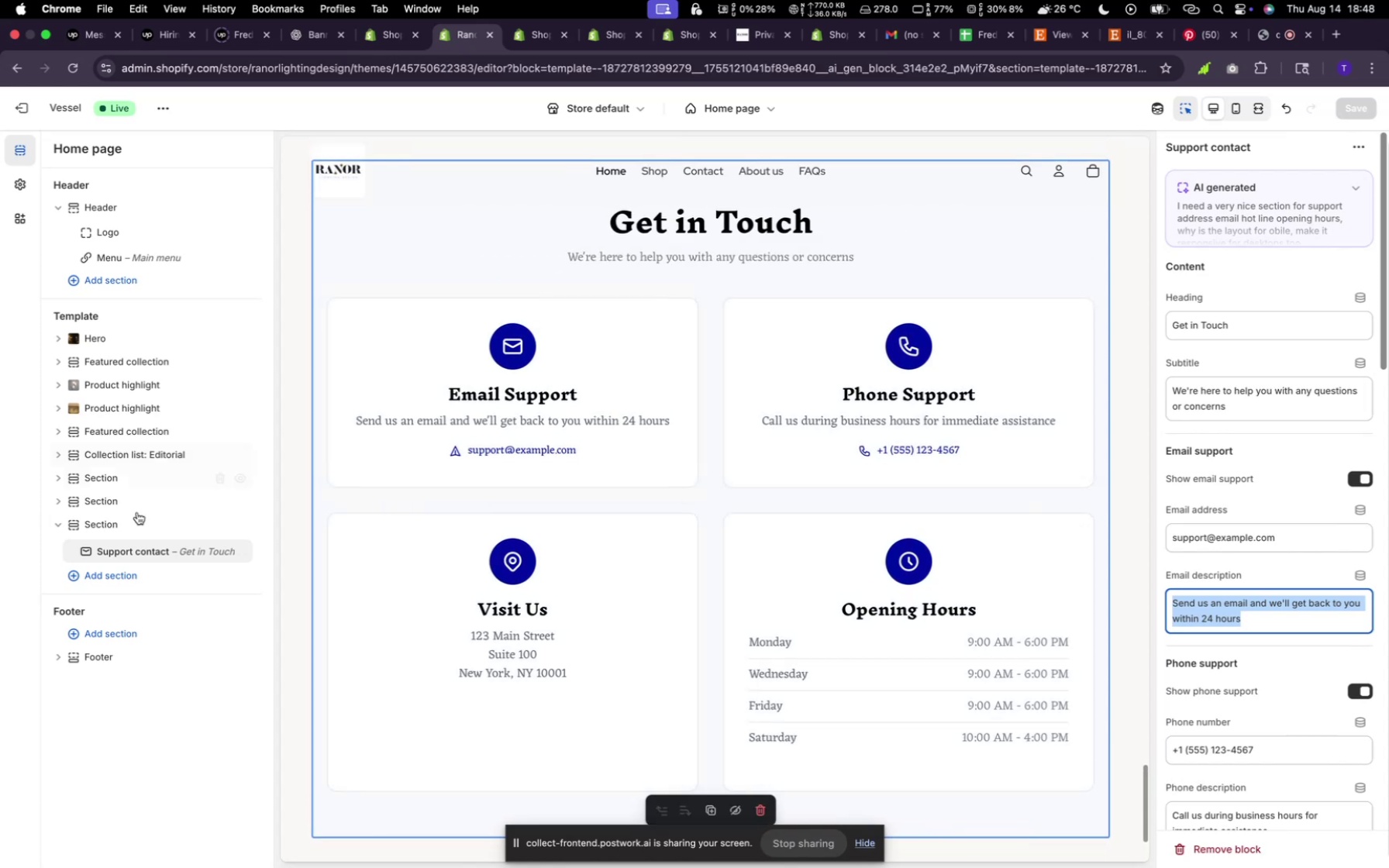 
left_click([129, 528])
 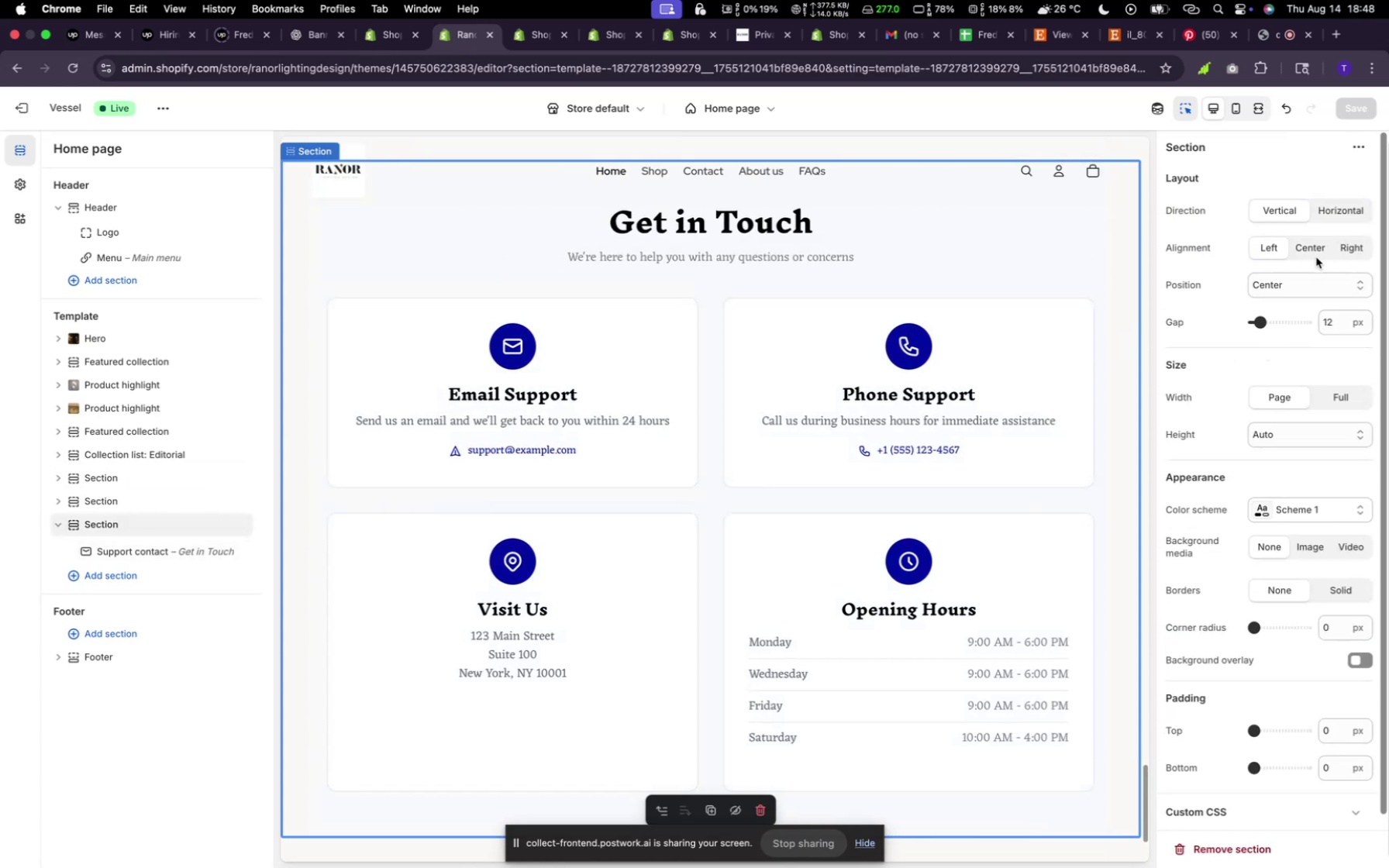 
left_click([1322, 244])
 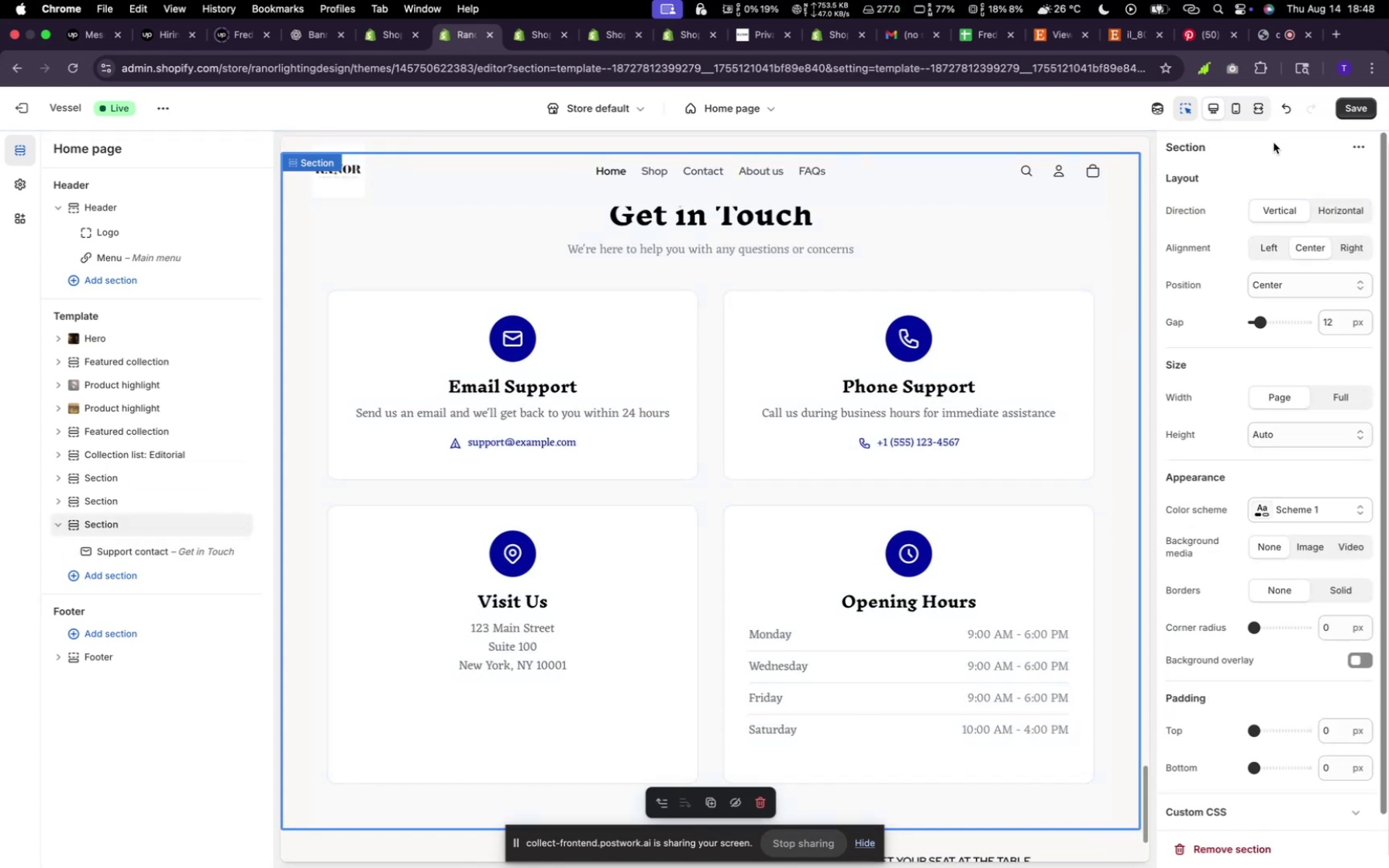 
left_click([1349, 111])
 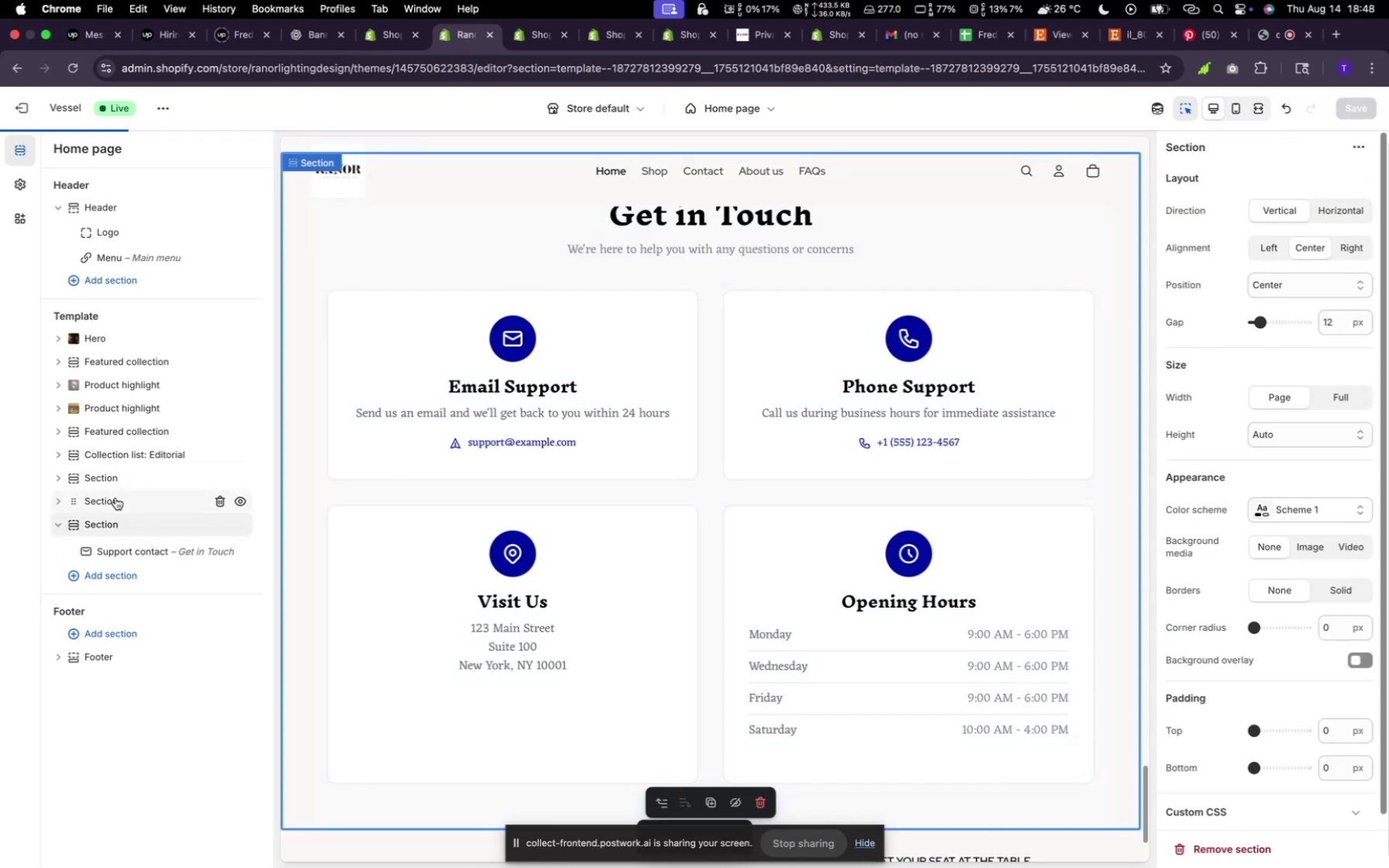 
left_click([115, 498])
 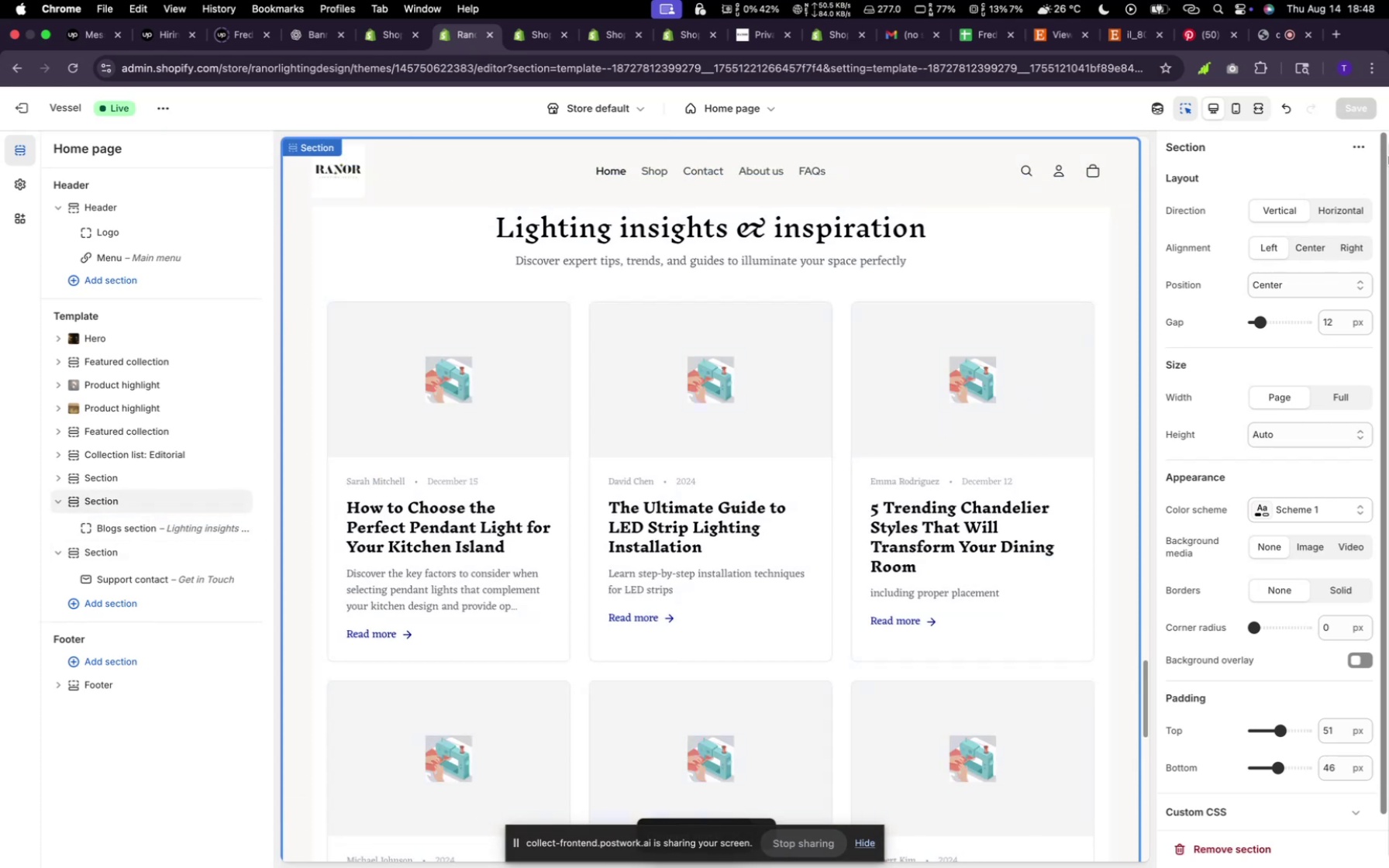 
wait(5.38)
 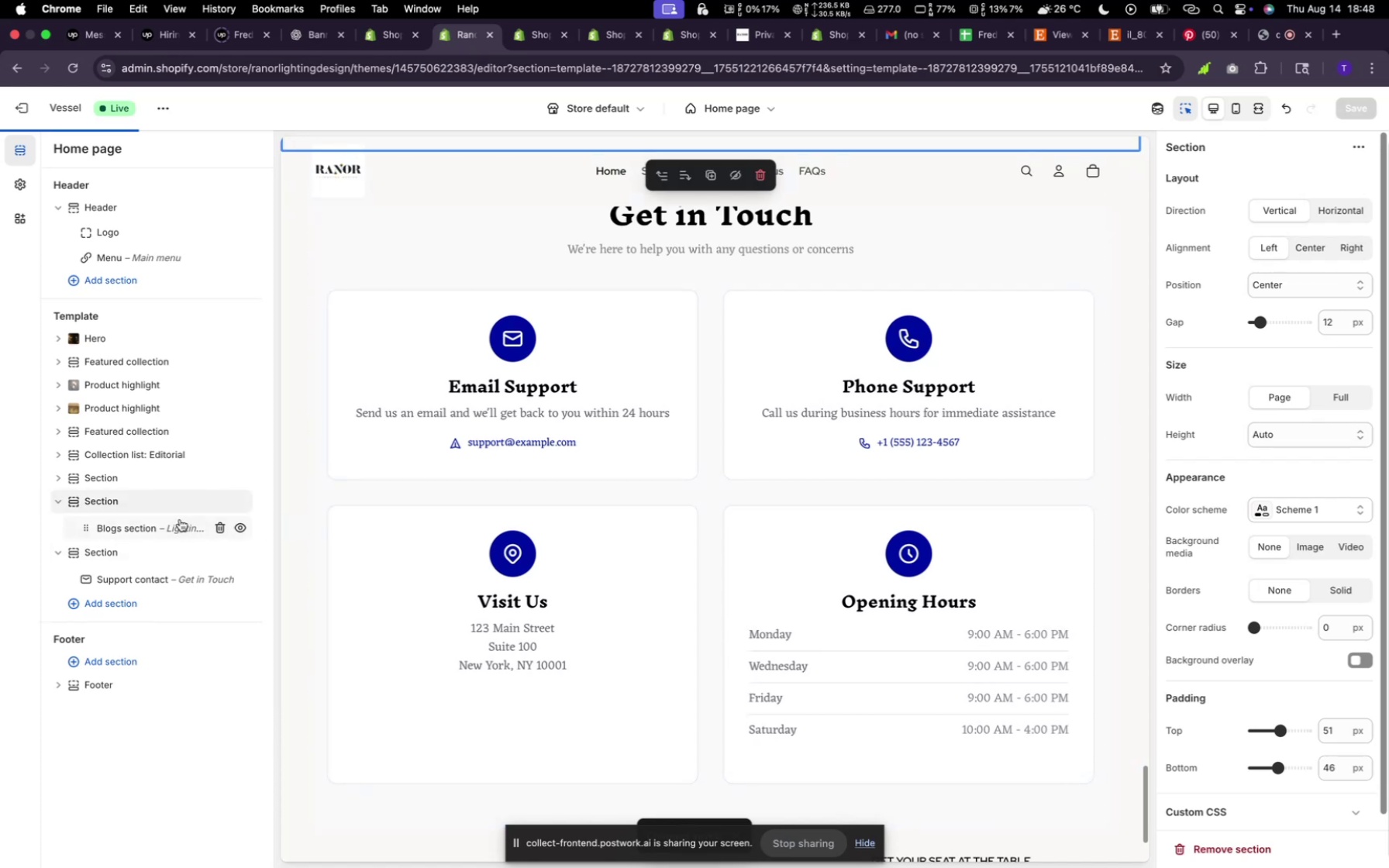 
left_click([1308, 252])
 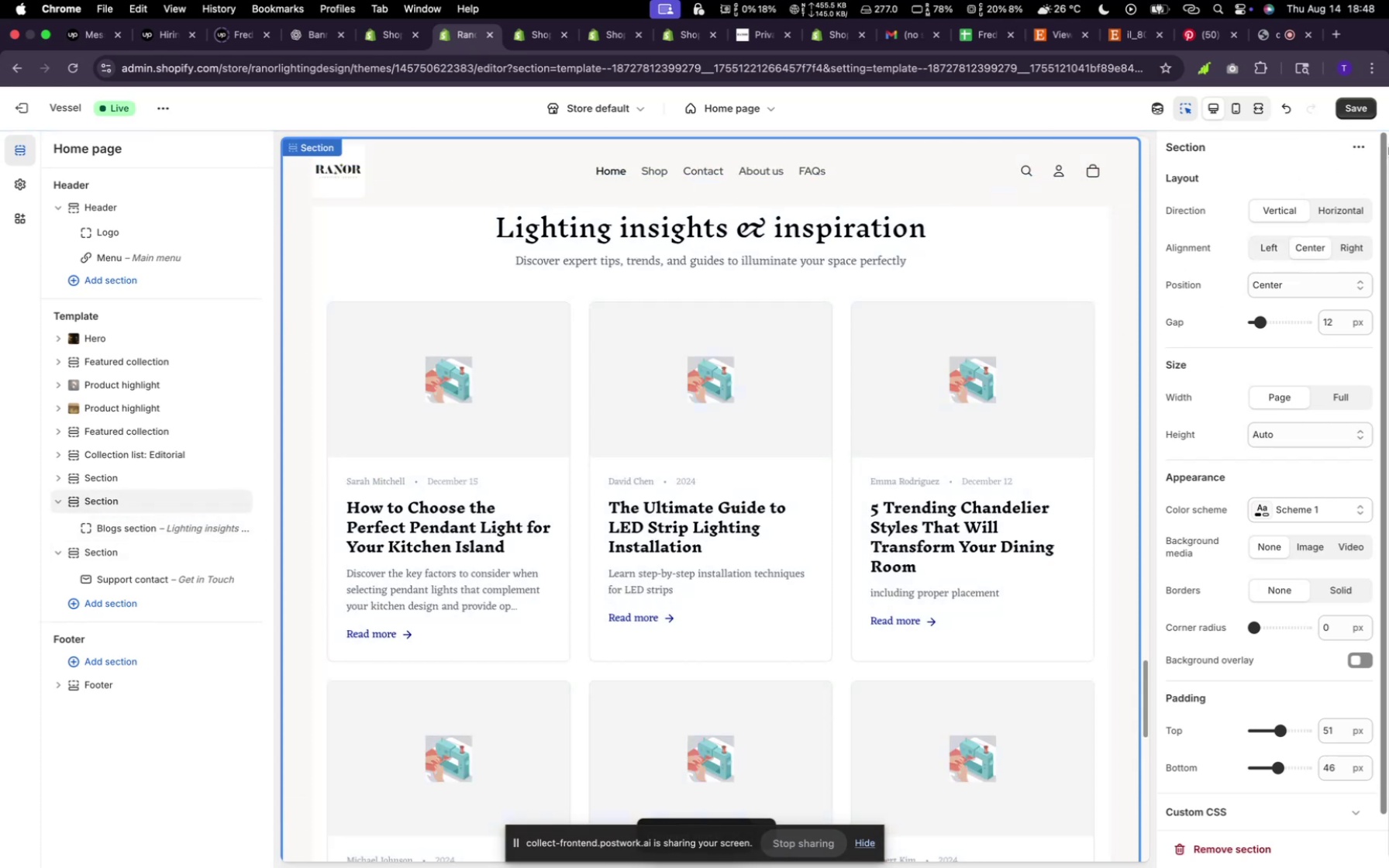 
left_click([1347, 107])
 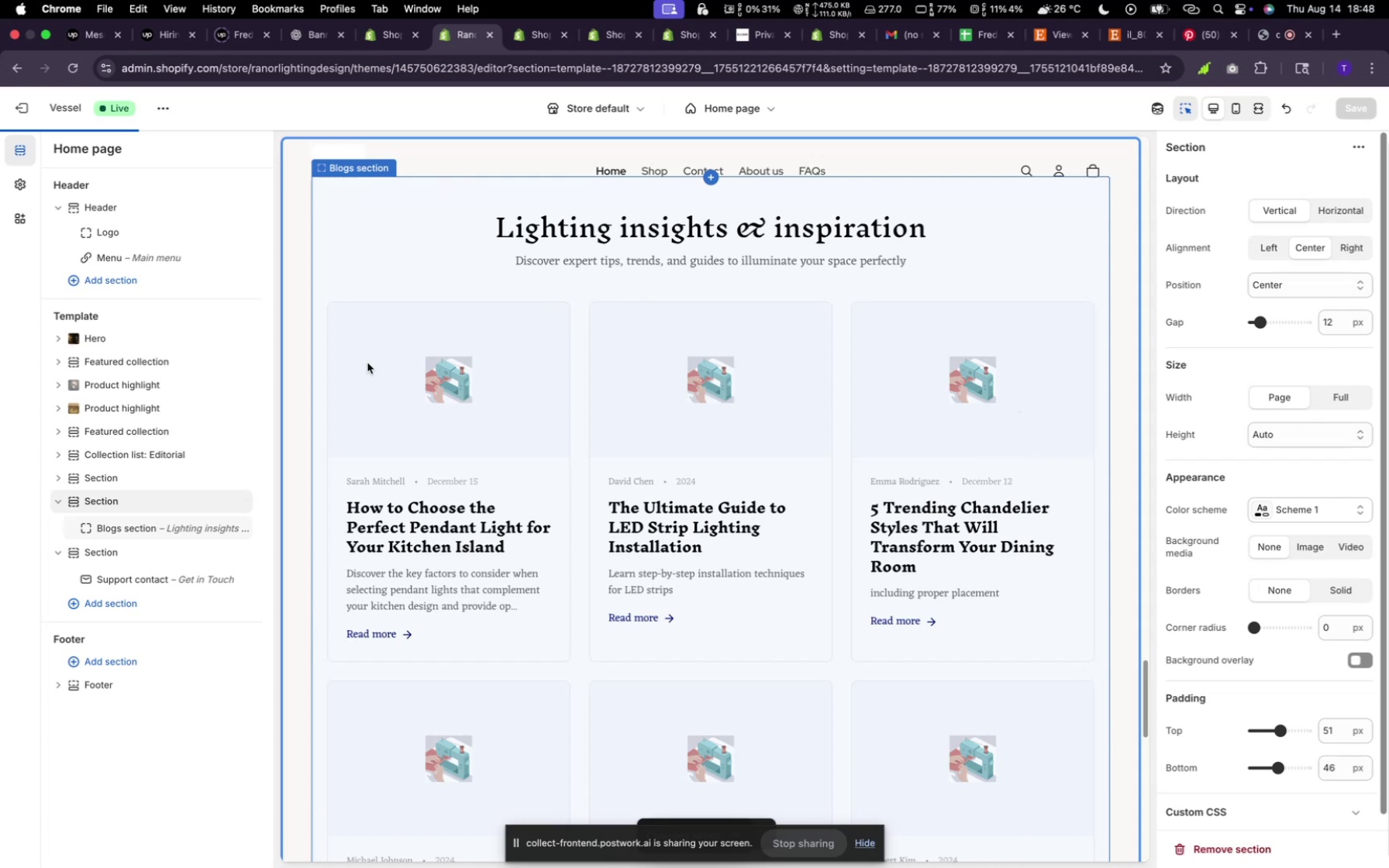 
right_click([127, 497])
 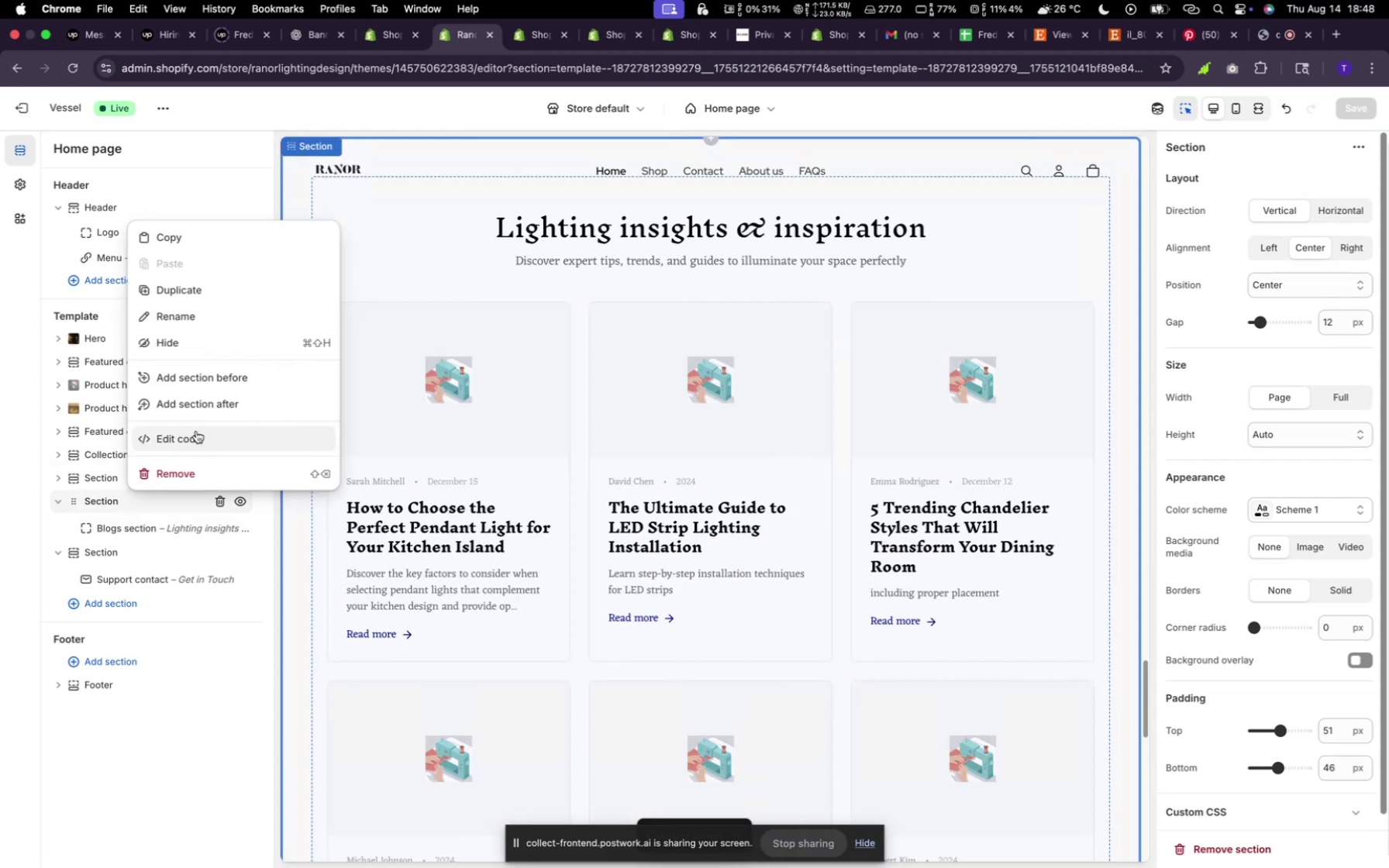 
left_click([195, 430])
 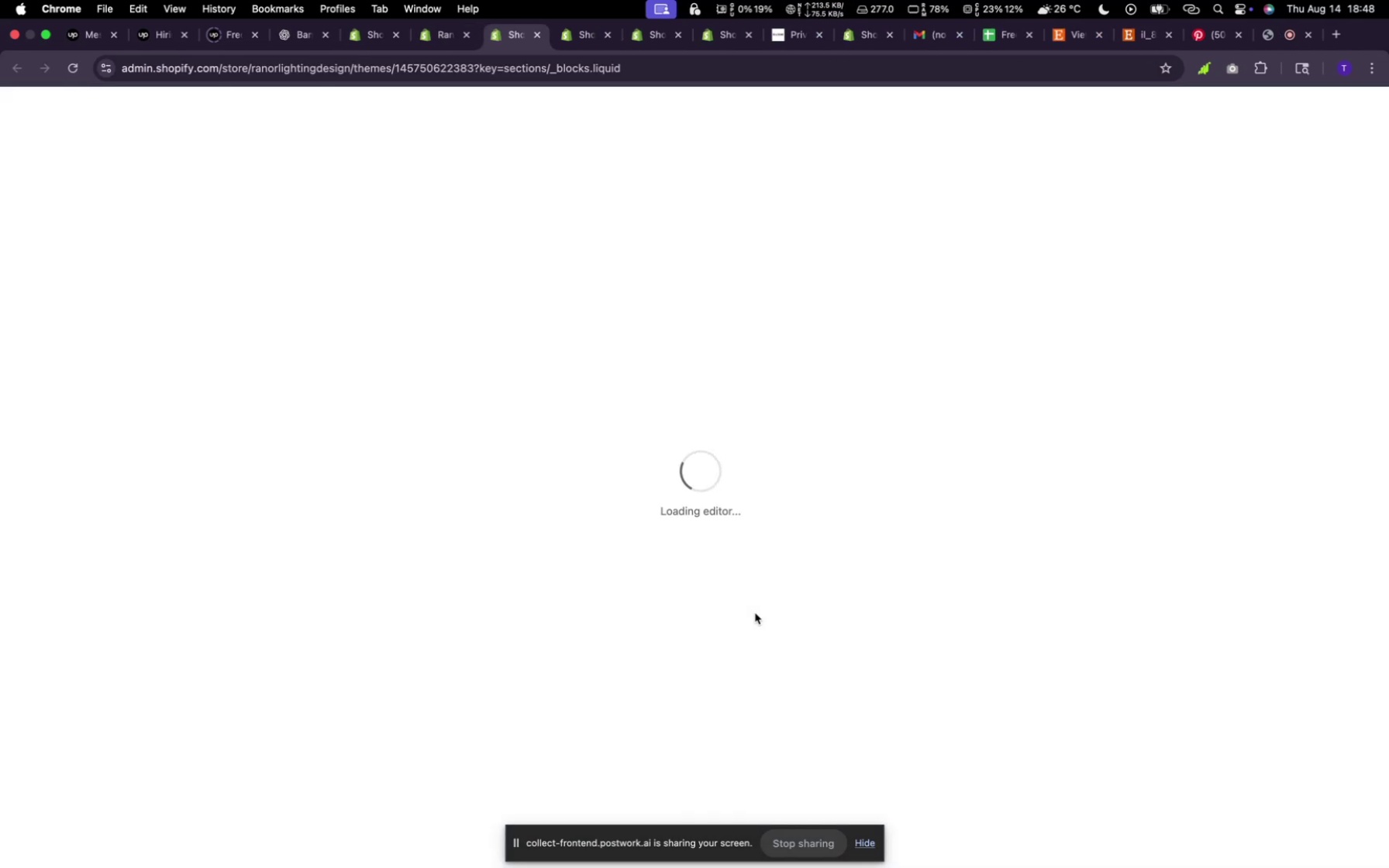 
wait(7.95)
 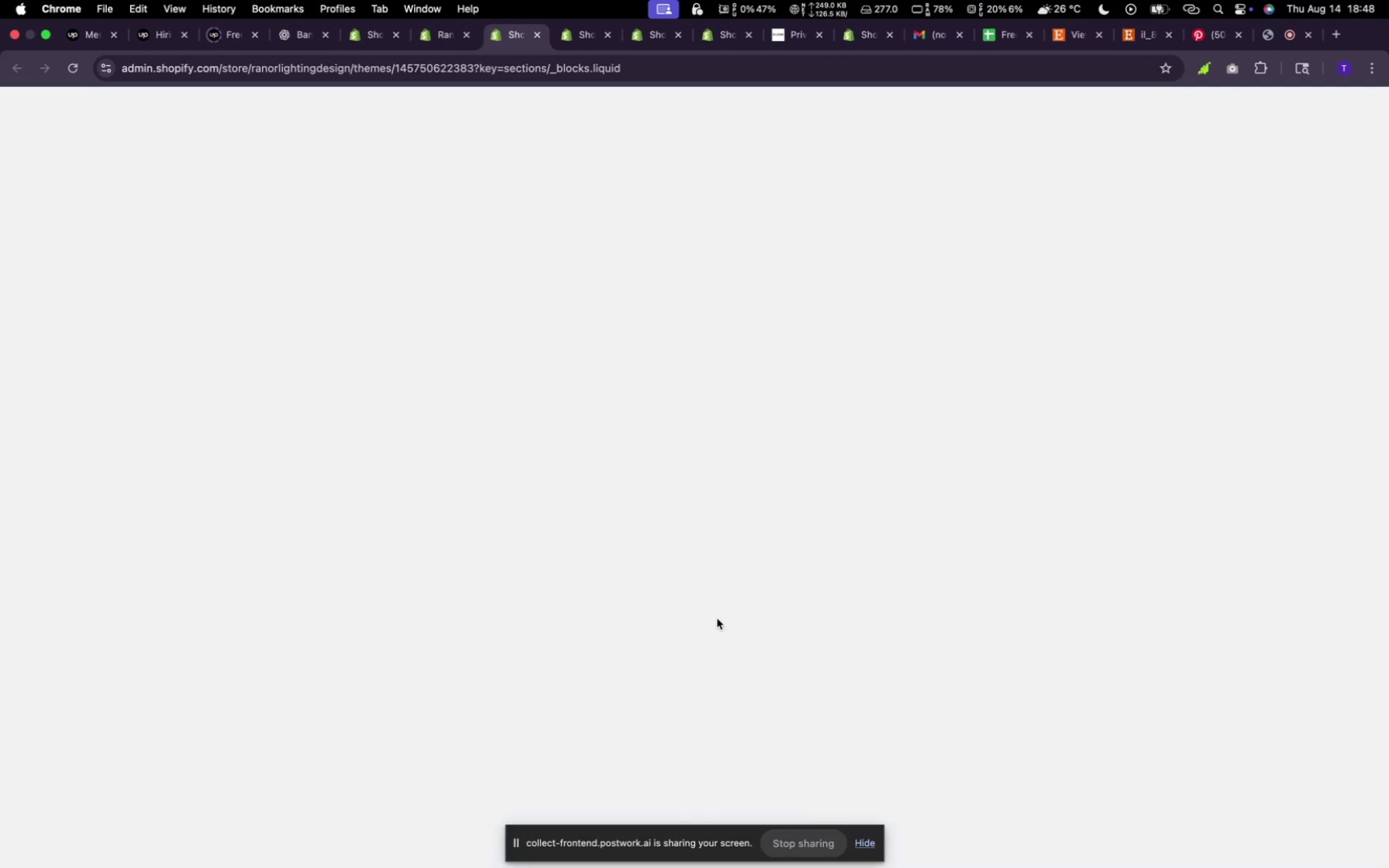 
scroll: coordinate [769, 511], scroll_direction: down, amount: 125.0
 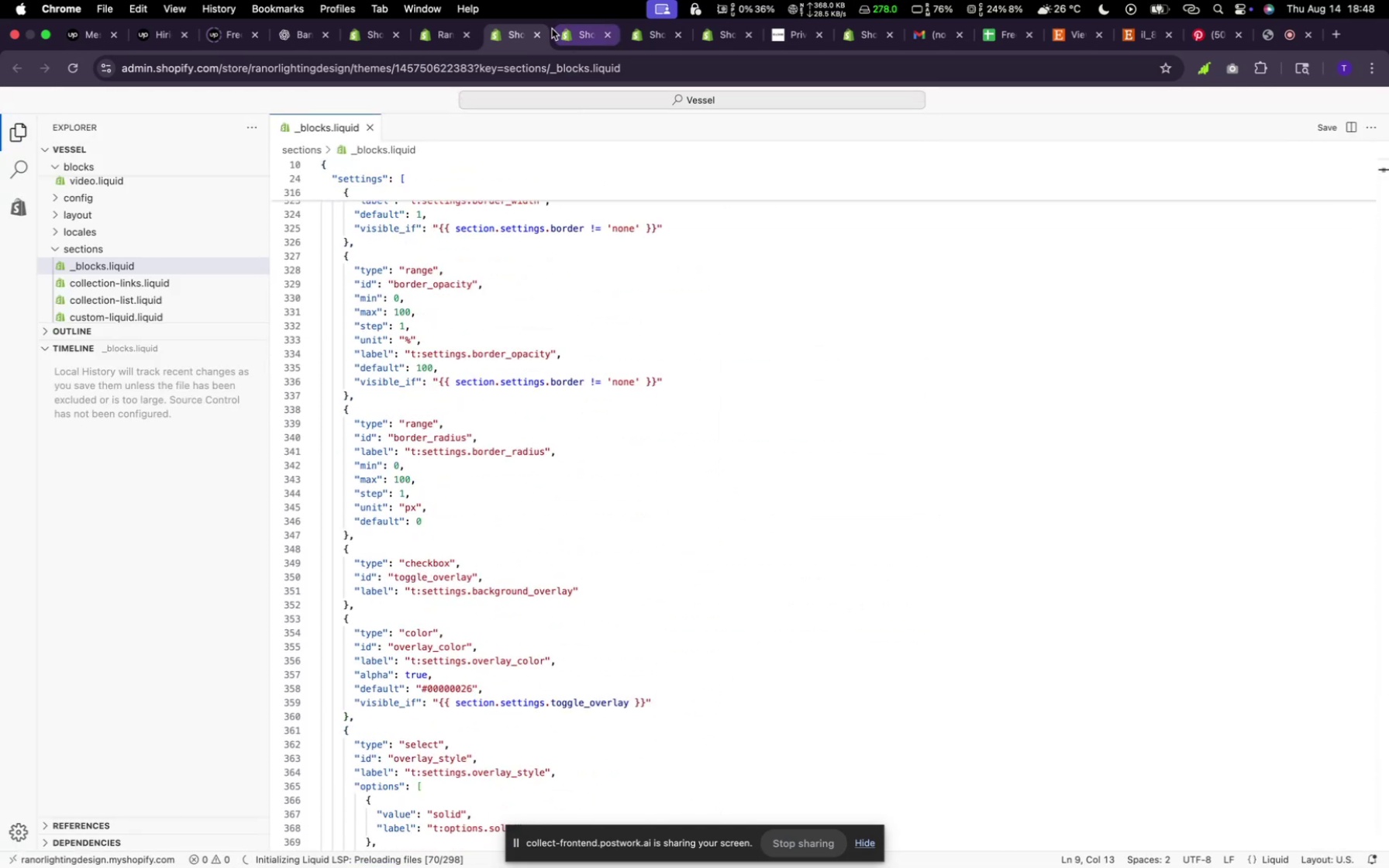 
left_click([541, 36])
 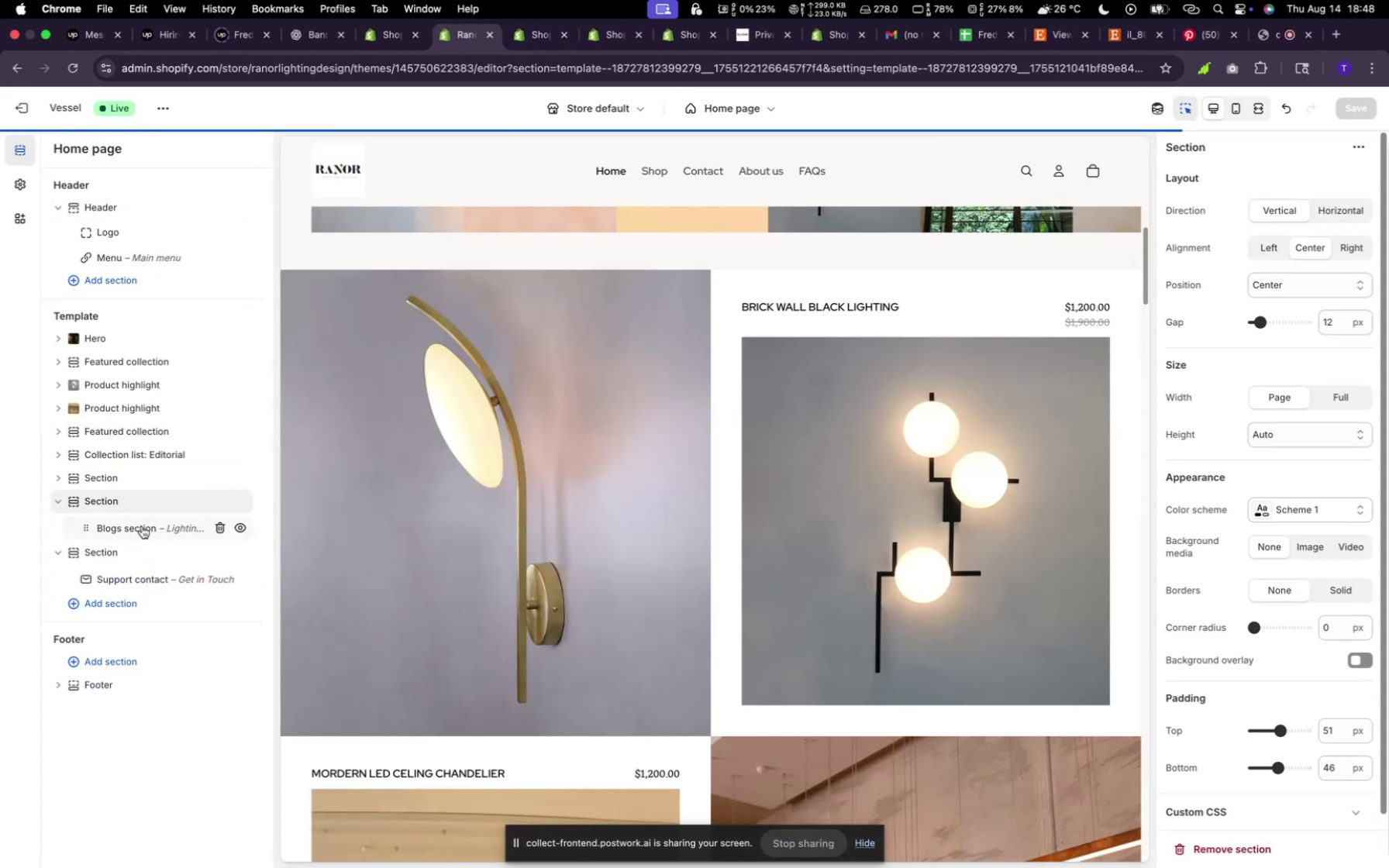 
right_click([141, 527])
 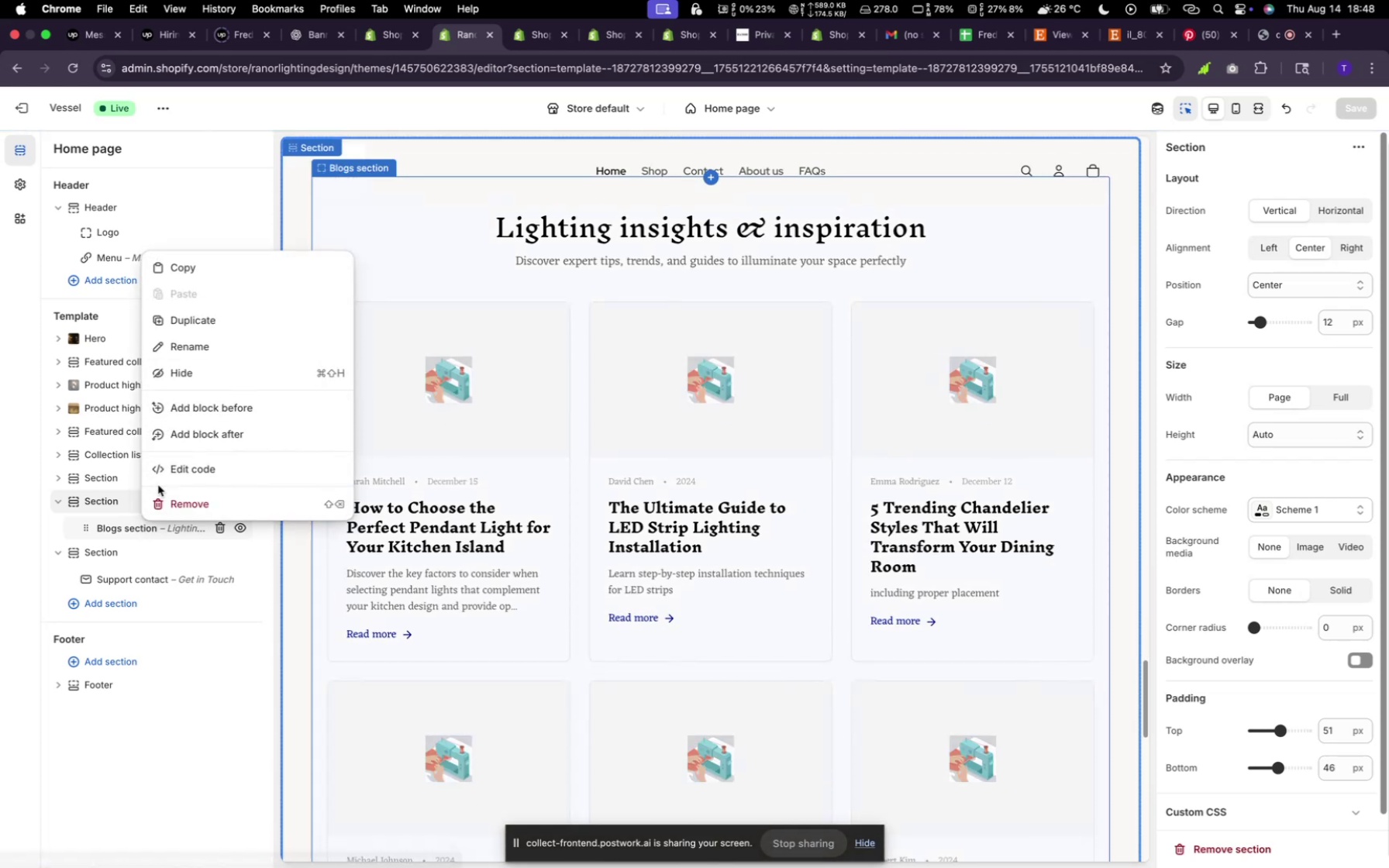 
left_click([167, 469])
 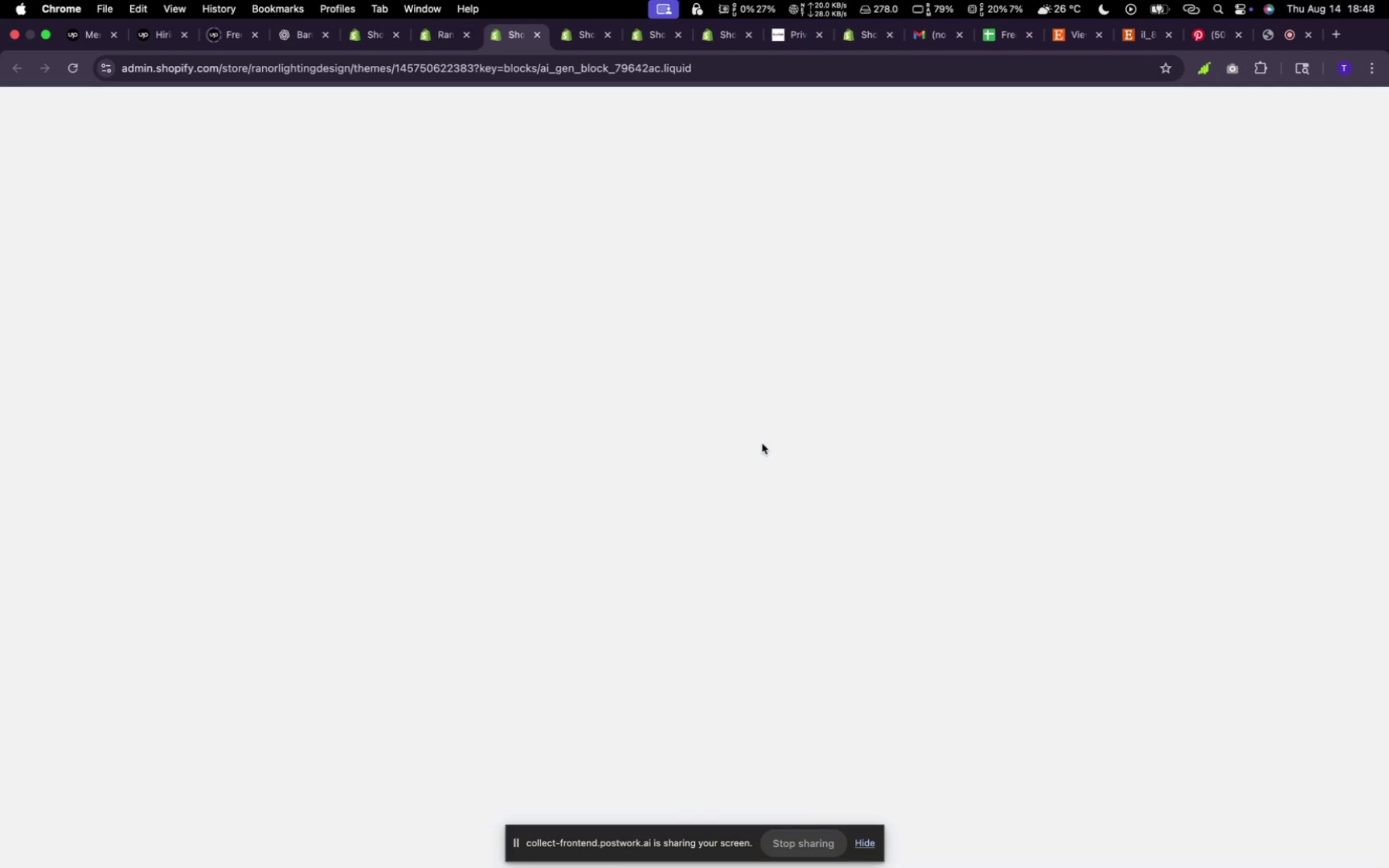 
wait(8.12)
 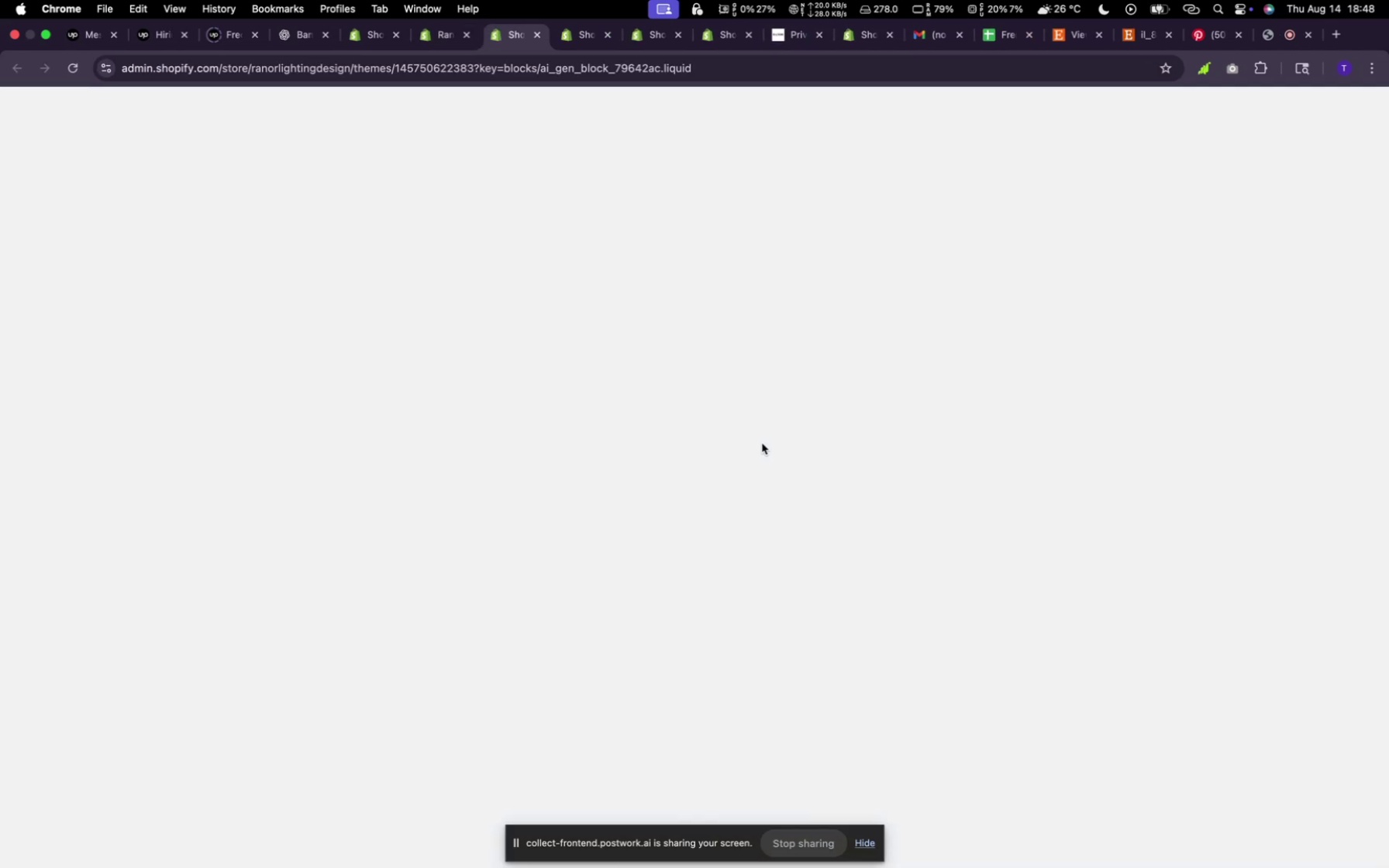 
scroll: coordinate [684, 461], scroll_direction: down, amount: 4.0
 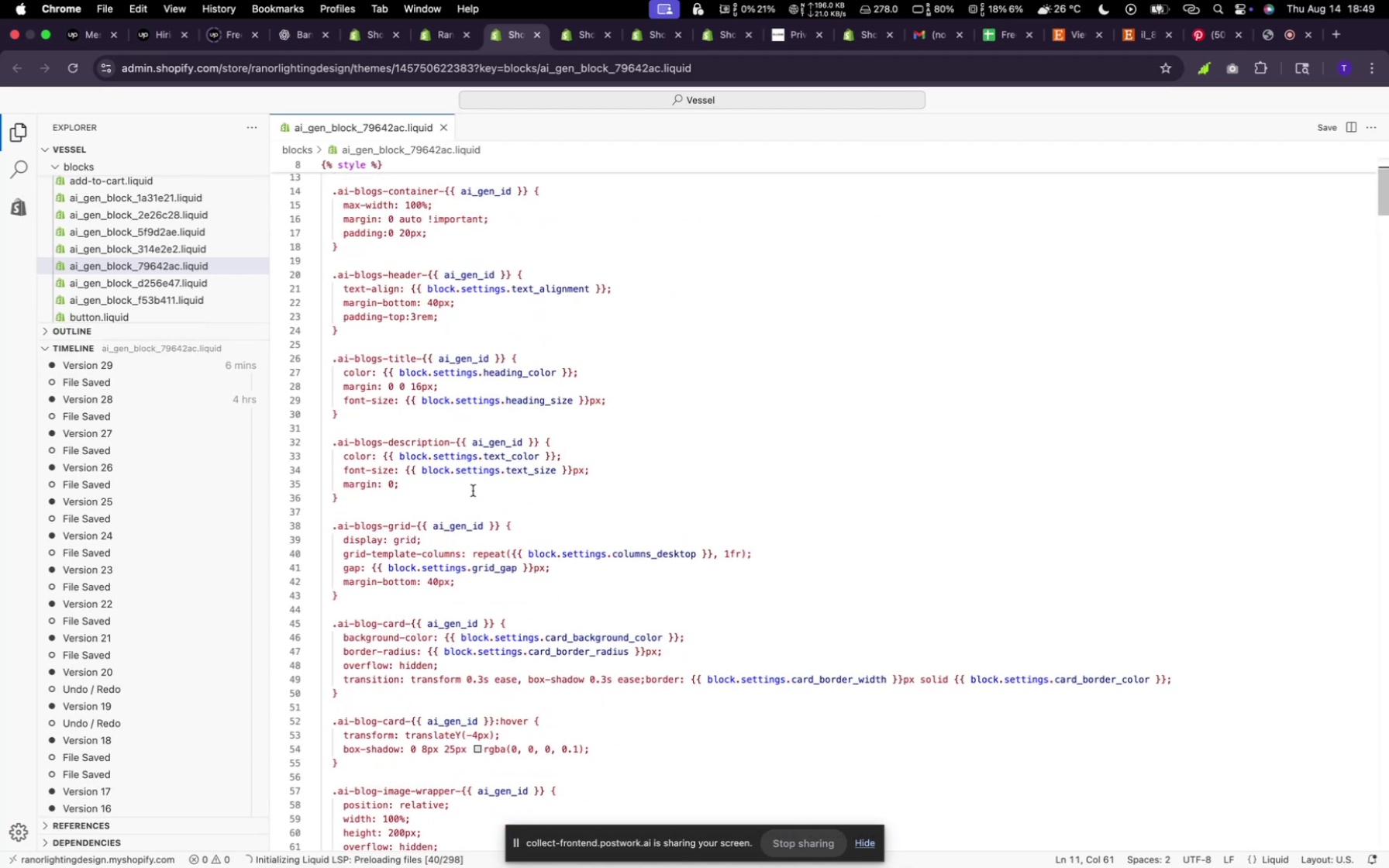 
scroll: coordinate [474, 491], scroll_direction: up, amount: 12.0
 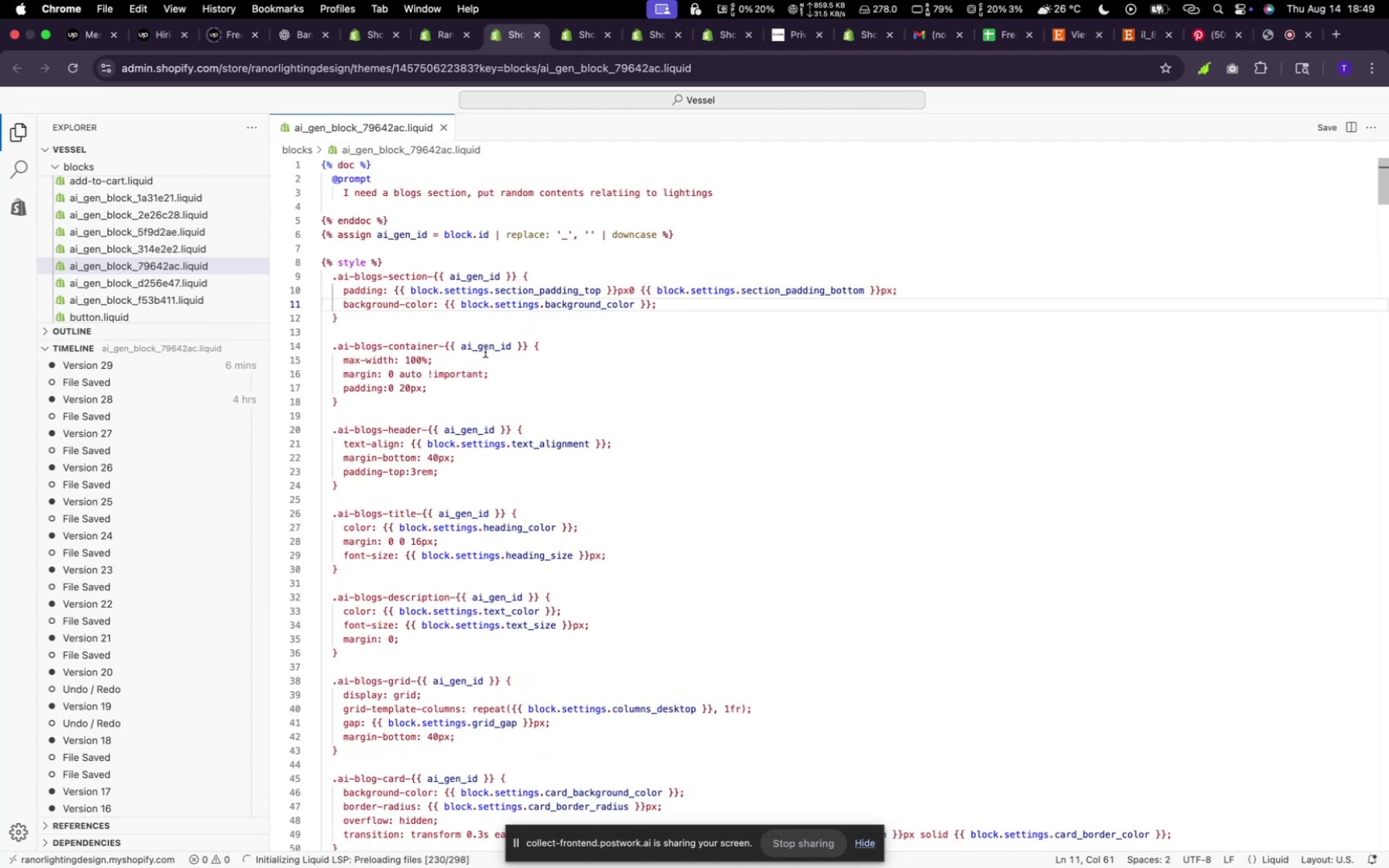 
wait(5.88)
 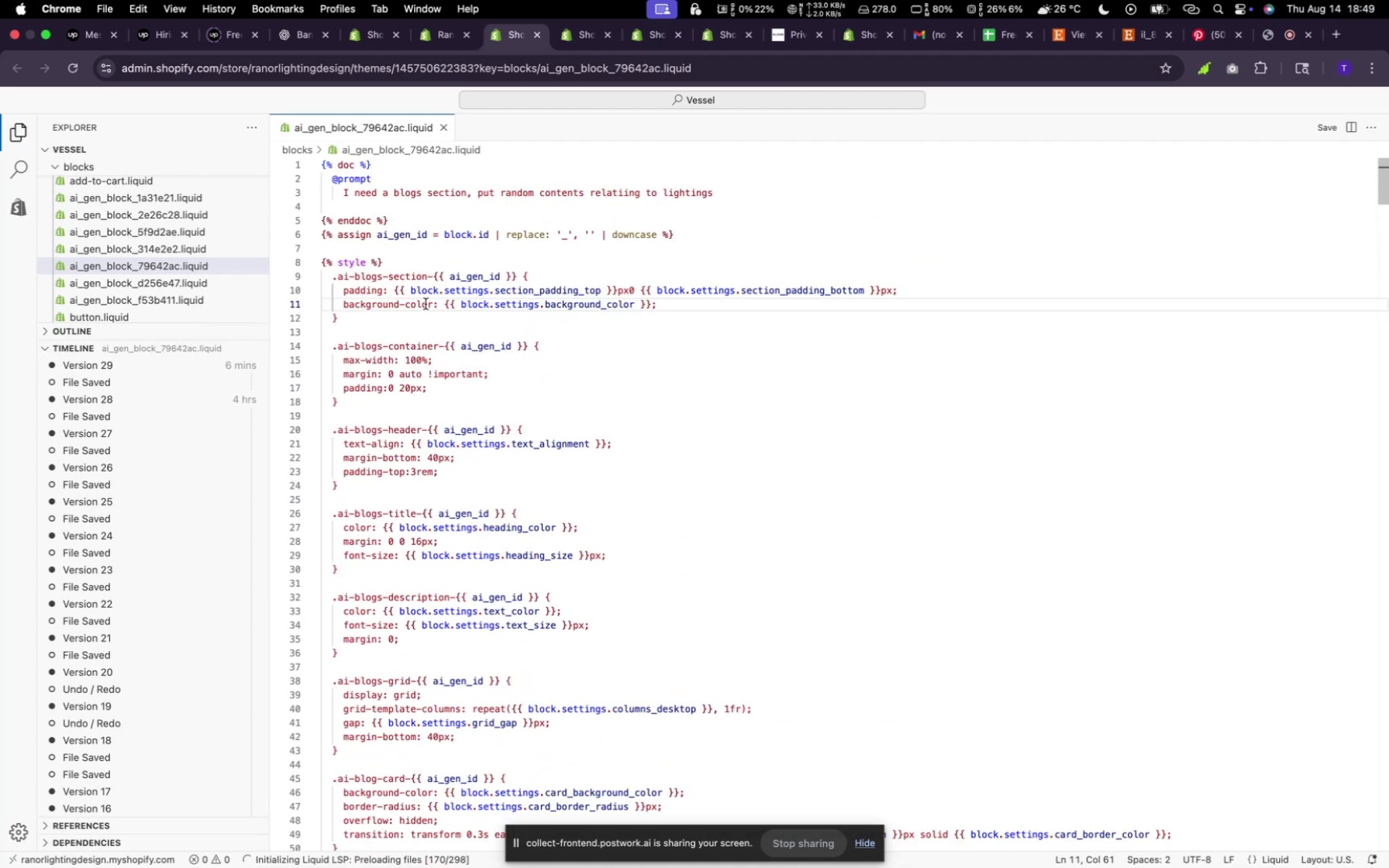 
left_click([427, 357])
 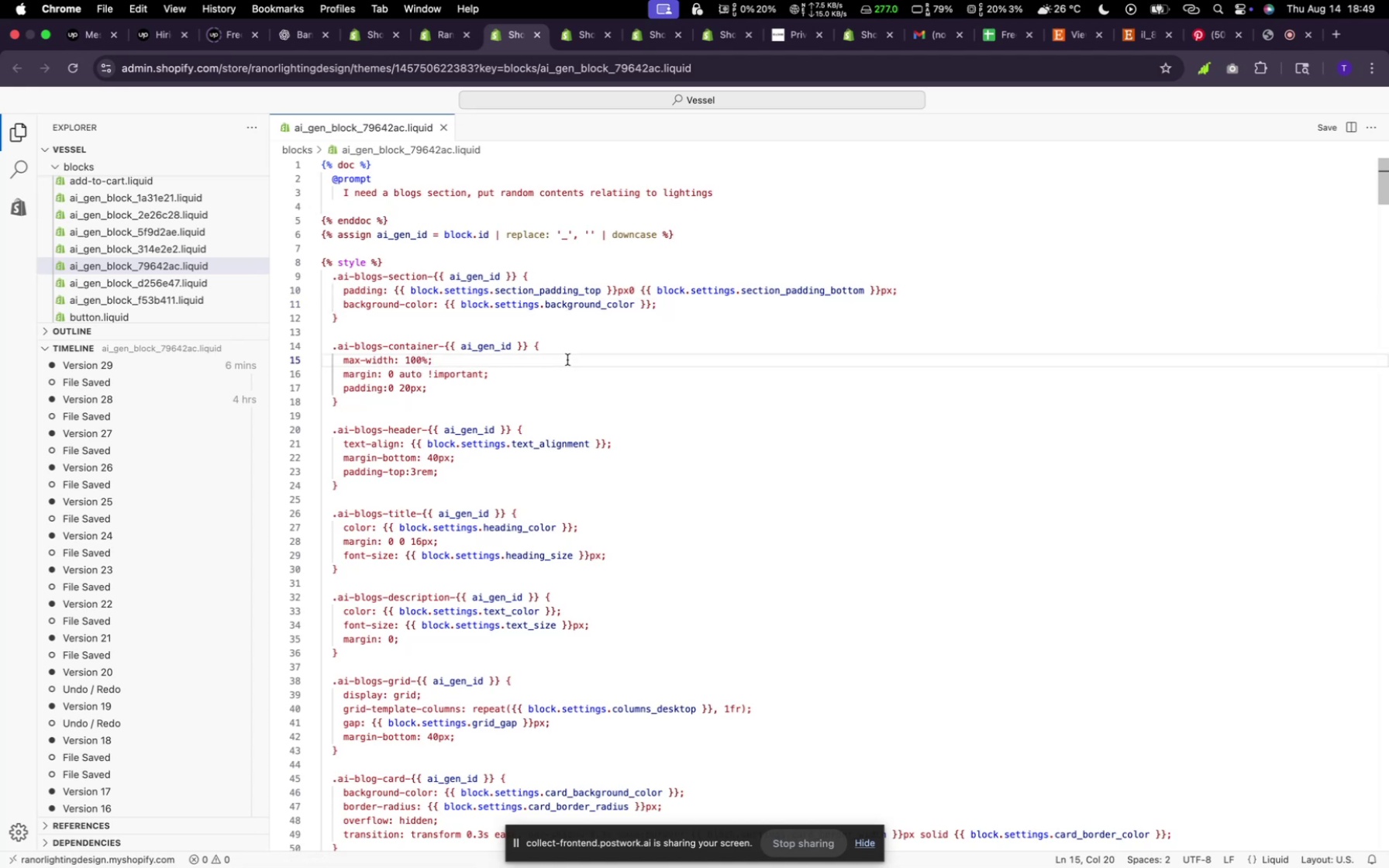 
key(Backspace)
key(Backspace)
key(Backspace)
key(Backspace)
type(1200px)
 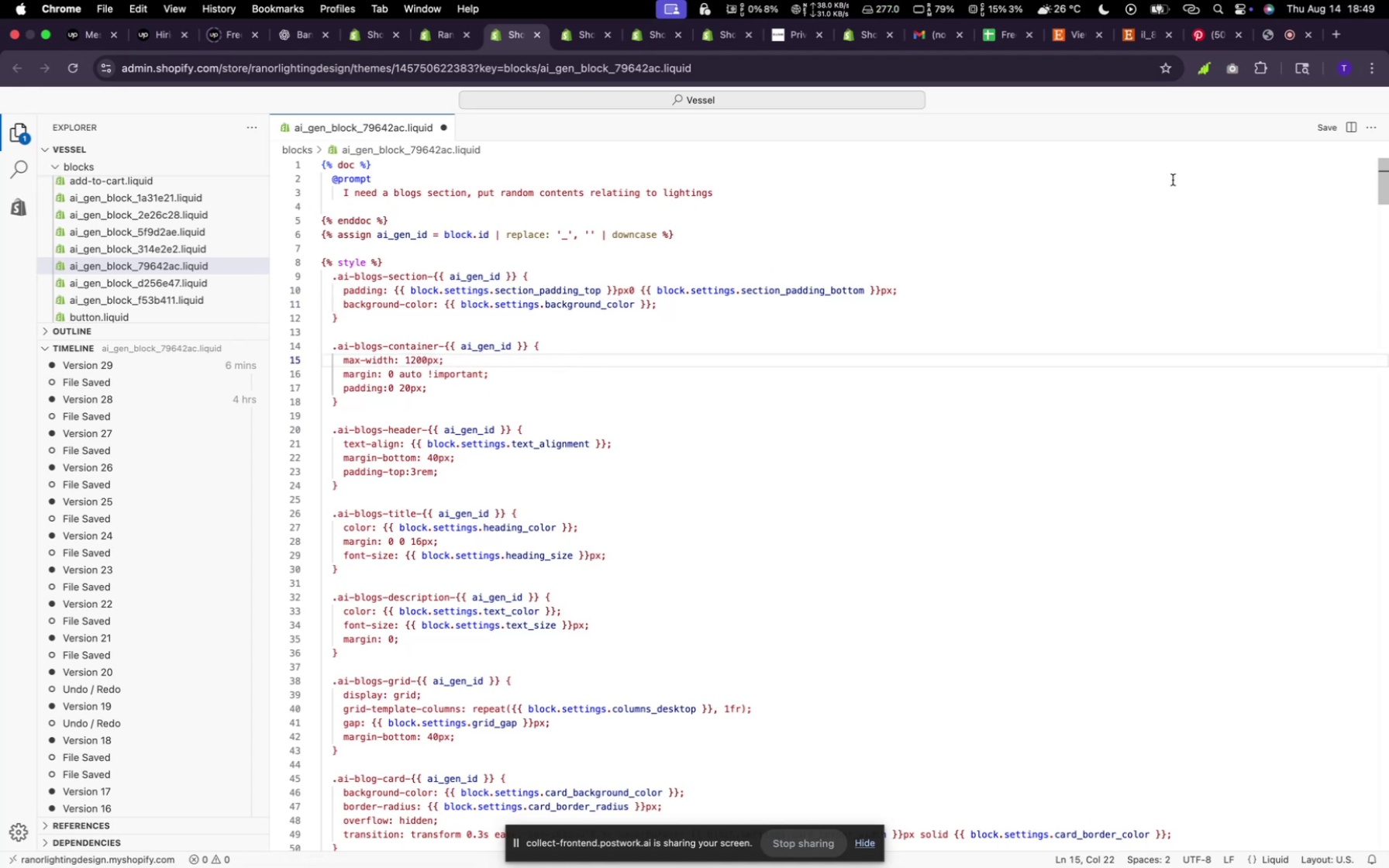 
left_click([1328, 126])
 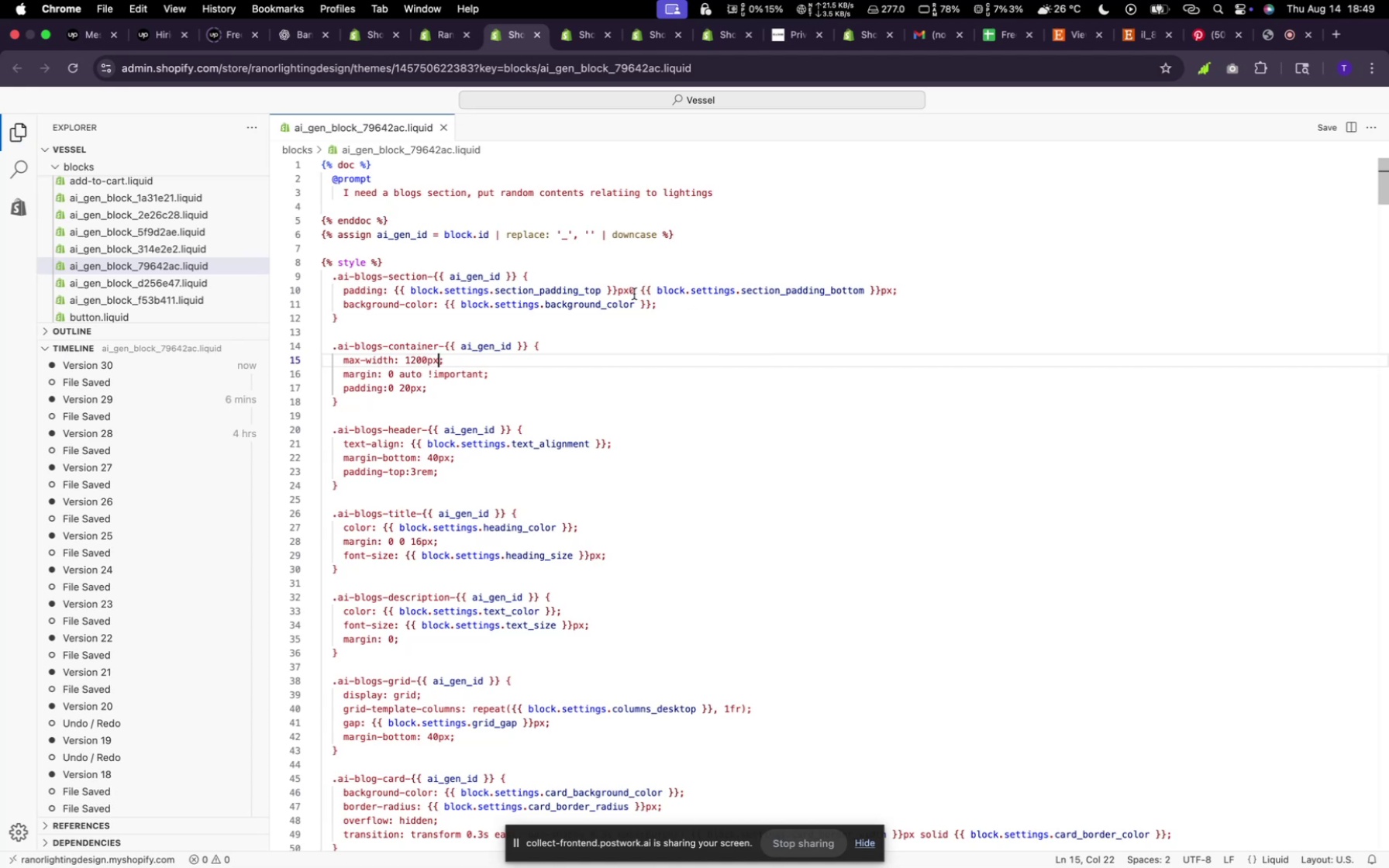 
wait(8.69)
 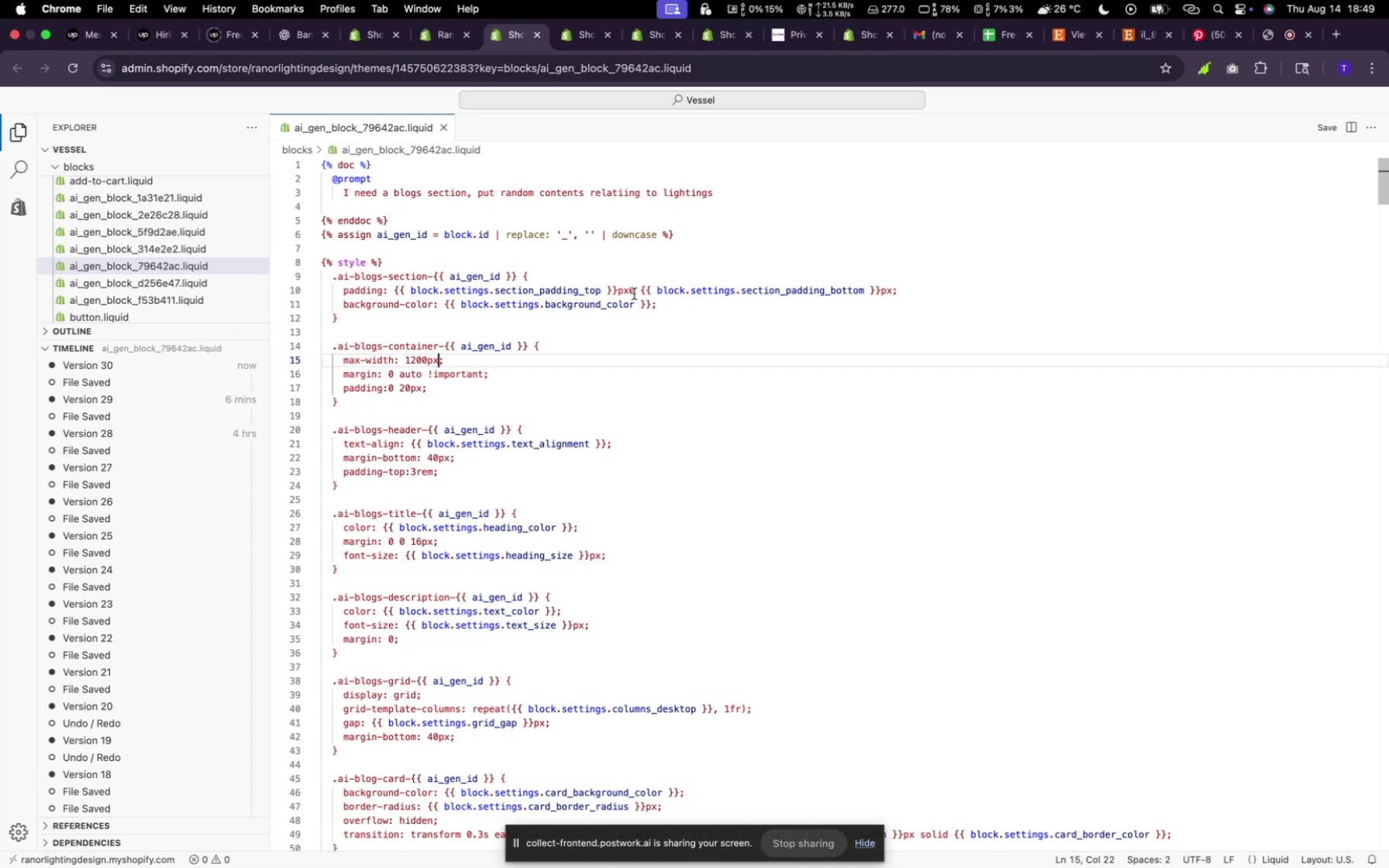 
left_click([437, 32])
 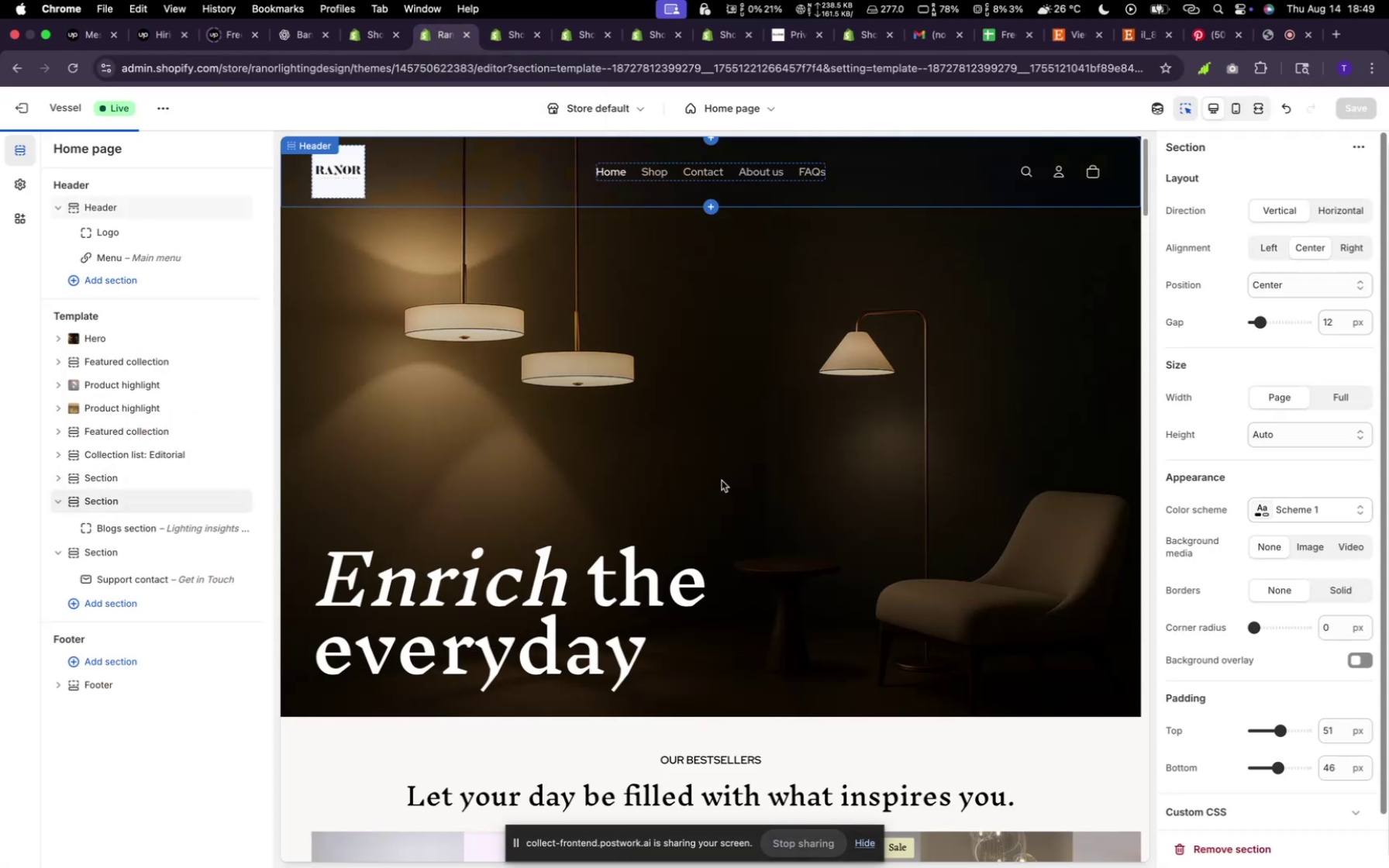 
scroll: coordinate [881, 378], scroll_direction: down, amount: 77.0
 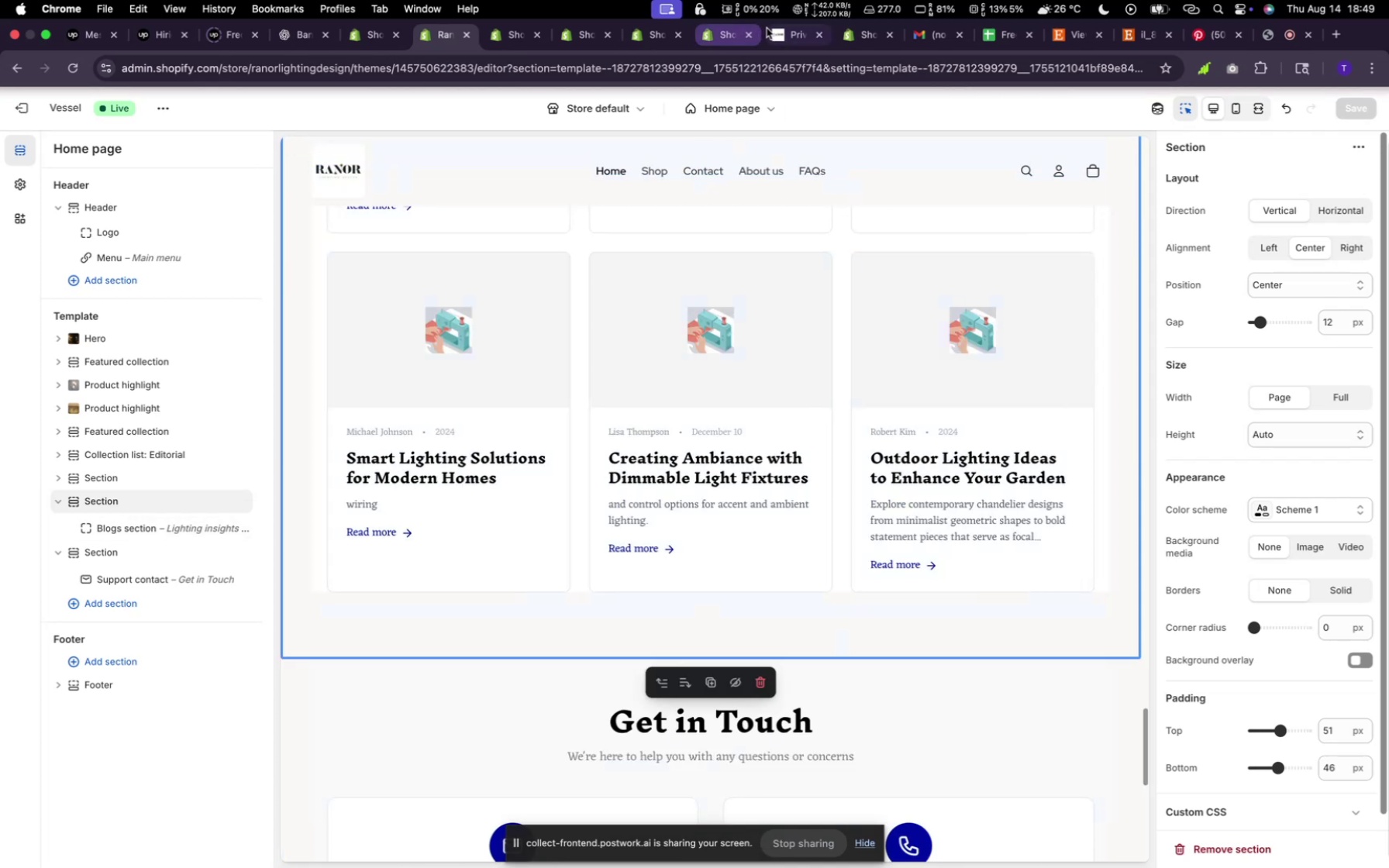 
left_click([786, 36])
 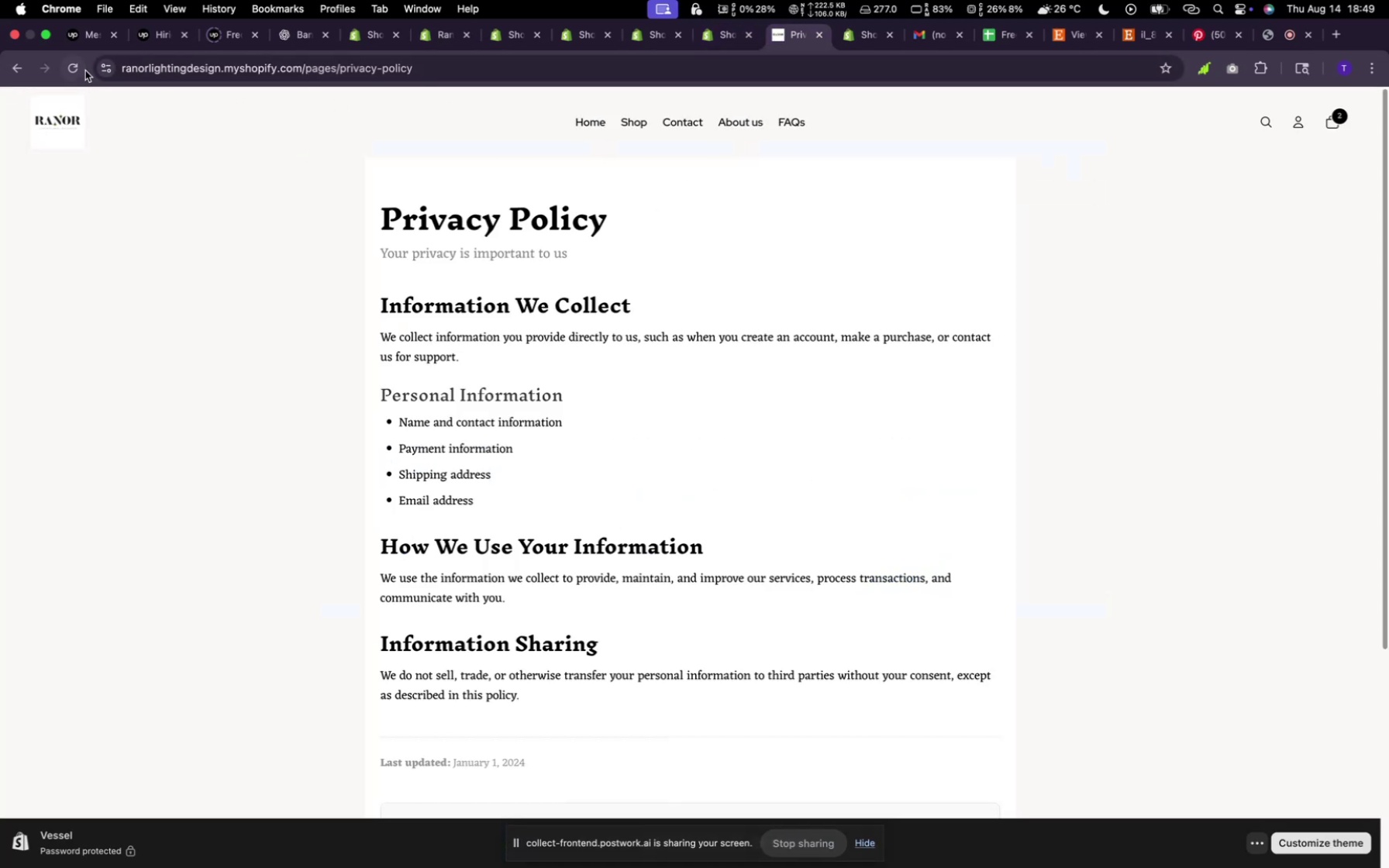 
left_click([71, 70])
 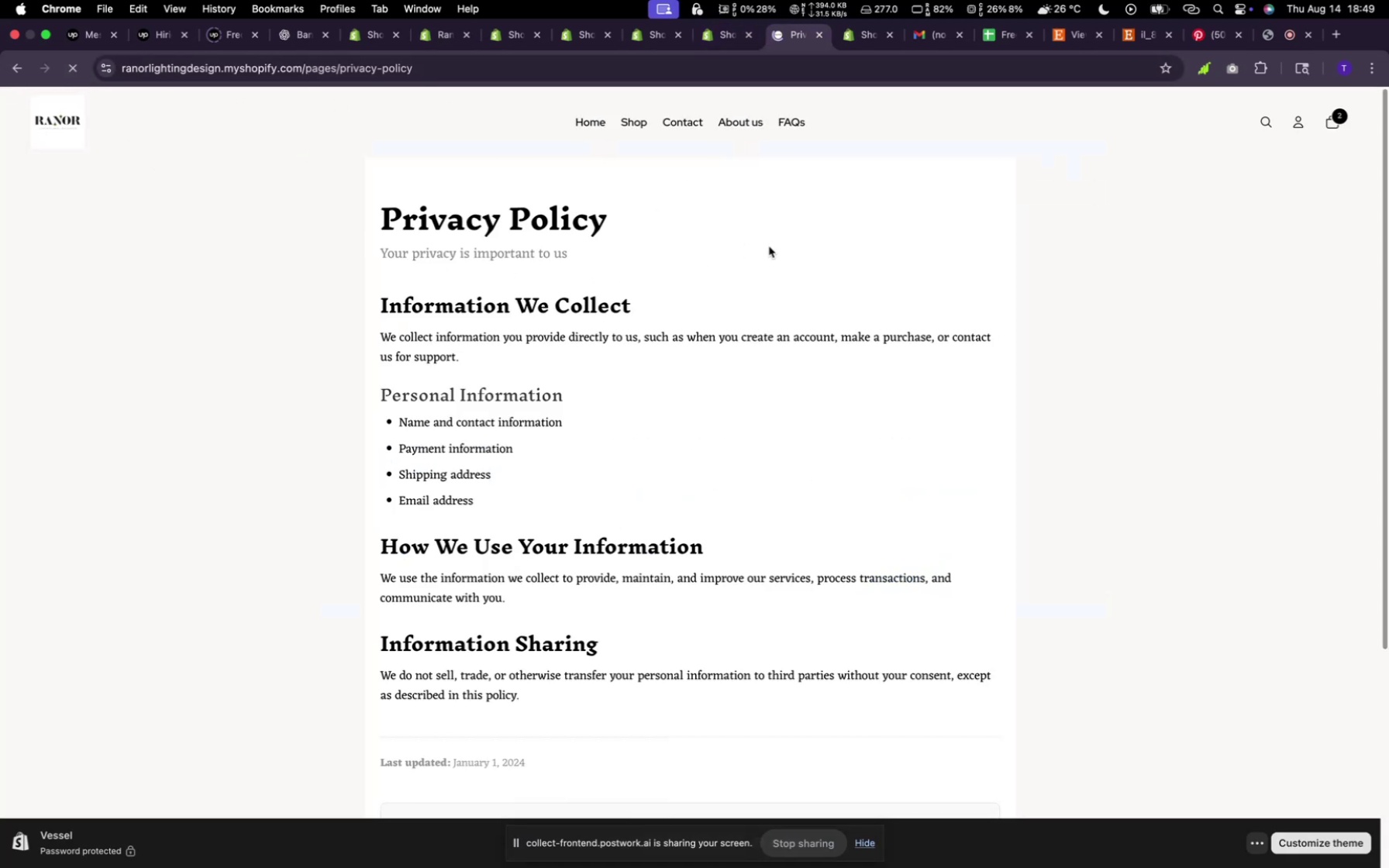 
left_click([736, 115])
 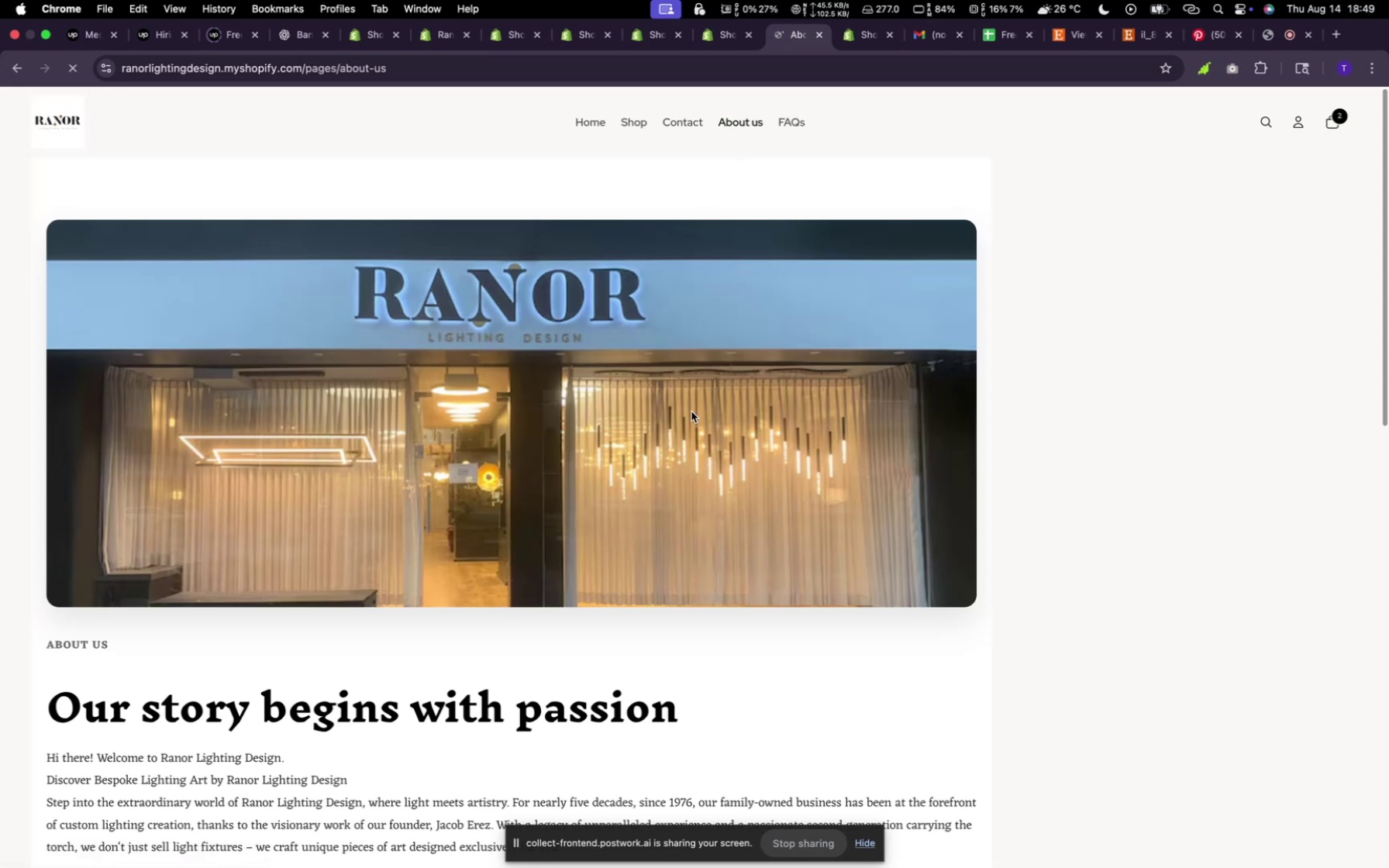 
scroll: coordinate [750, 464], scroll_direction: up, amount: 14.0
 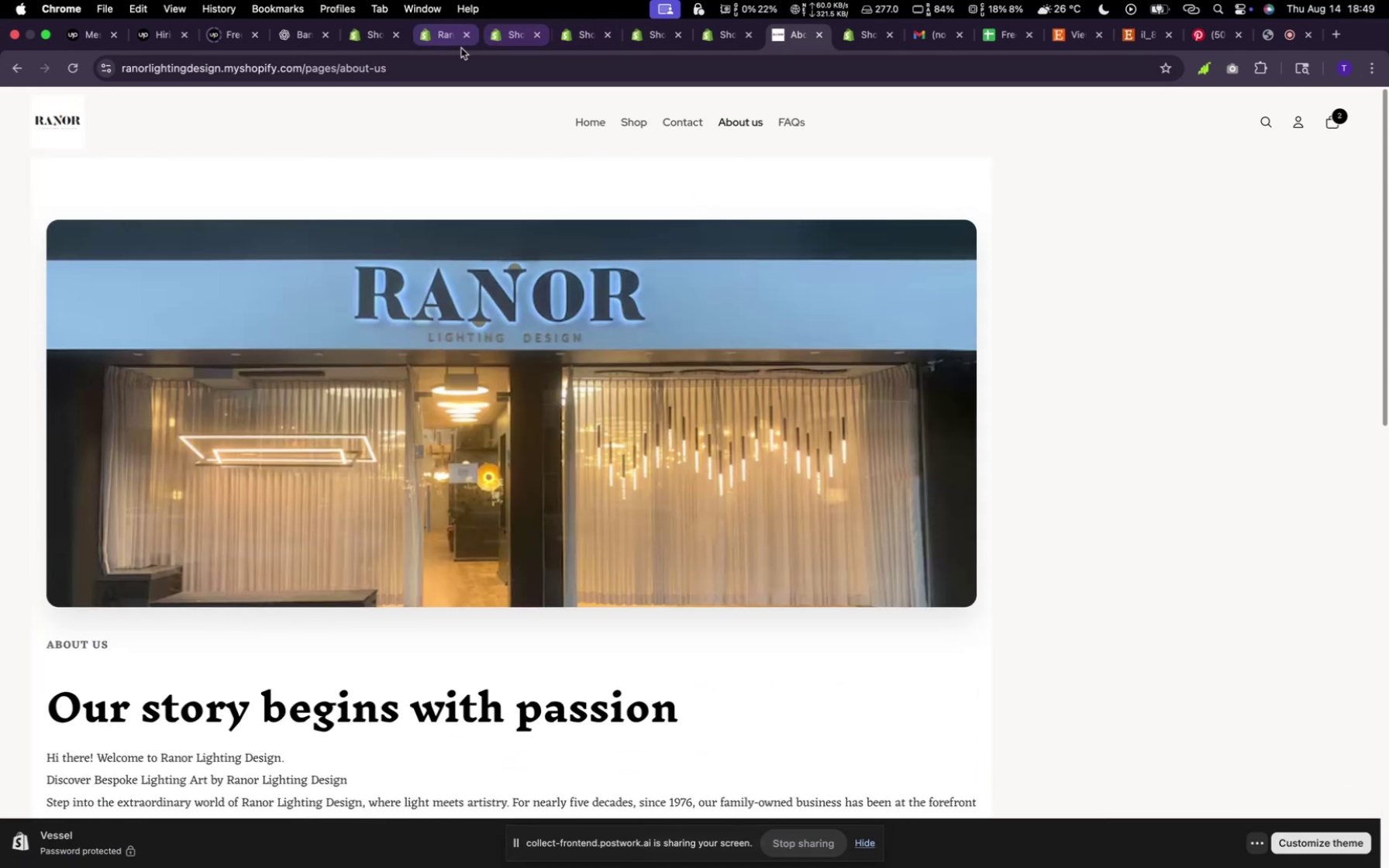 
left_click([439, 42])
 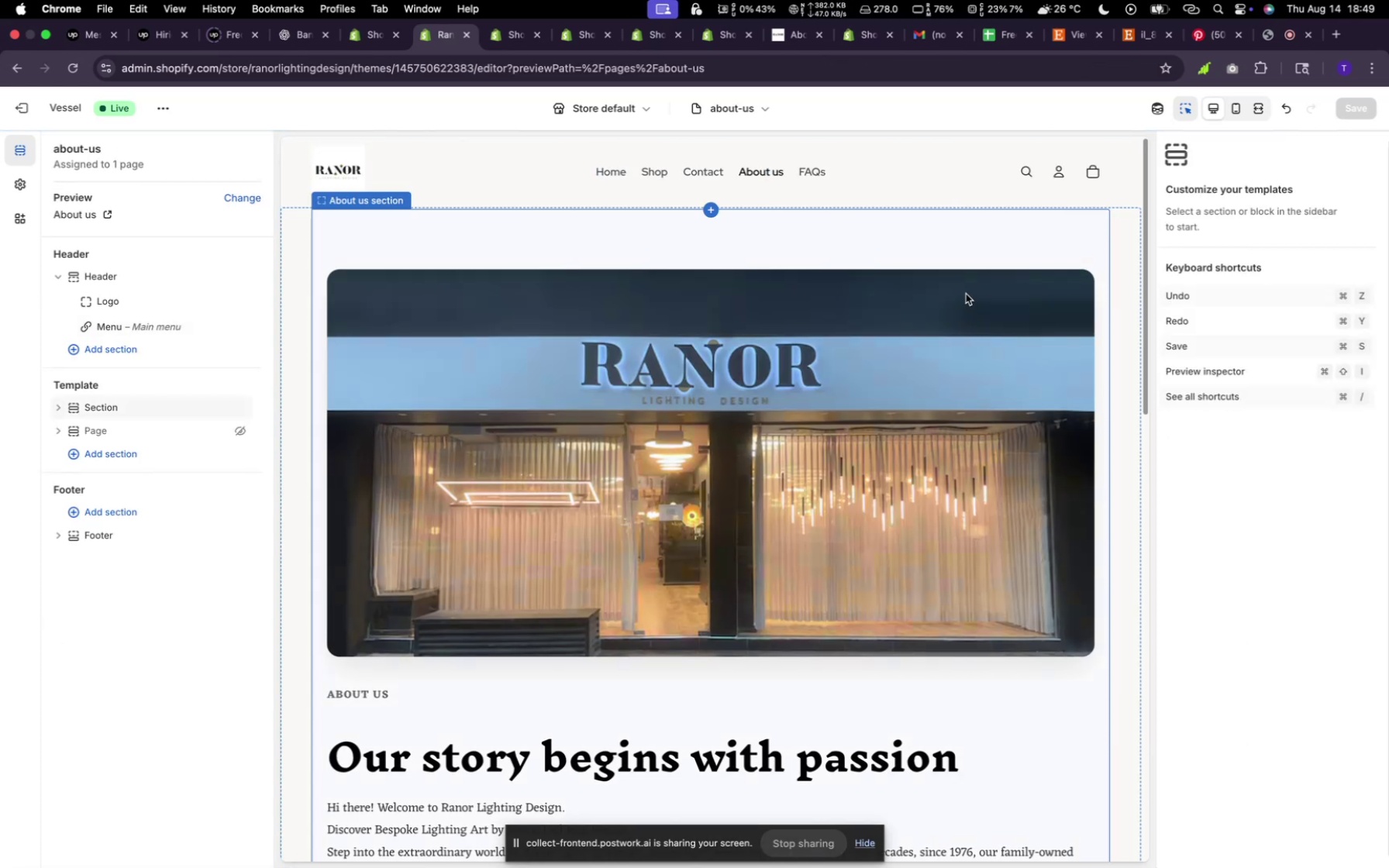 
wait(13.69)
 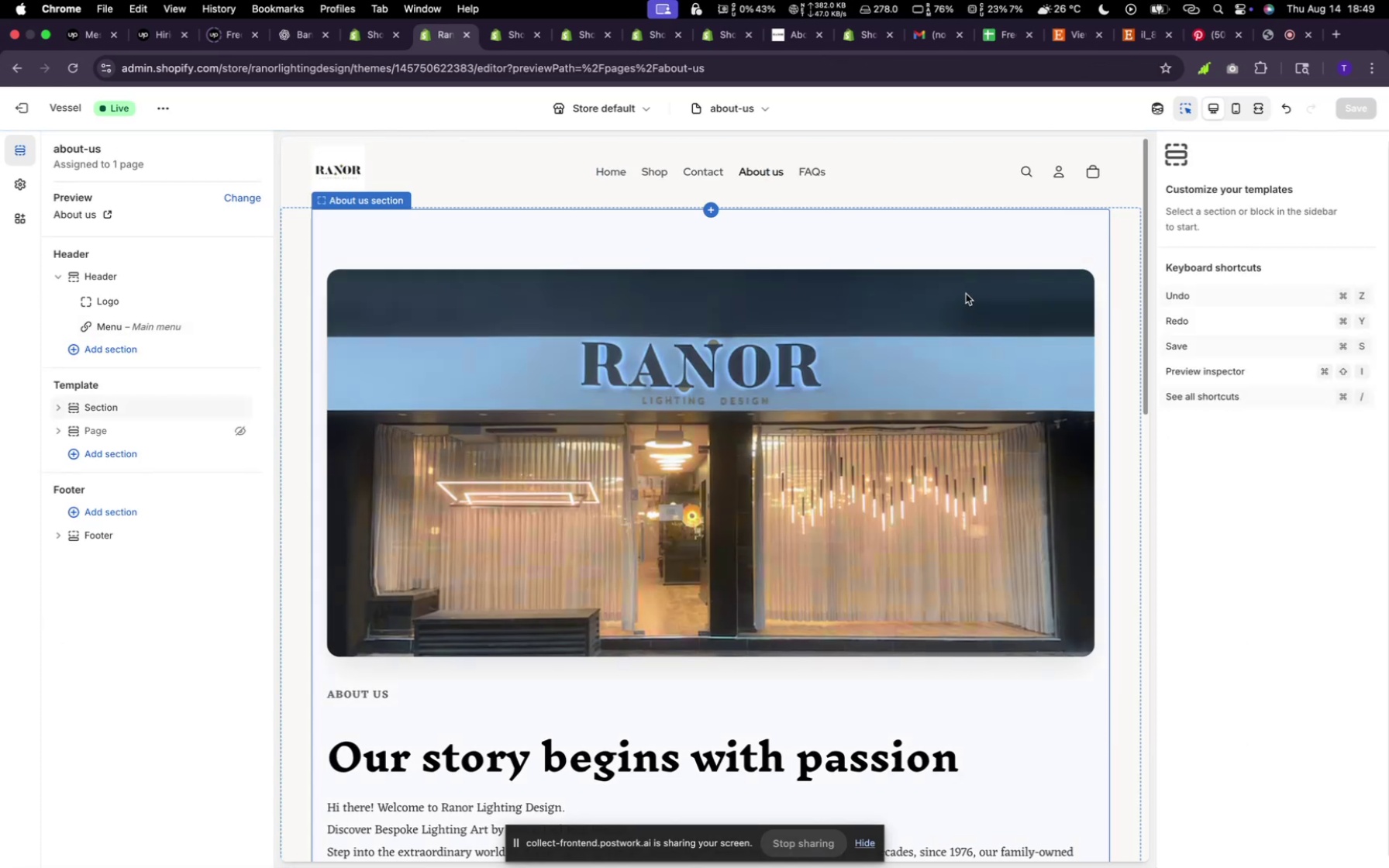 
left_click([115, 404])
 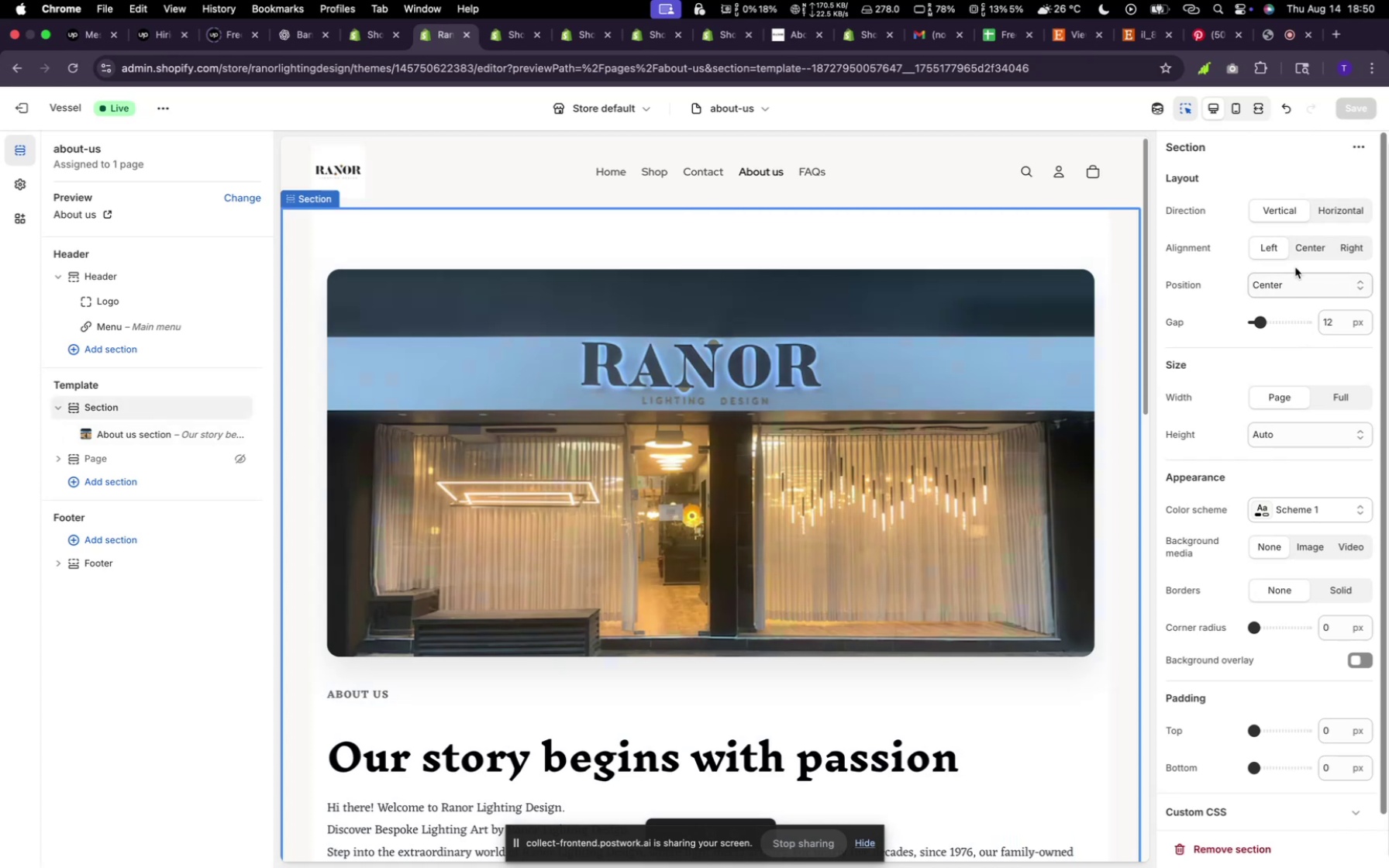 
left_click([1299, 241])
 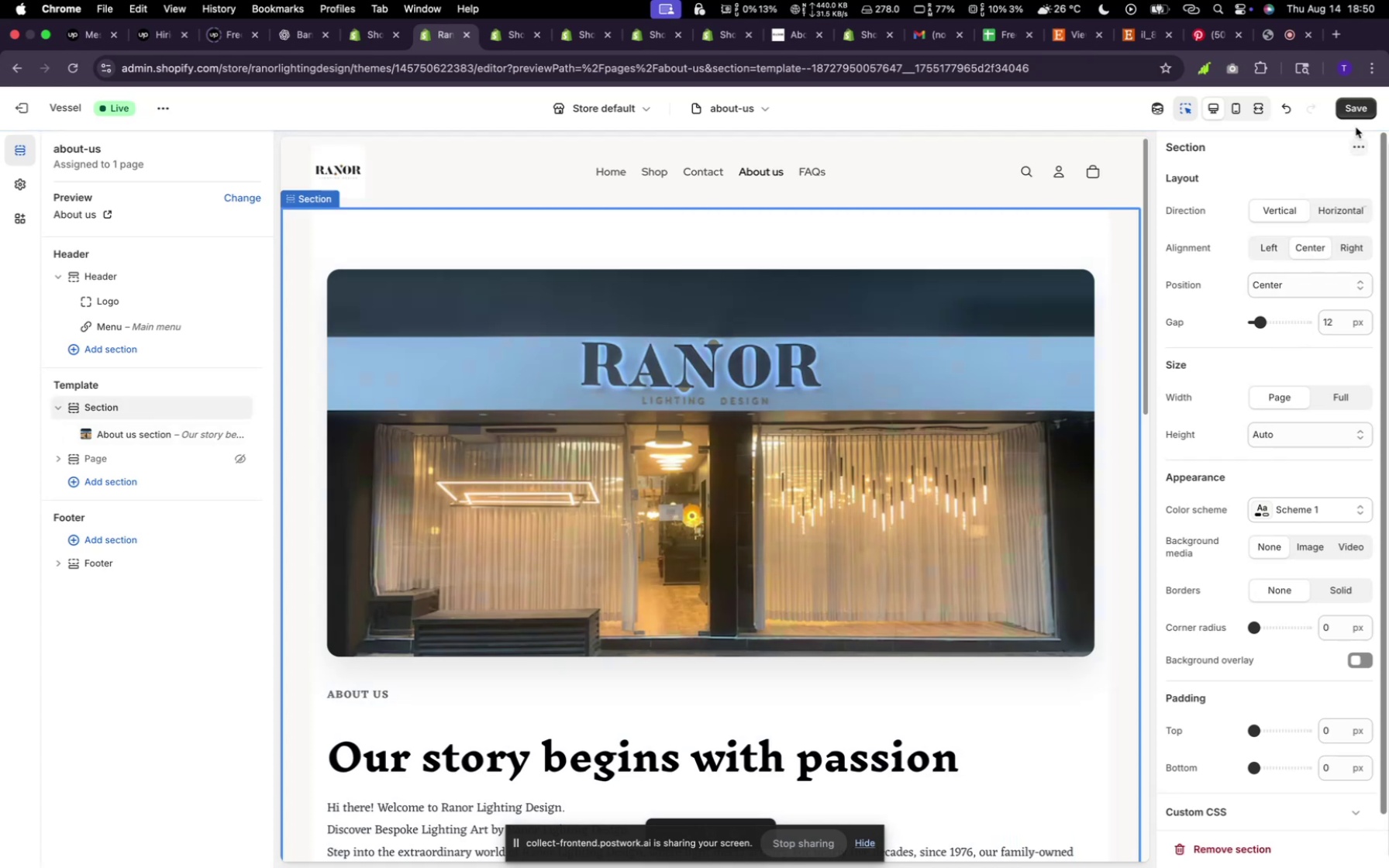 
wait(9.81)
 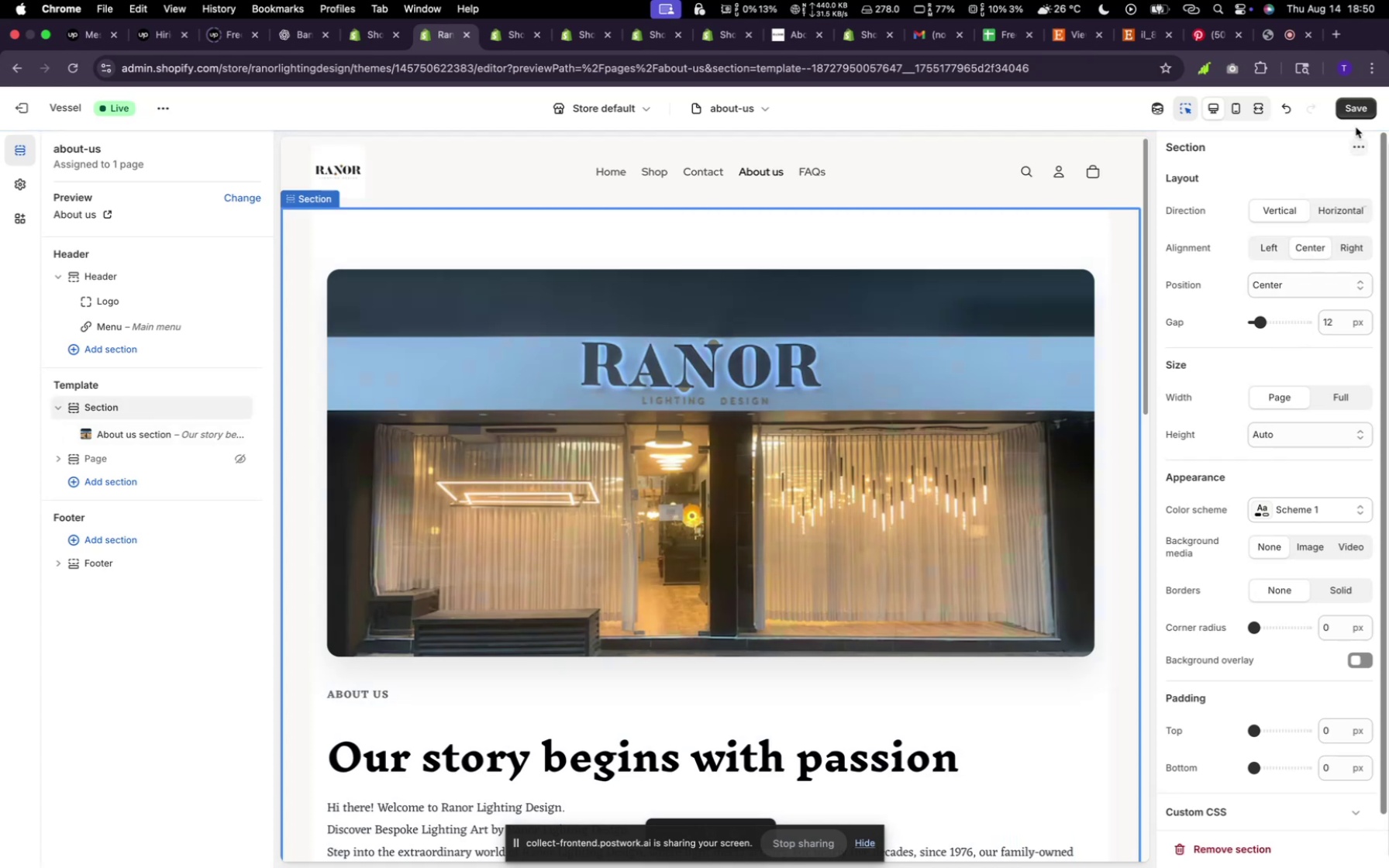 
left_click([796, 36])
 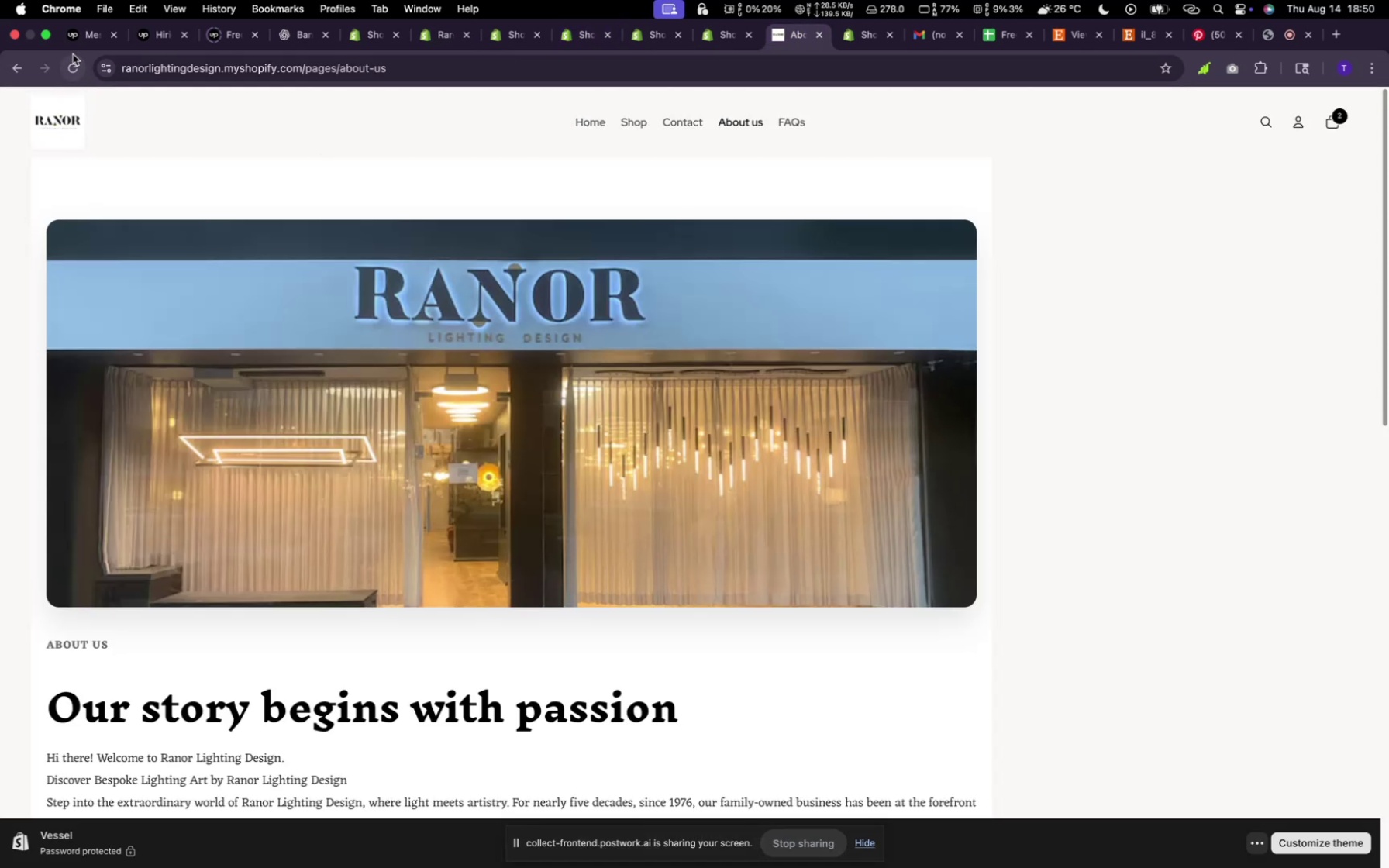 
left_click([75, 81])
 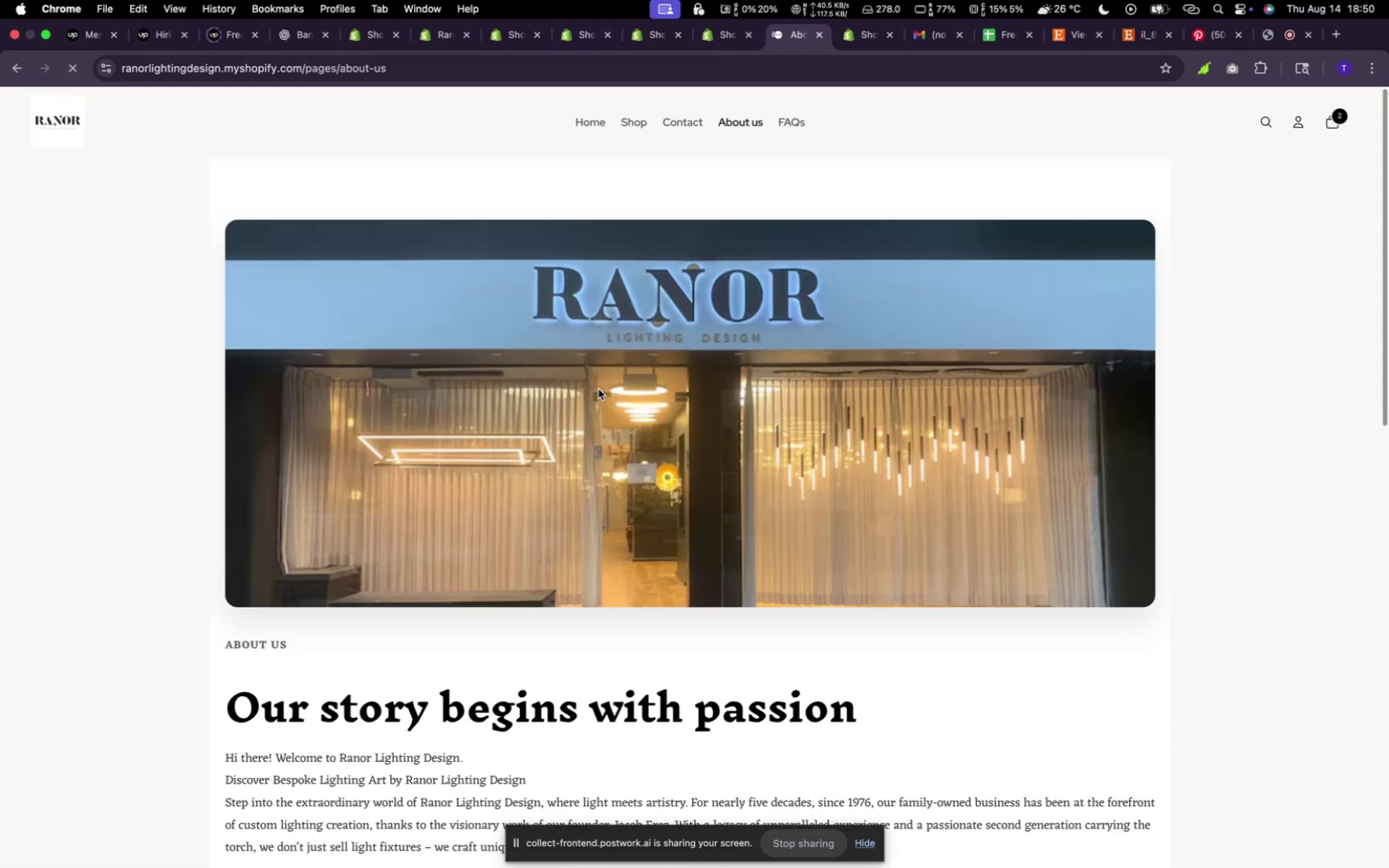 
scroll: coordinate [719, 479], scroll_direction: down, amount: 36.0
 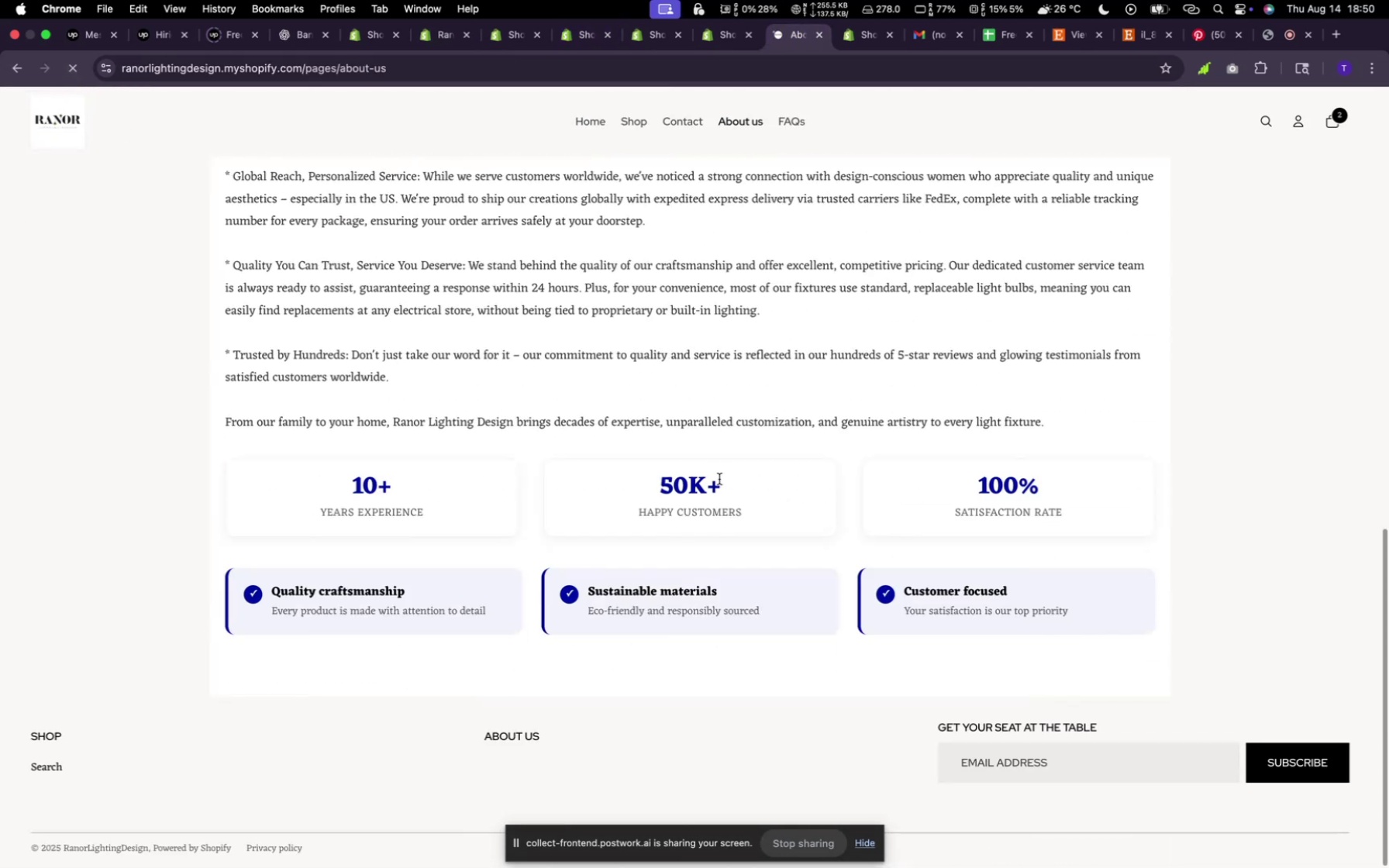 
scroll: coordinate [720, 477], scroll_direction: up, amount: 51.0
 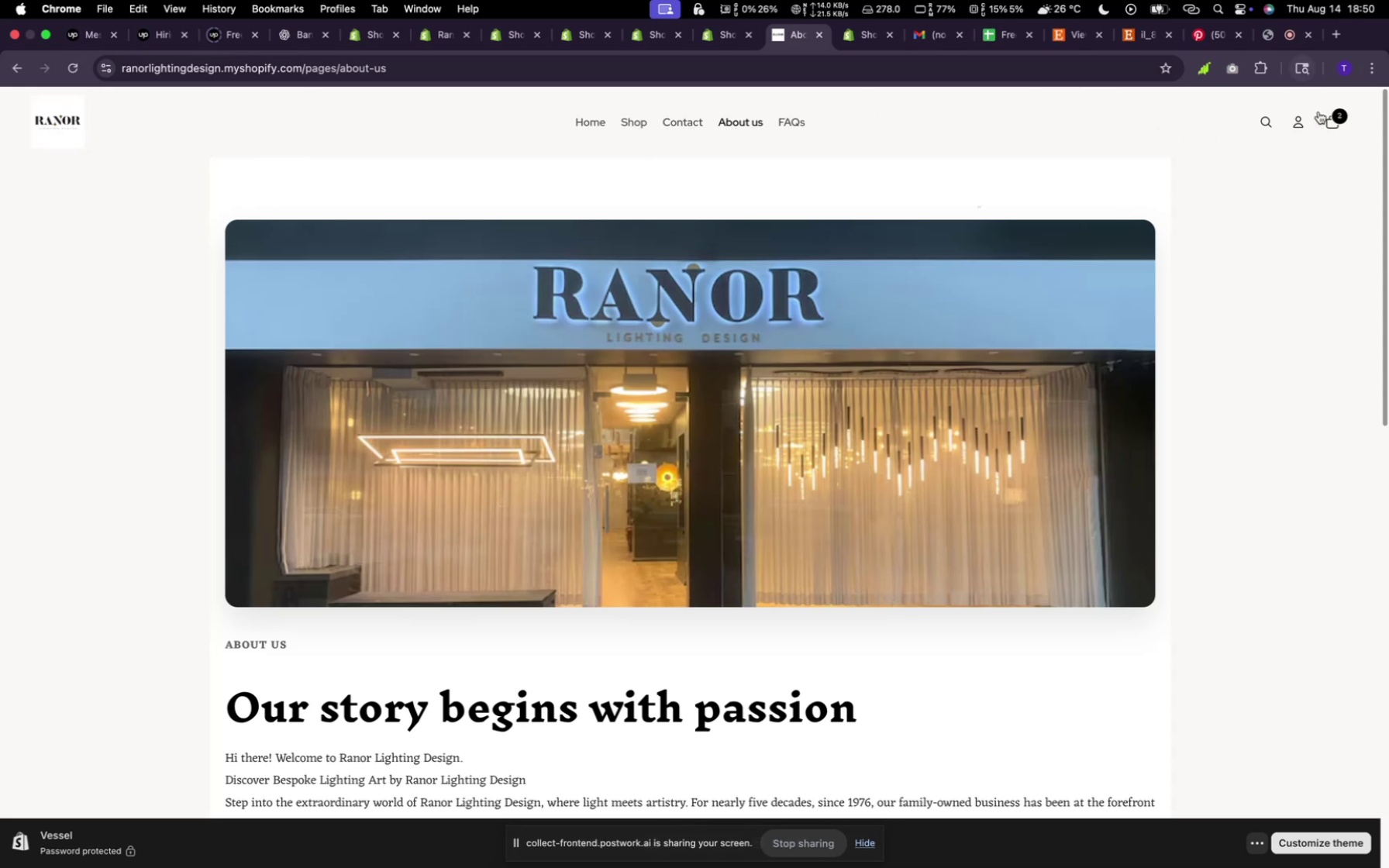 
left_click([1342, 120])
 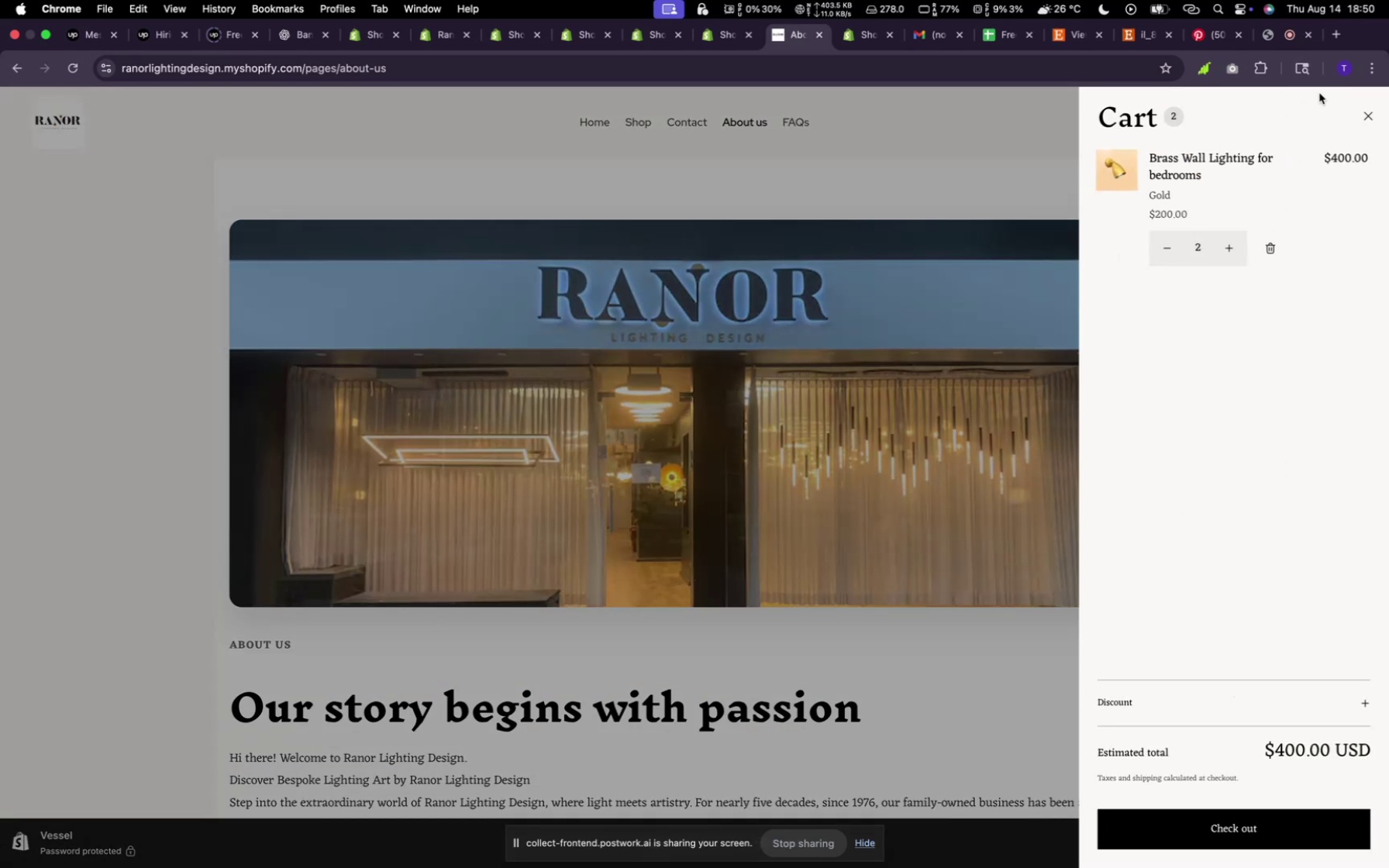 
left_click([1367, 117])
 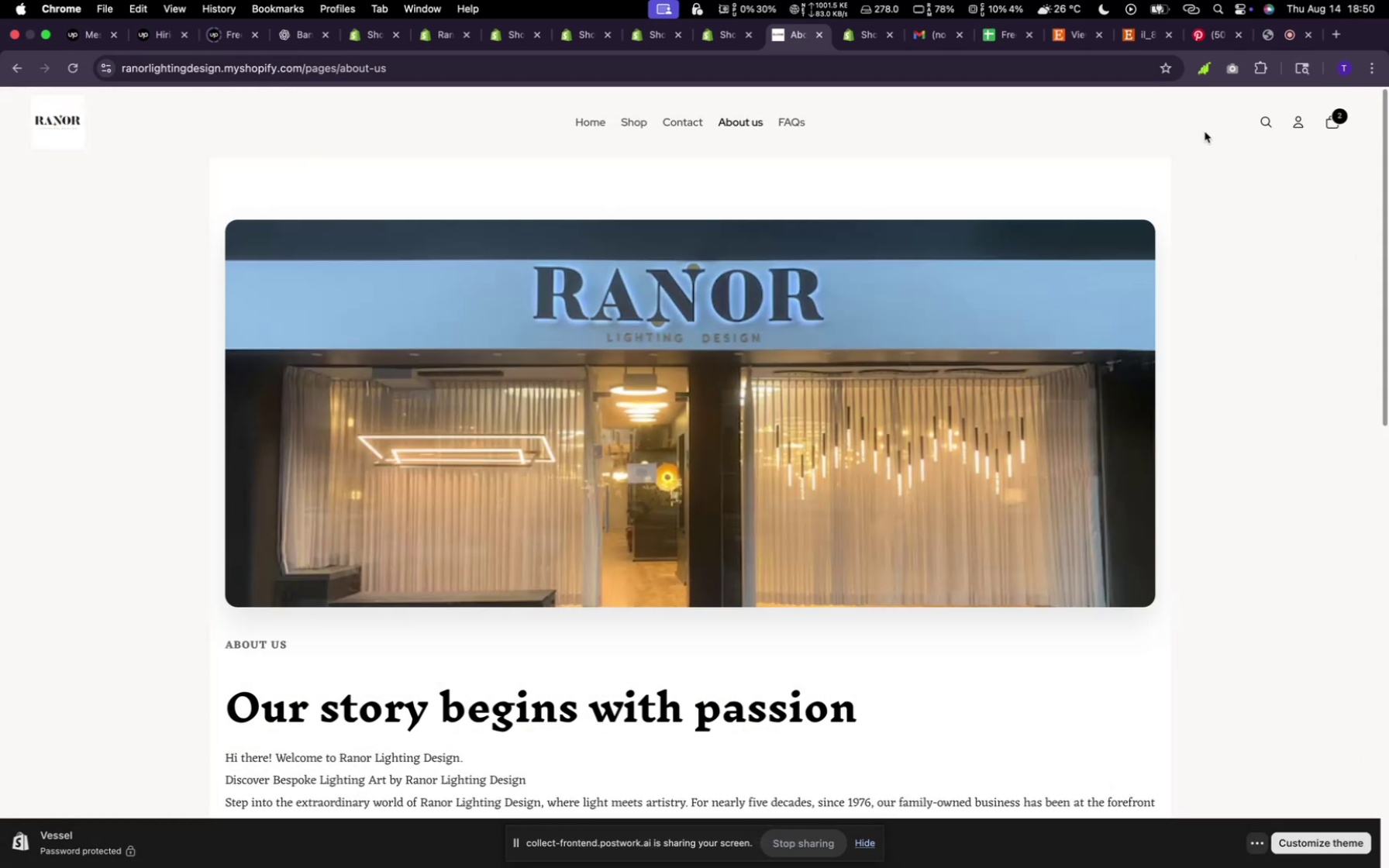 
mouse_move([1256, 127])
 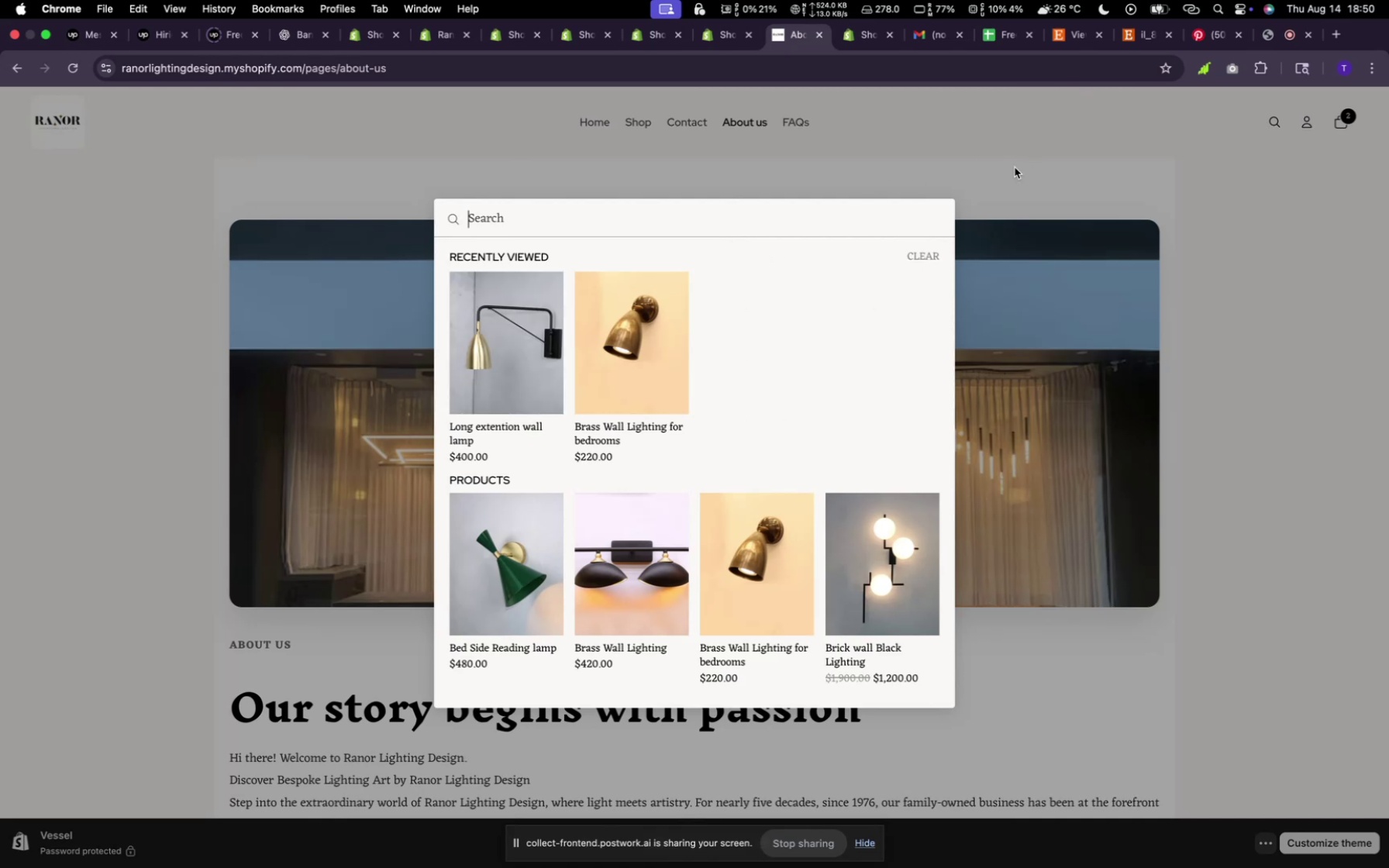 
left_click([997, 175])
 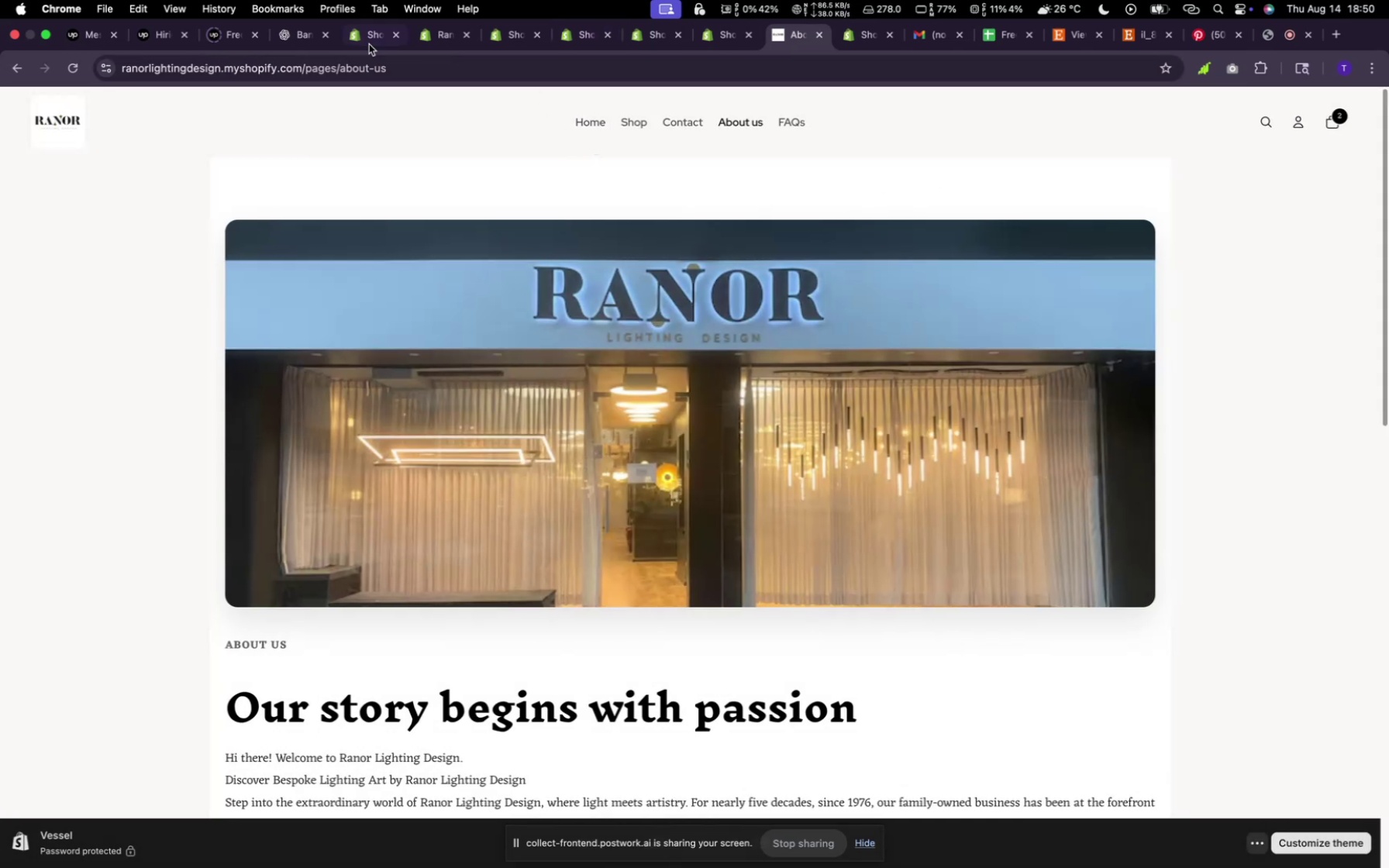 
left_click([430, 40])
 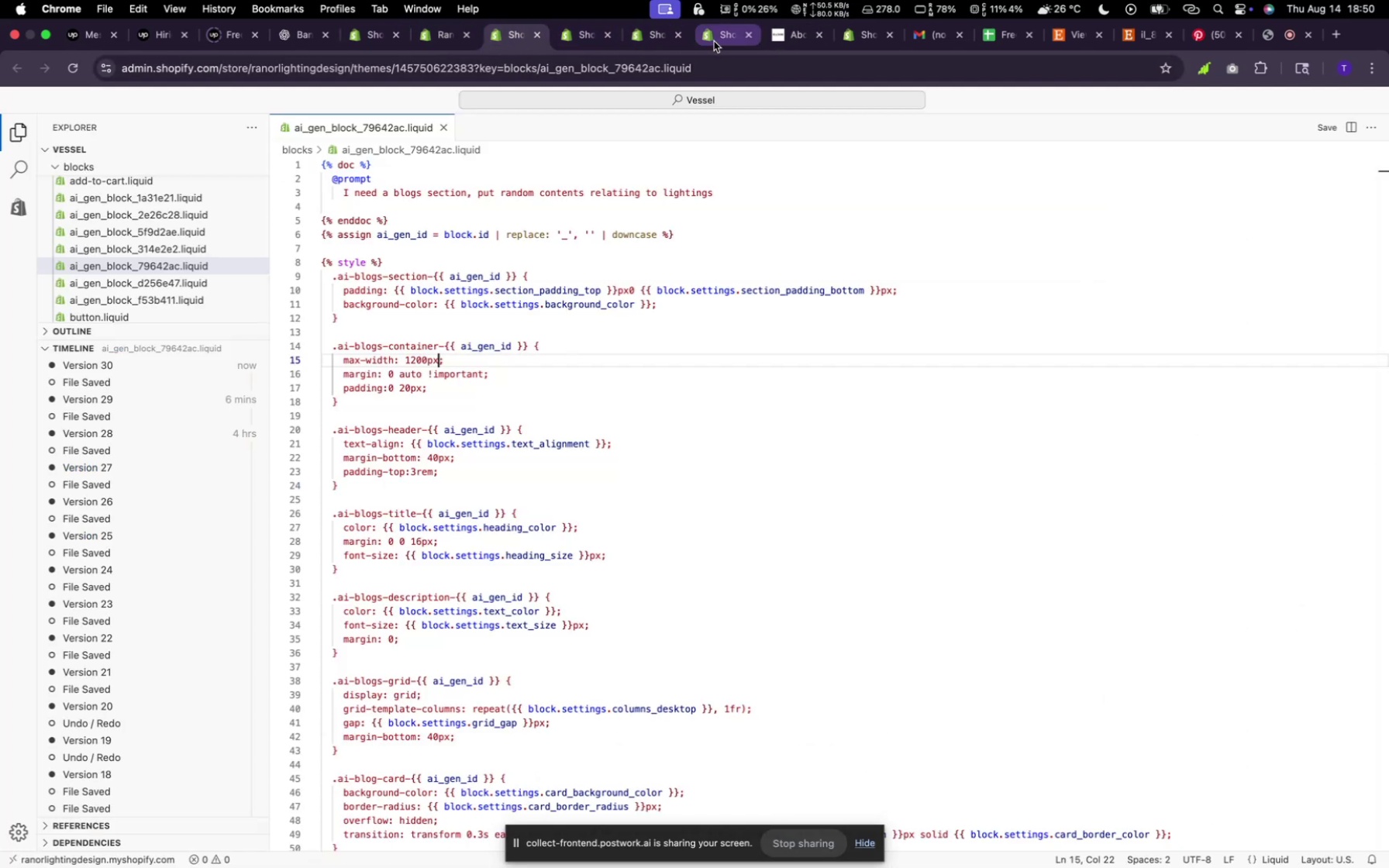 
left_click([774, 37])
 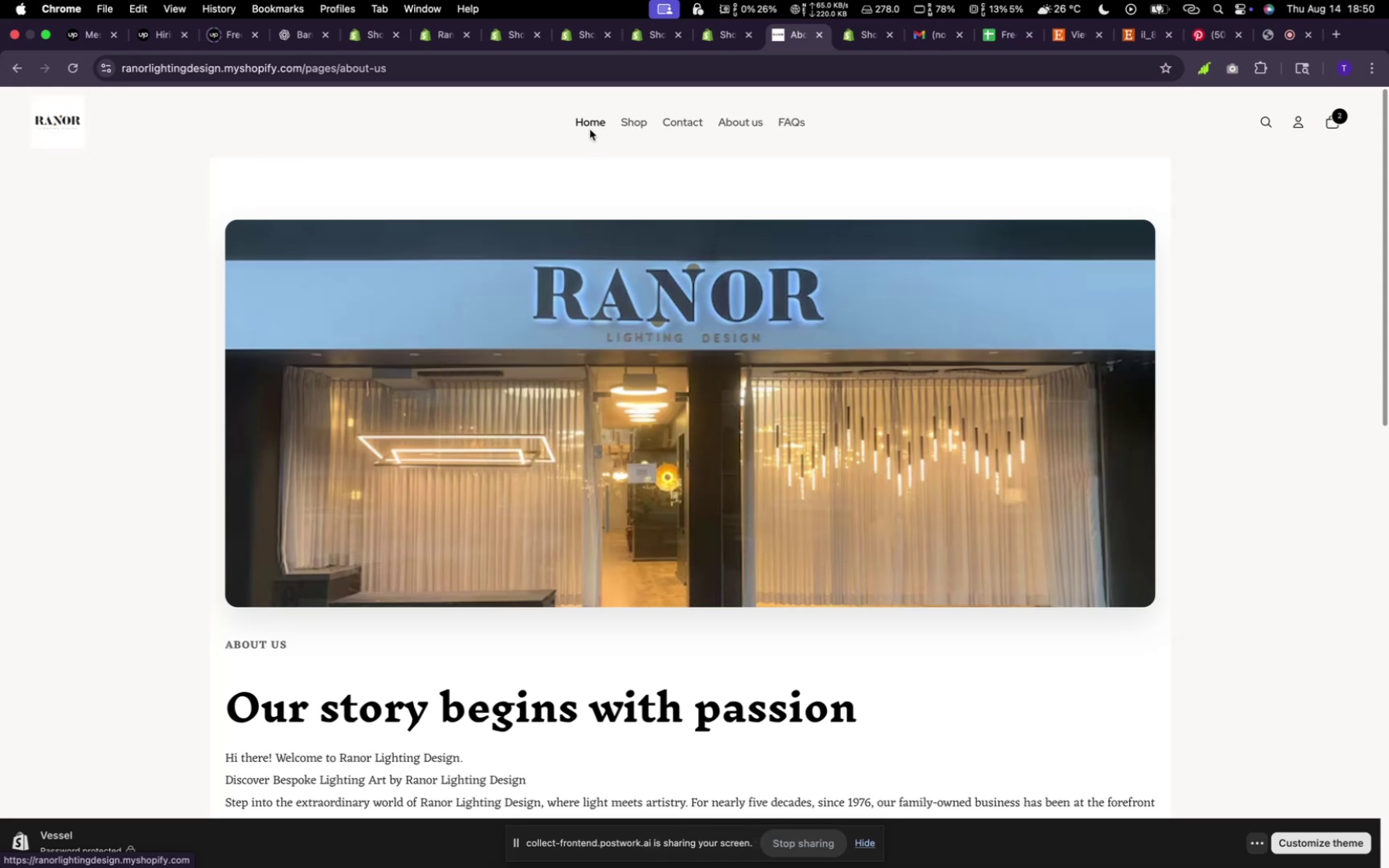 
left_click([590, 122])
 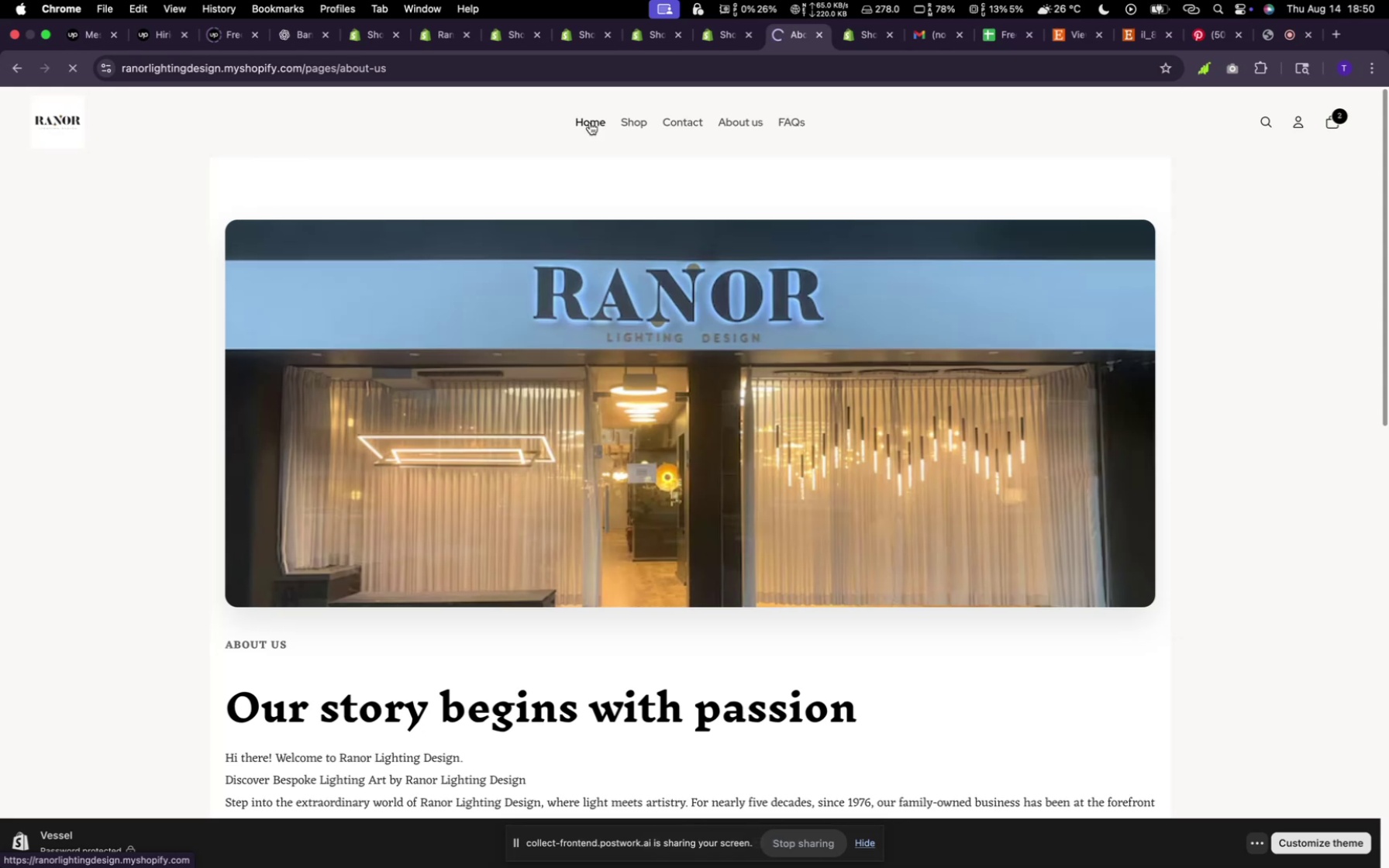 
left_click([590, 122])
 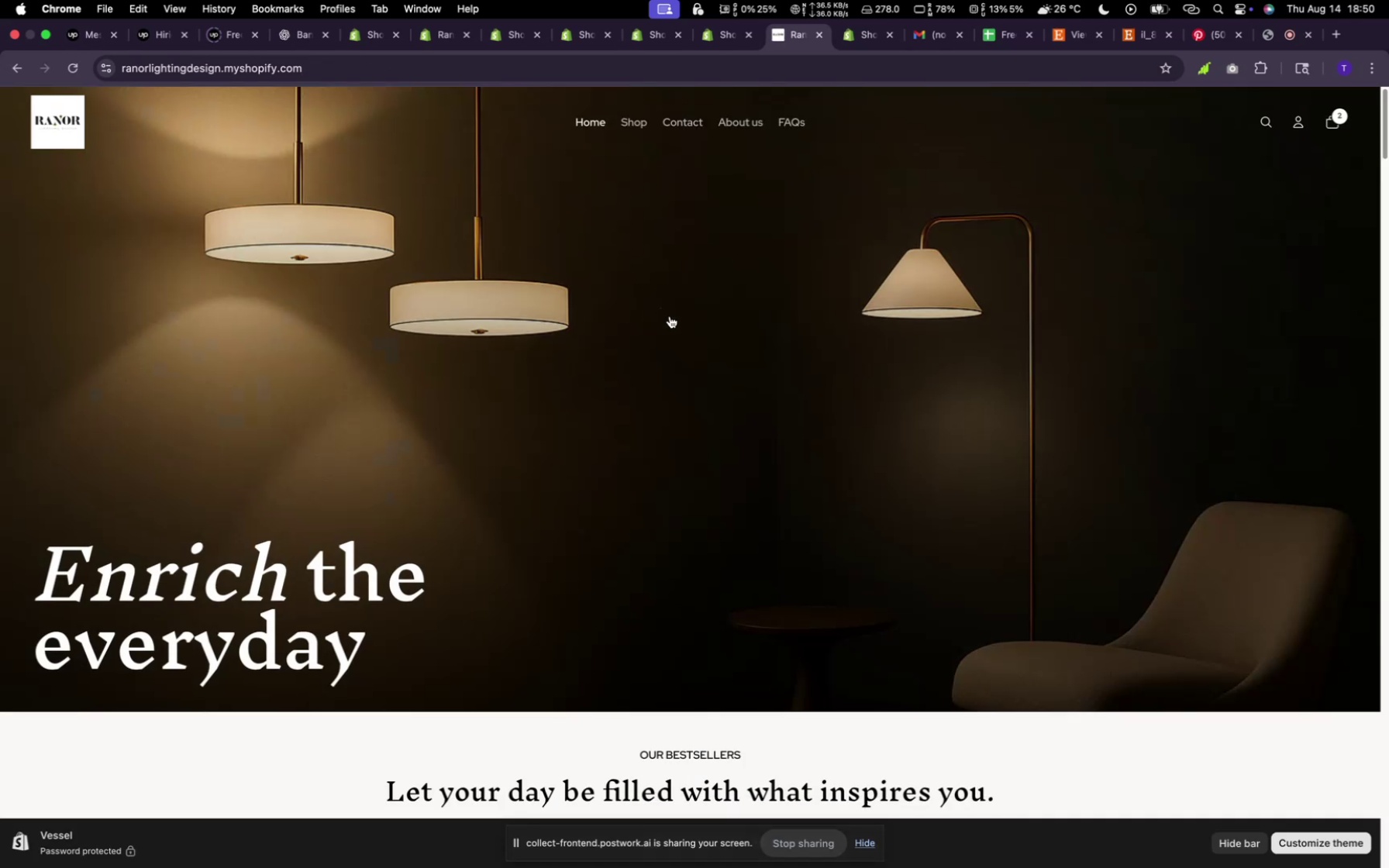 
scroll: coordinate [752, 408], scroll_direction: down, amount: 234.0
 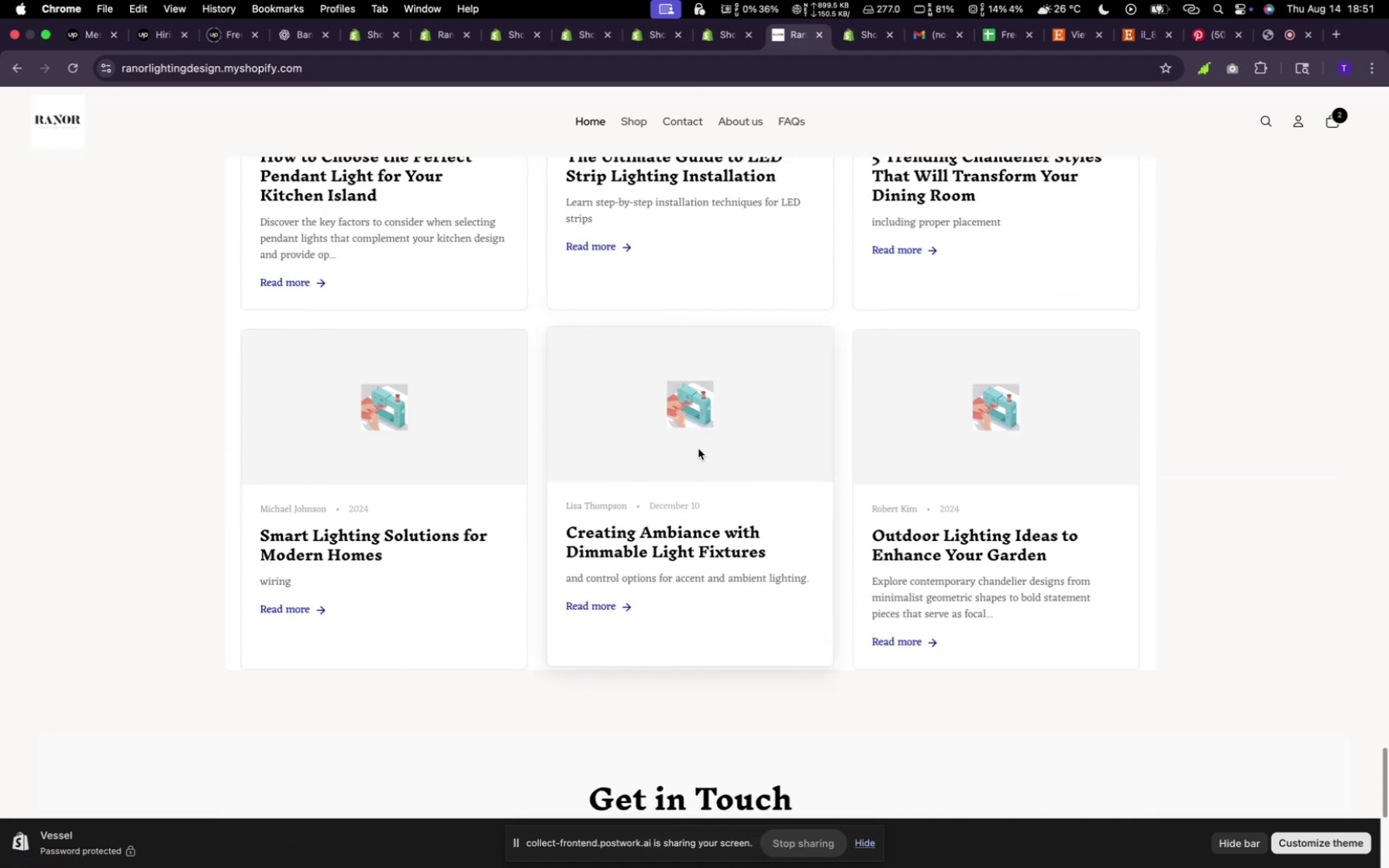 
left_click([698, 448])
 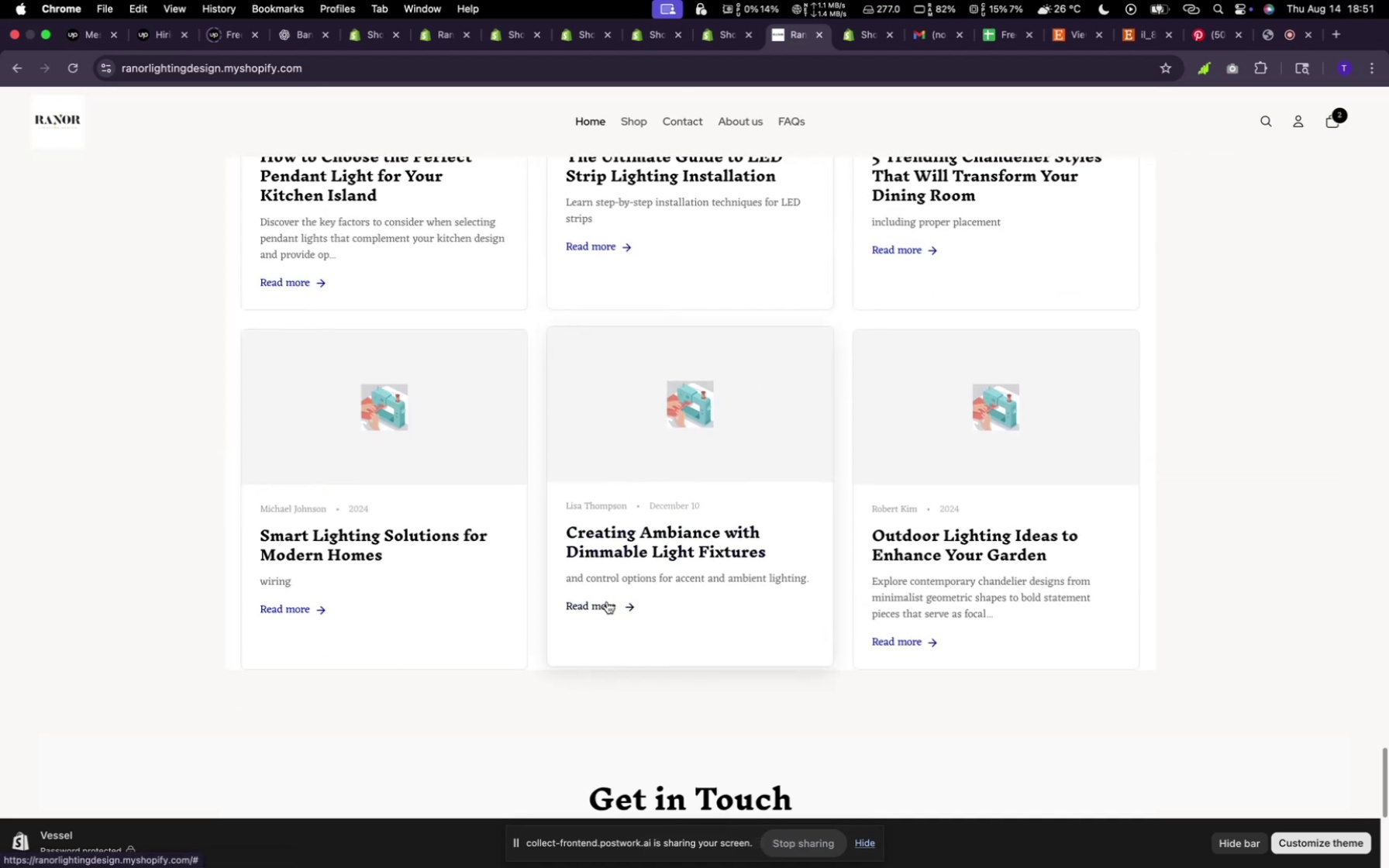 
left_click([605, 599])
 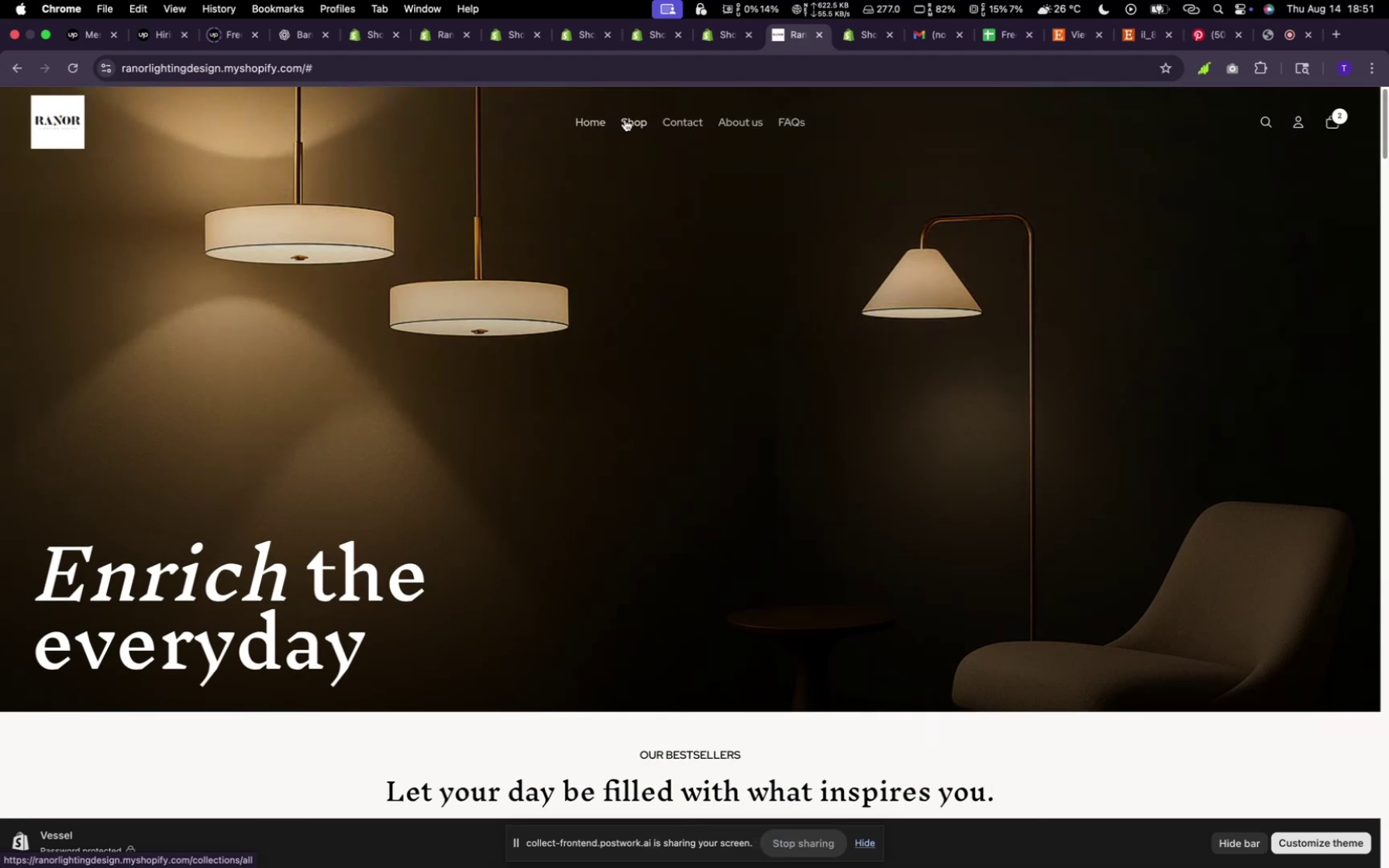 
left_click([626, 119])
 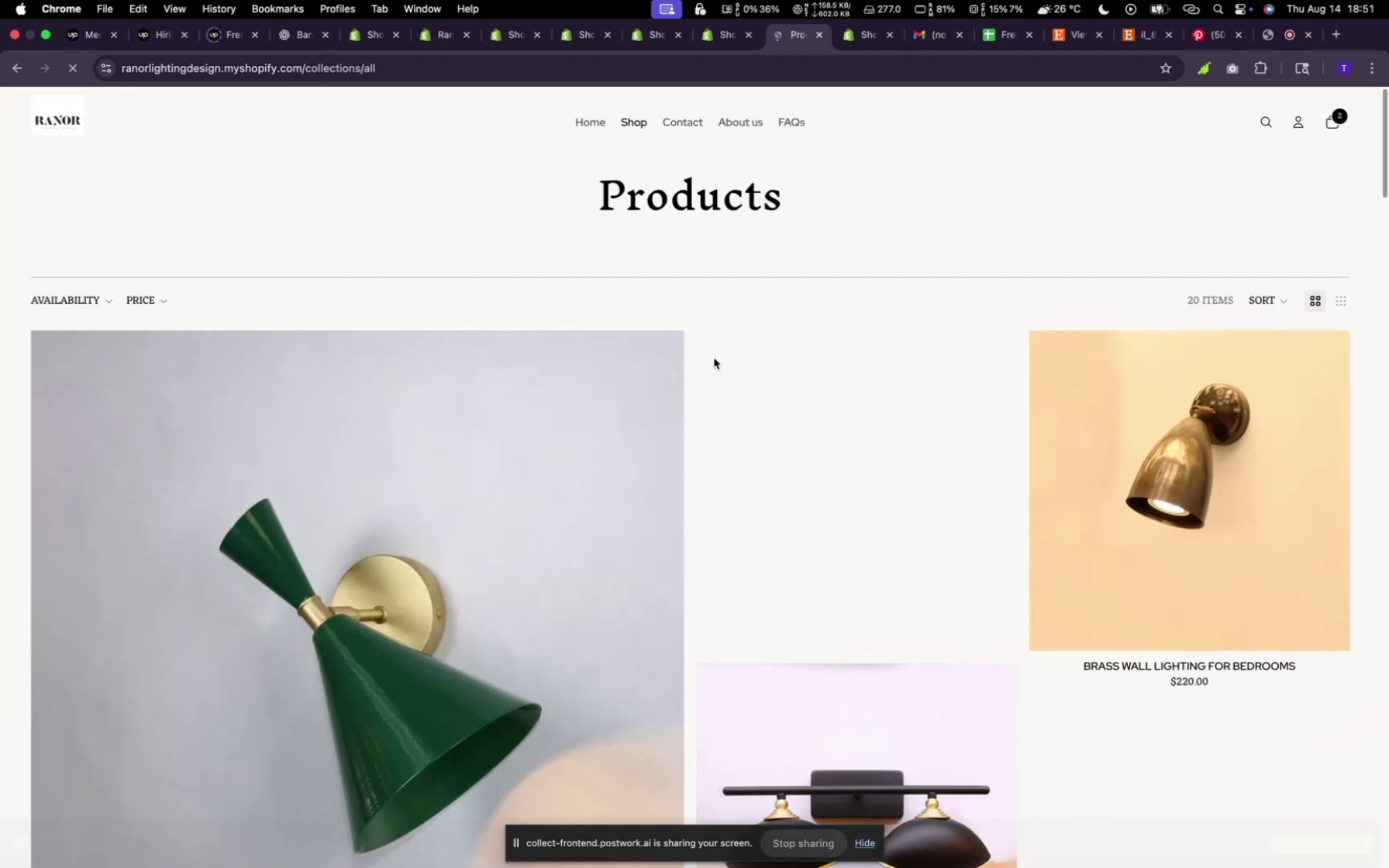 
scroll: coordinate [739, 527], scroll_direction: down, amount: 79.0
 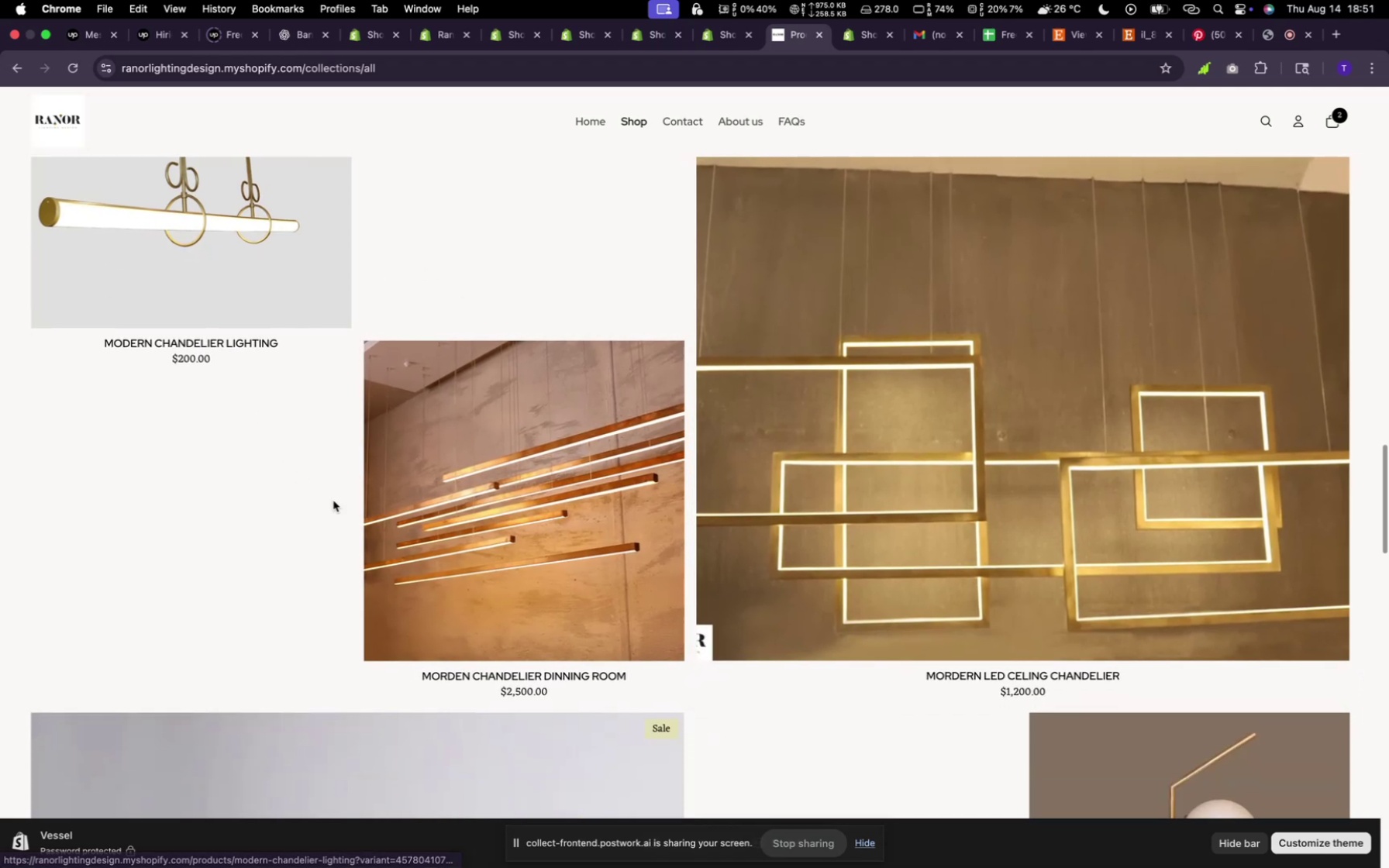 
scroll: coordinate [999, 320], scroll_direction: up, amount: 14.0
 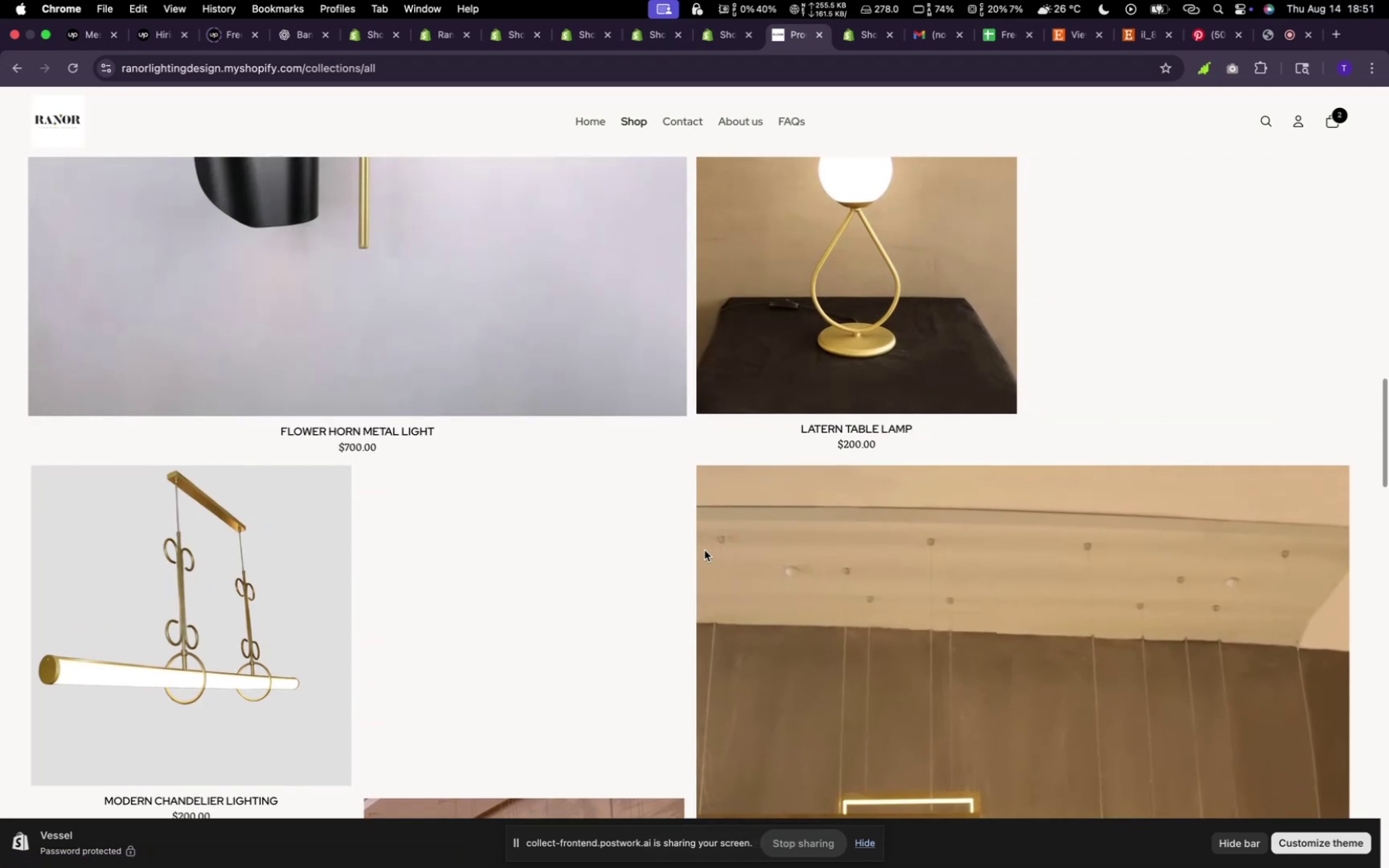 
scroll: coordinate [784, 499], scroll_direction: down, amount: 97.0
 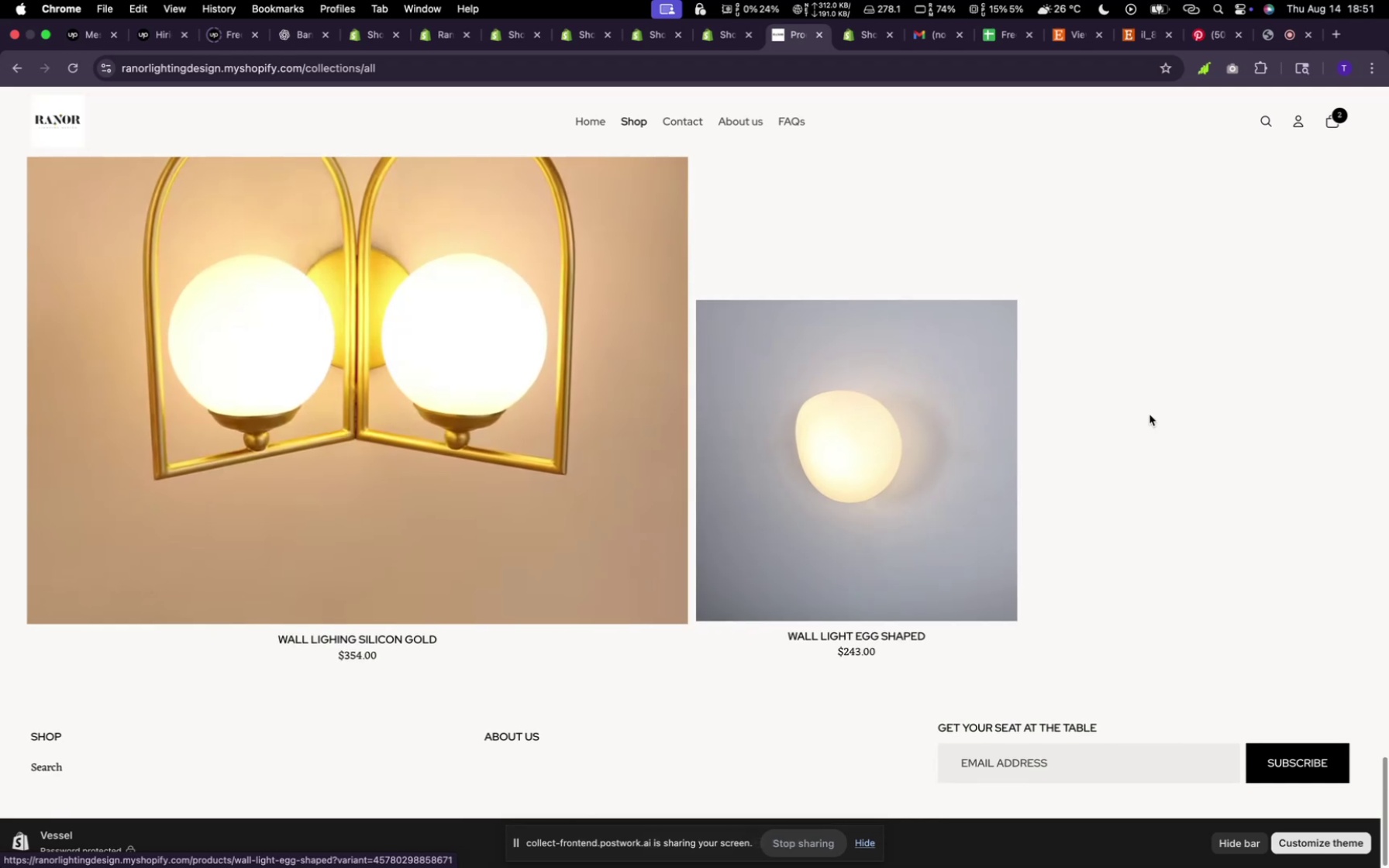 
scroll: coordinate [1084, 508], scroll_direction: up, amount: 192.0
 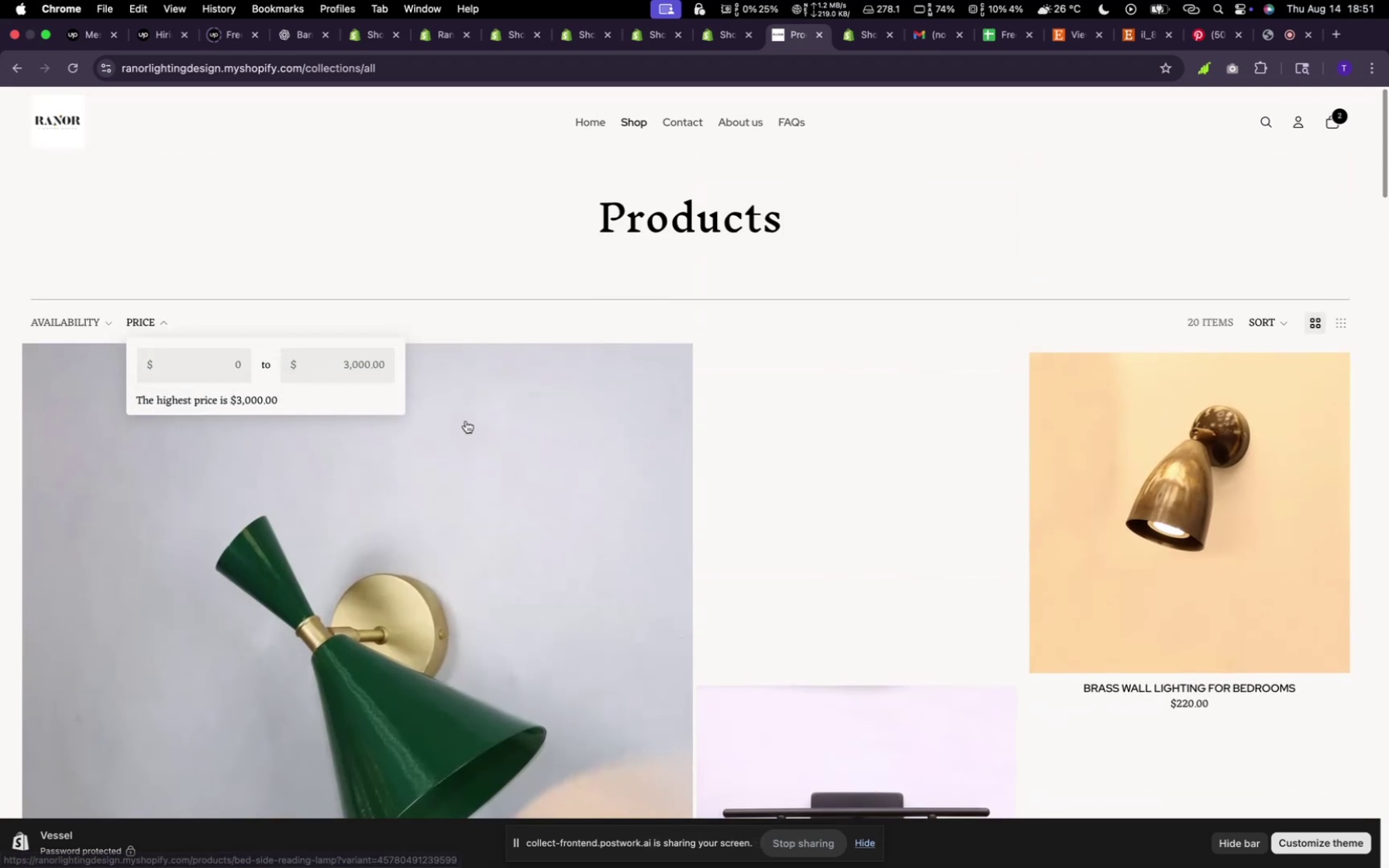 
wait(5.63)
 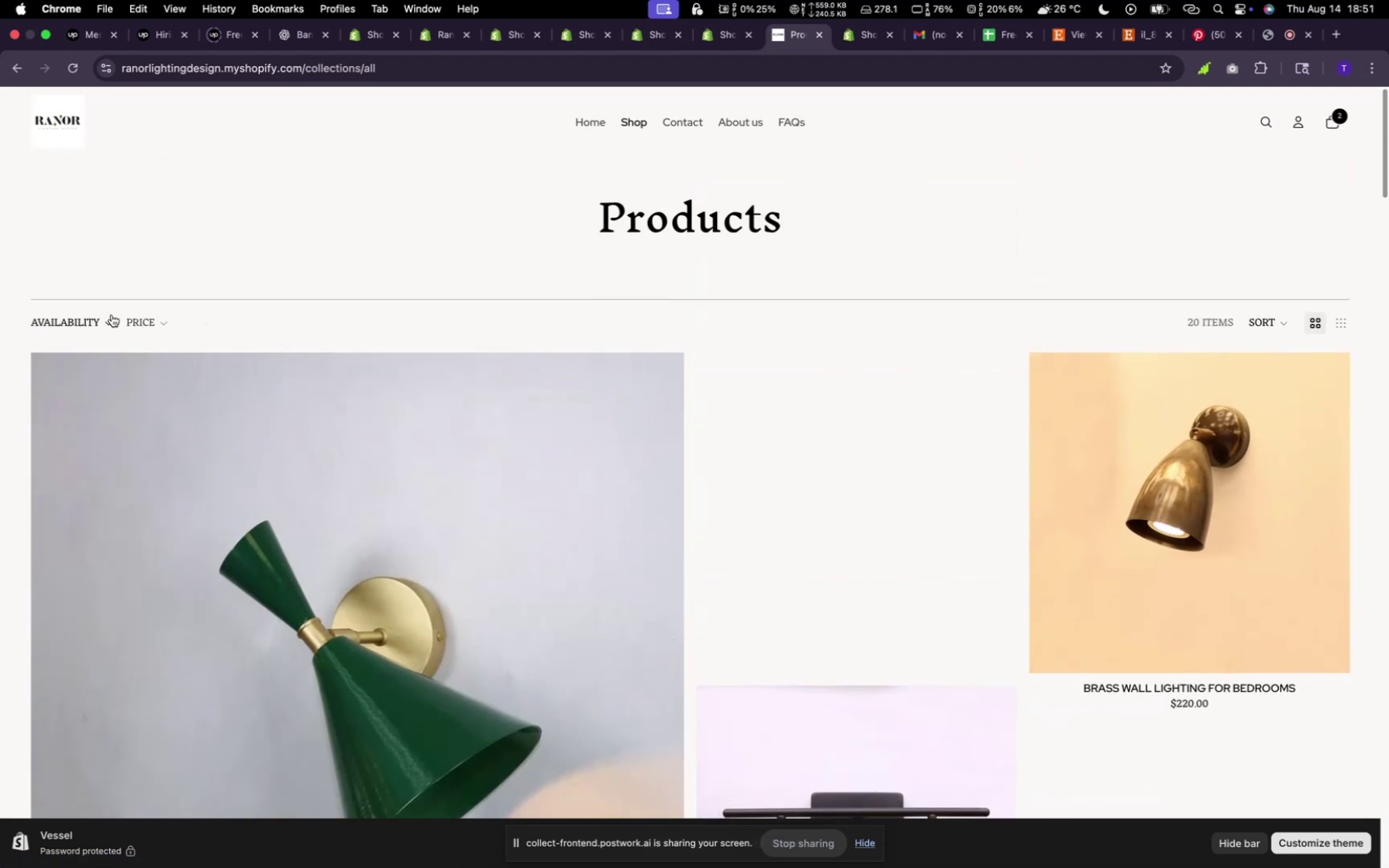 
left_click([1263, 317])
 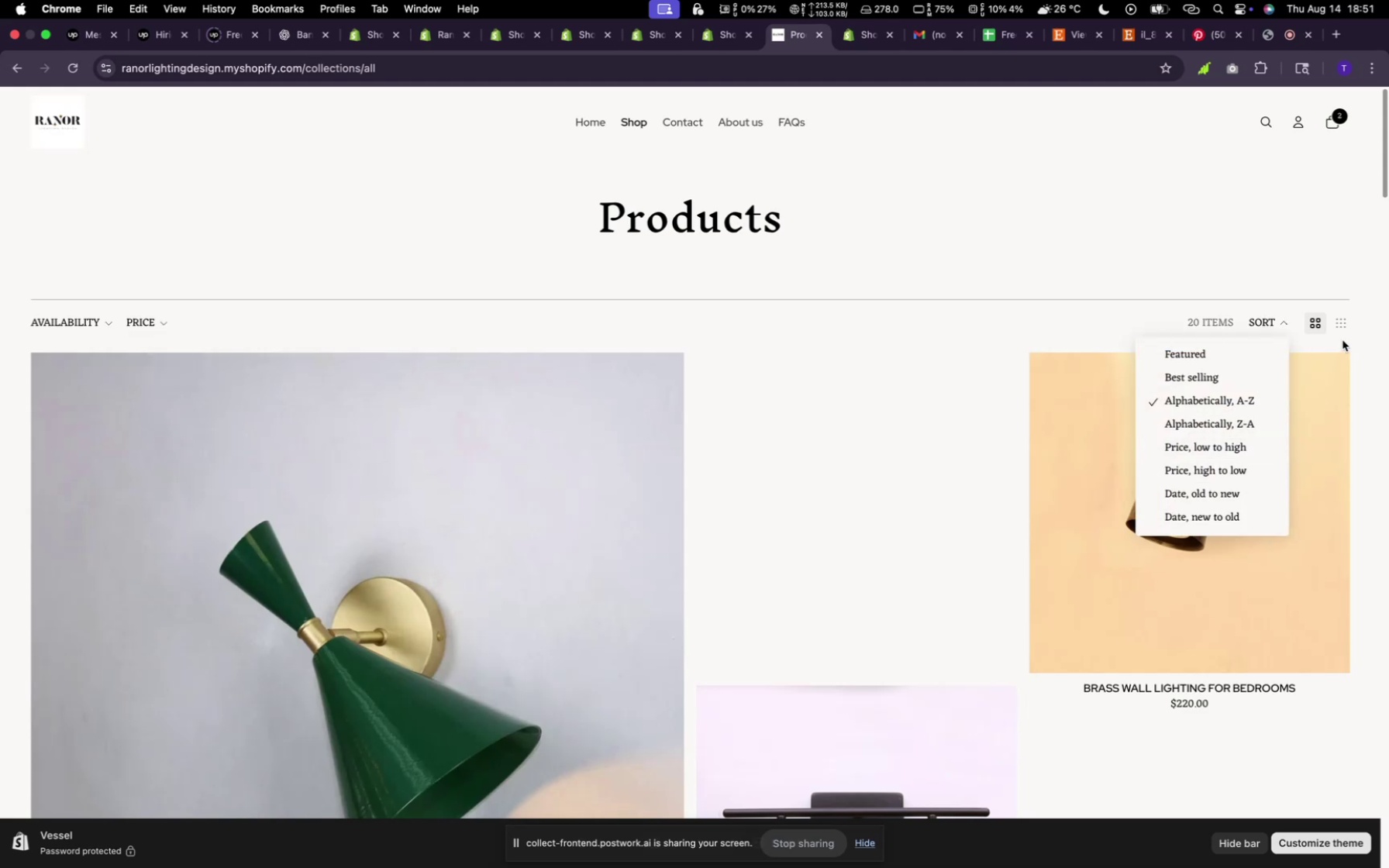 
left_click([1336, 325])
 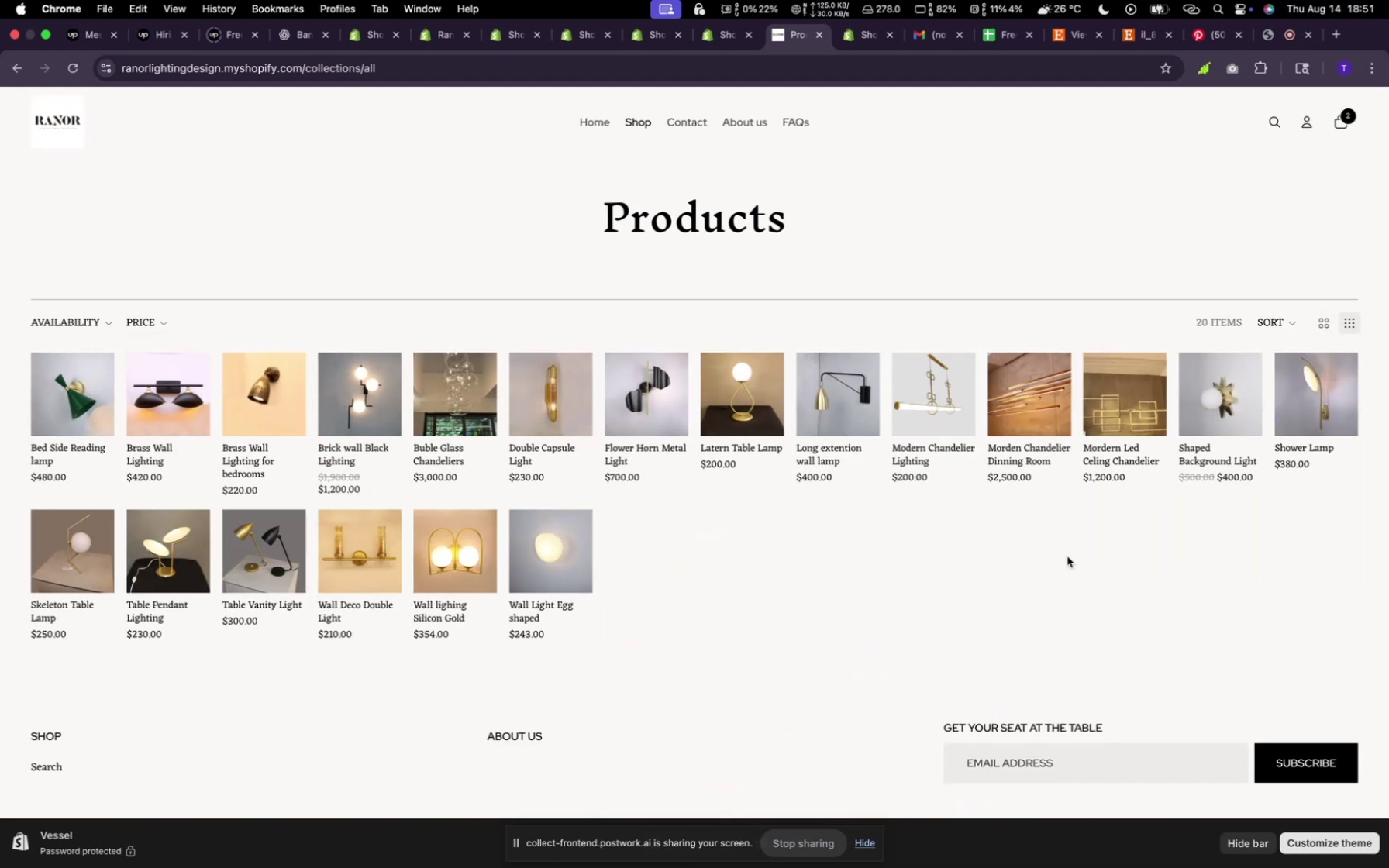 
wait(5.1)
 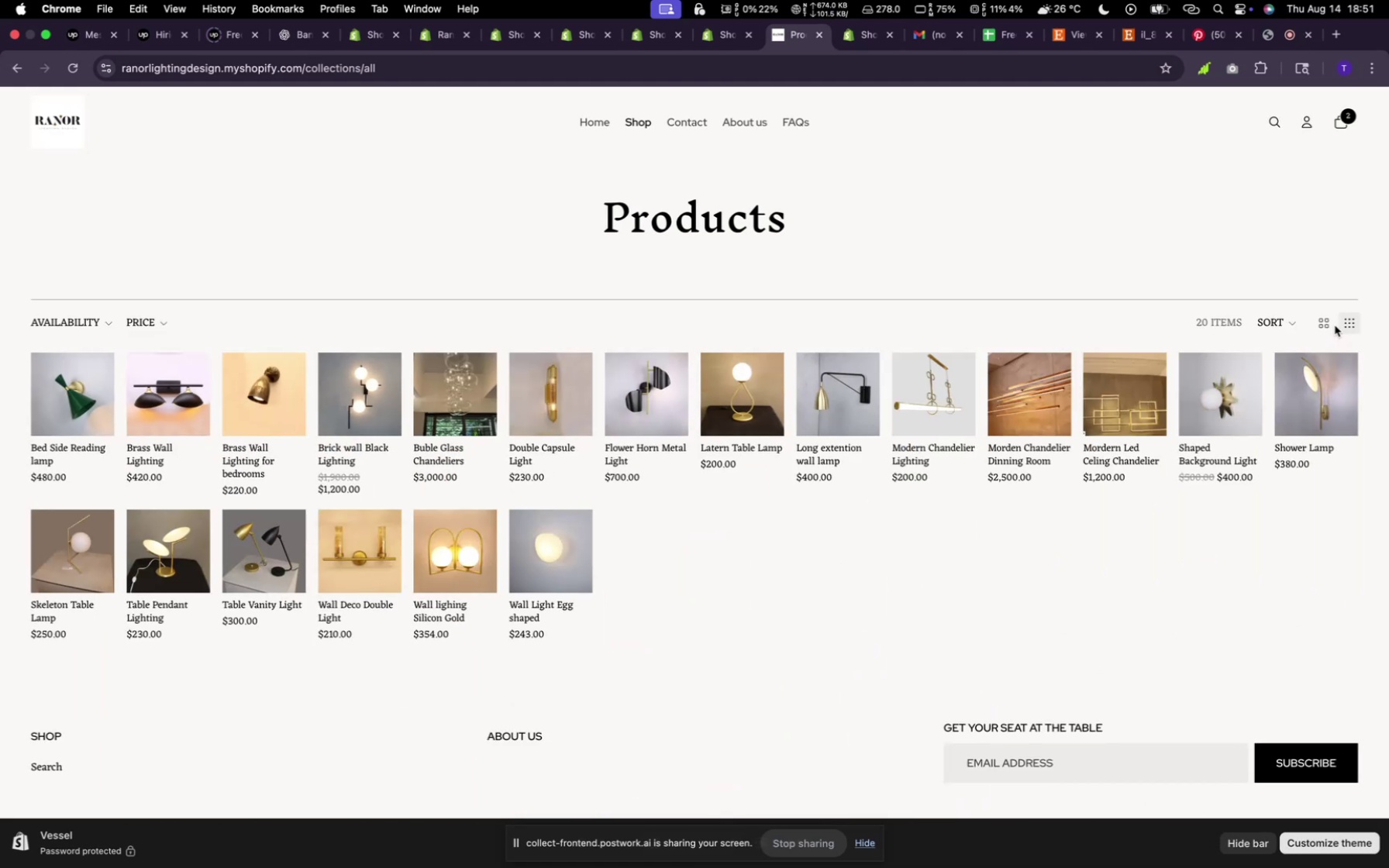 
left_click([1326, 315])
 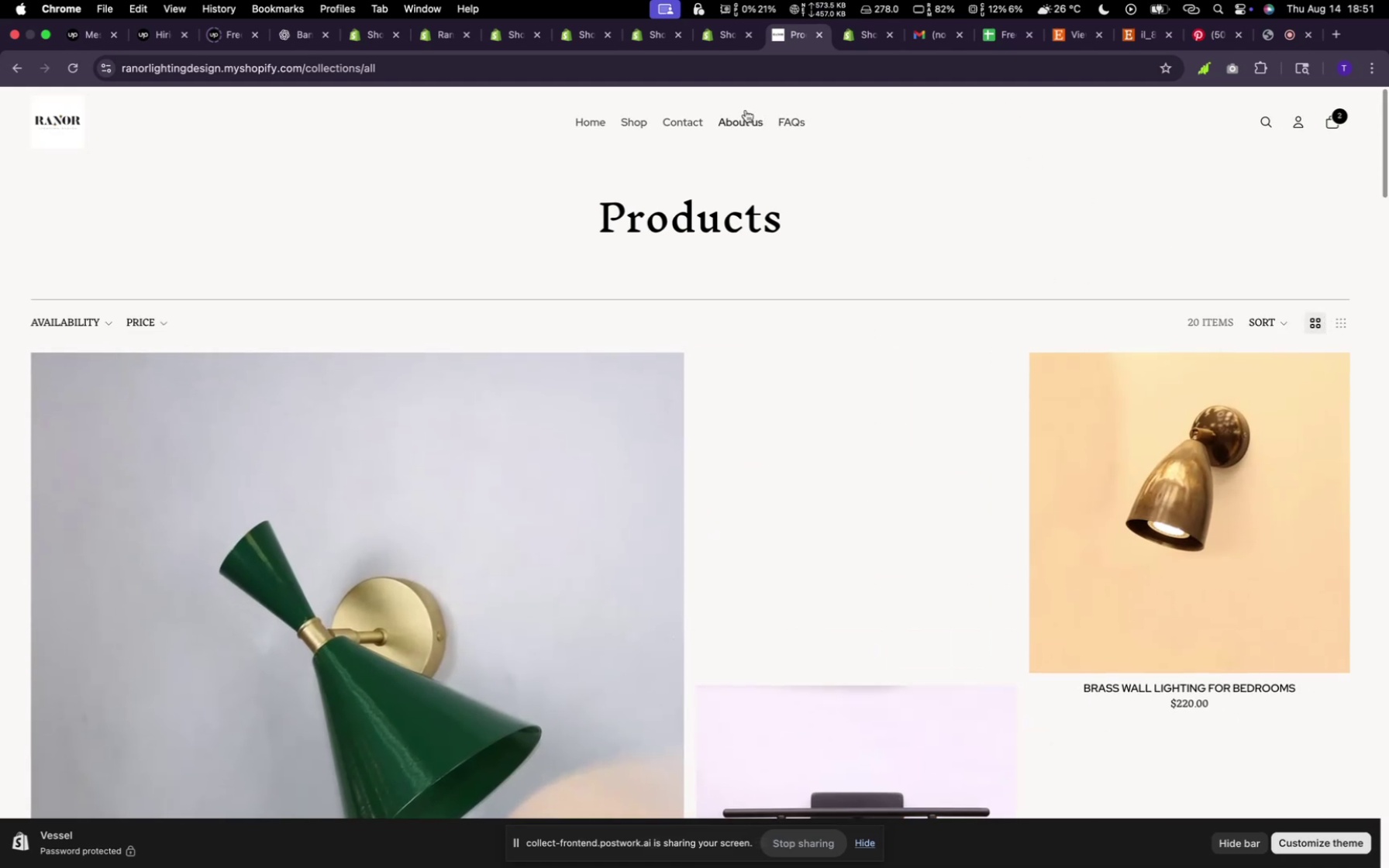 
left_click([588, 120])
 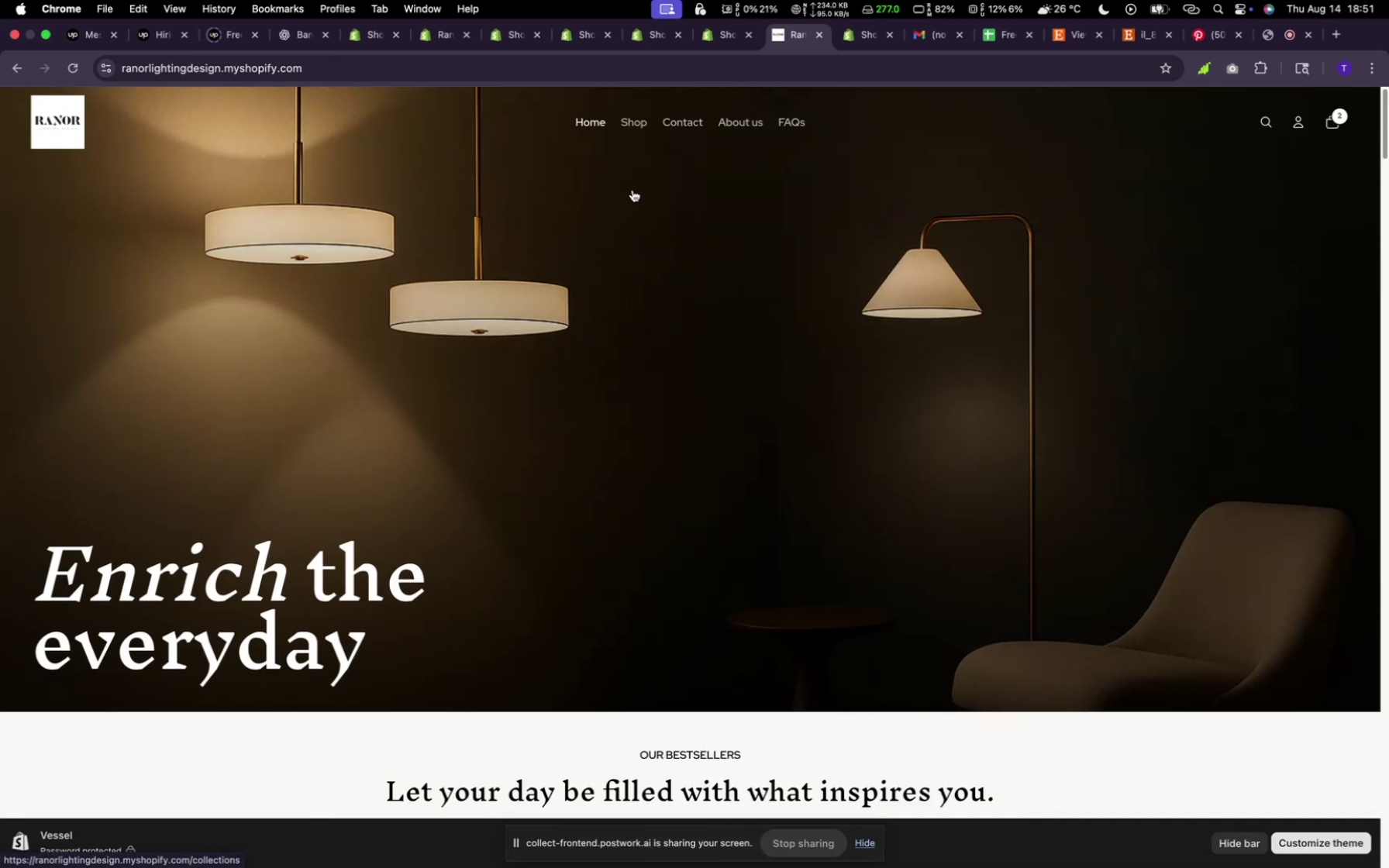 
scroll: coordinate [625, 353], scroll_direction: down, amount: 8.0
 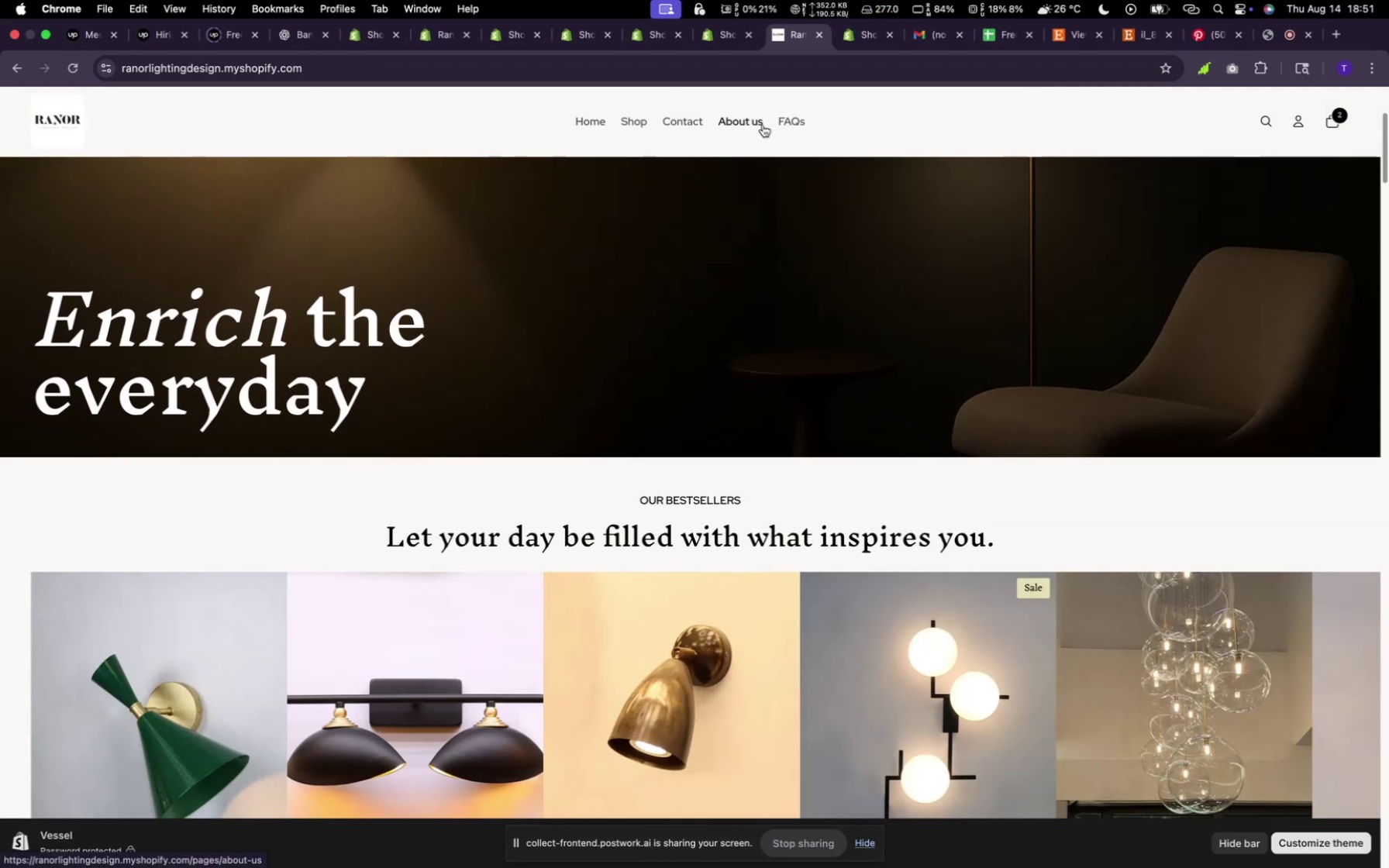 
left_click([751, 123])
 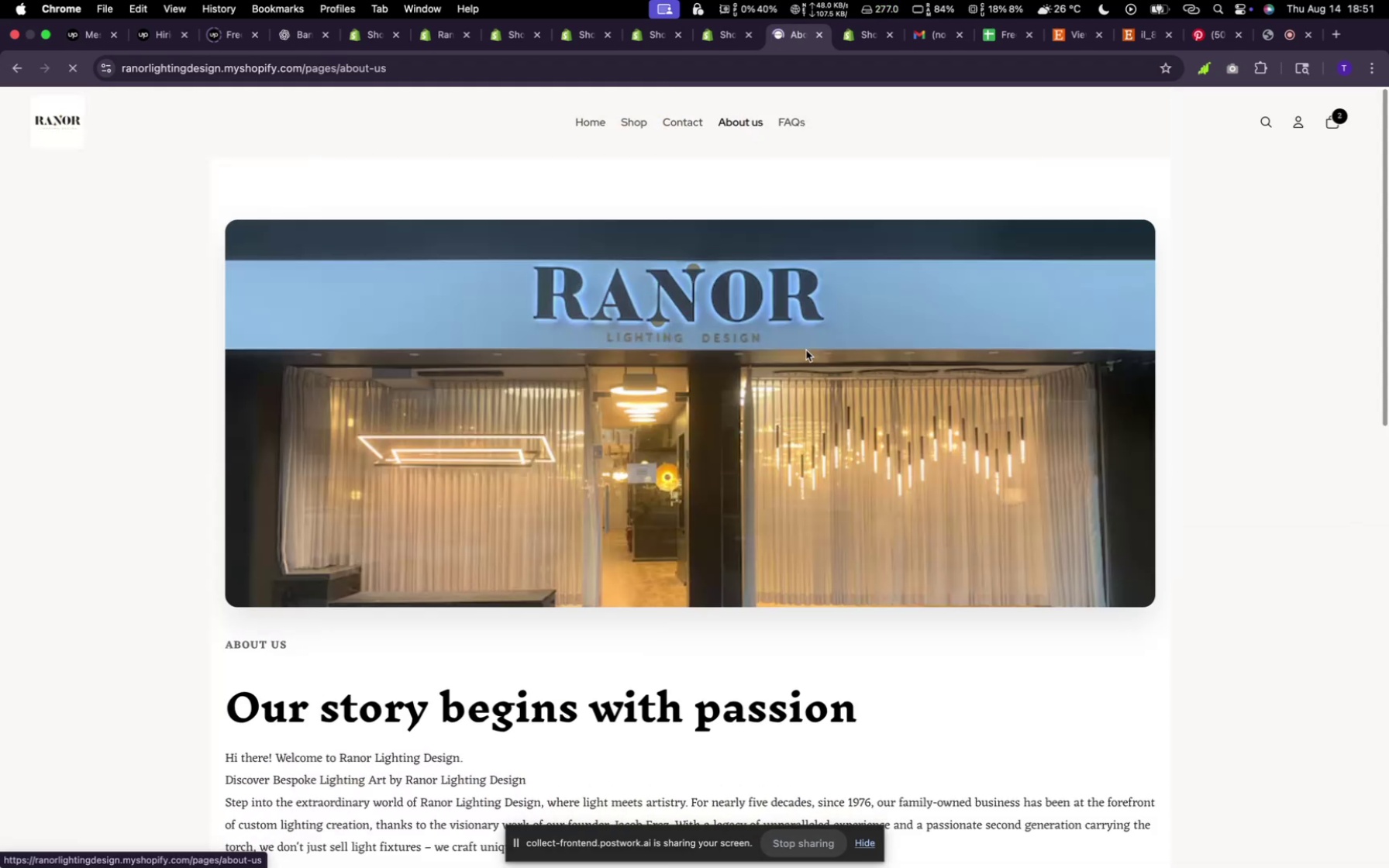 
scroll: coordinate [856, 470], scroll_direction: down, amount: 76.0
 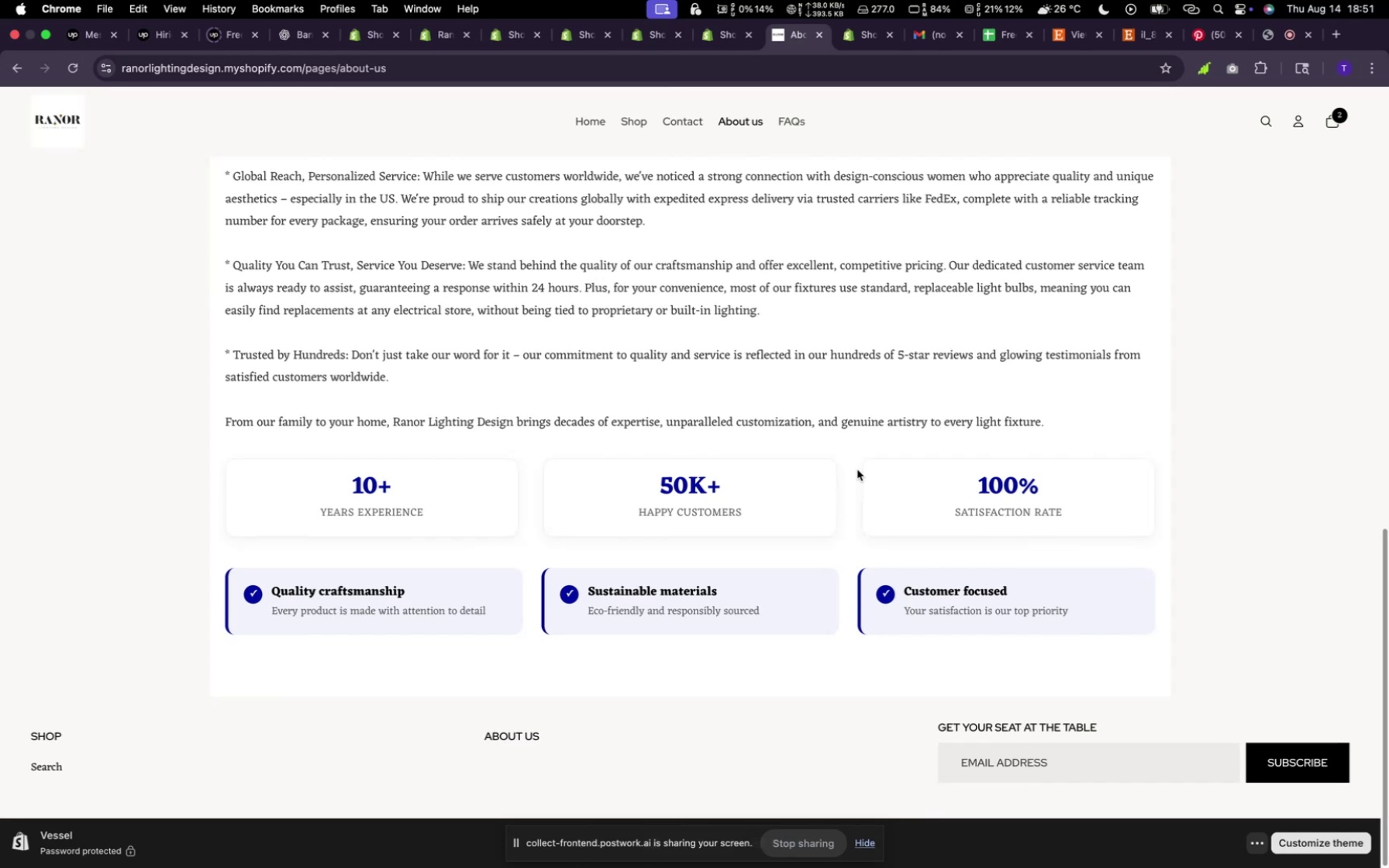 
scroll: coordinate [860, 468], scroll_direction: up, amount: 87.0
 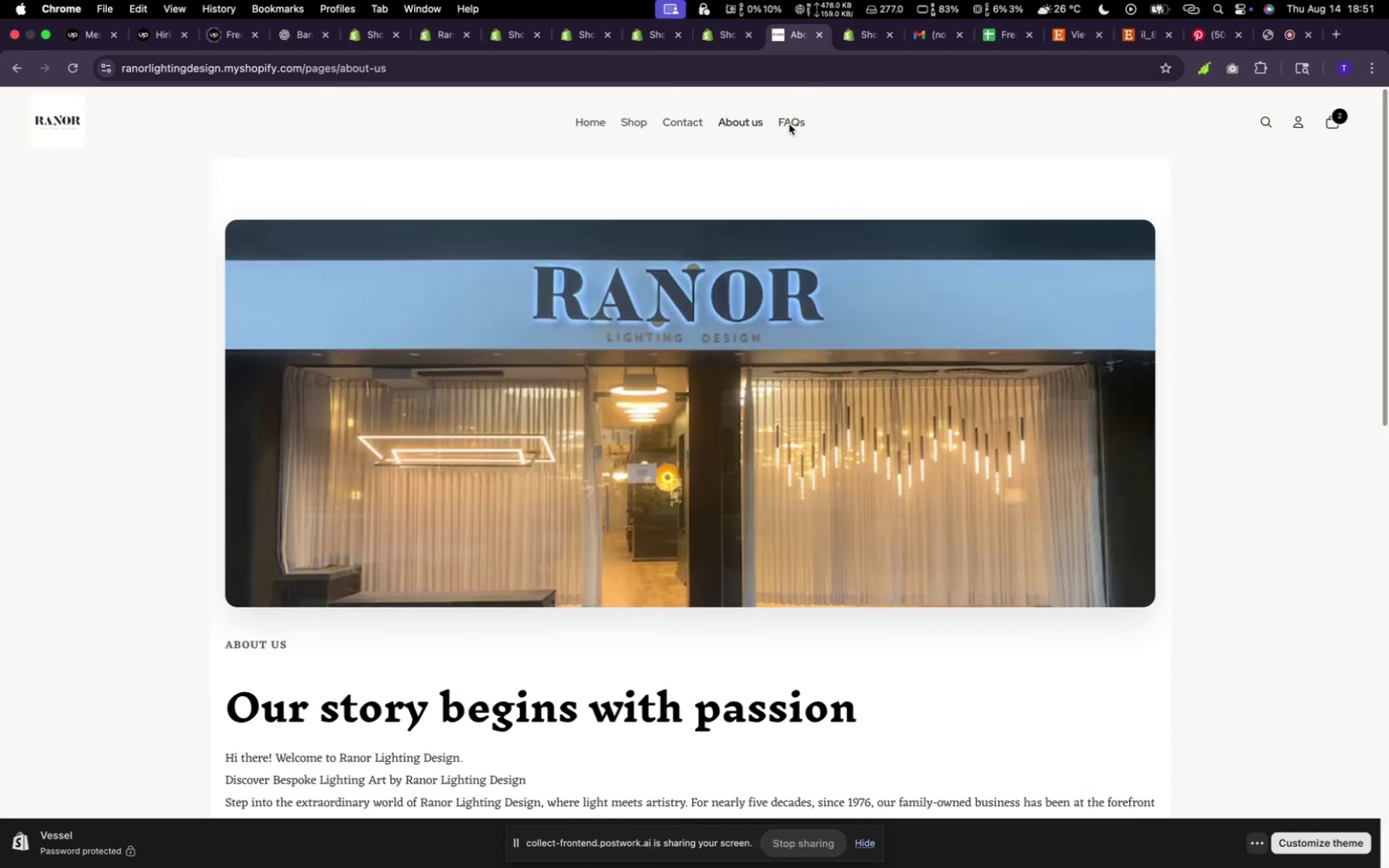 
left_click([788, 126])
 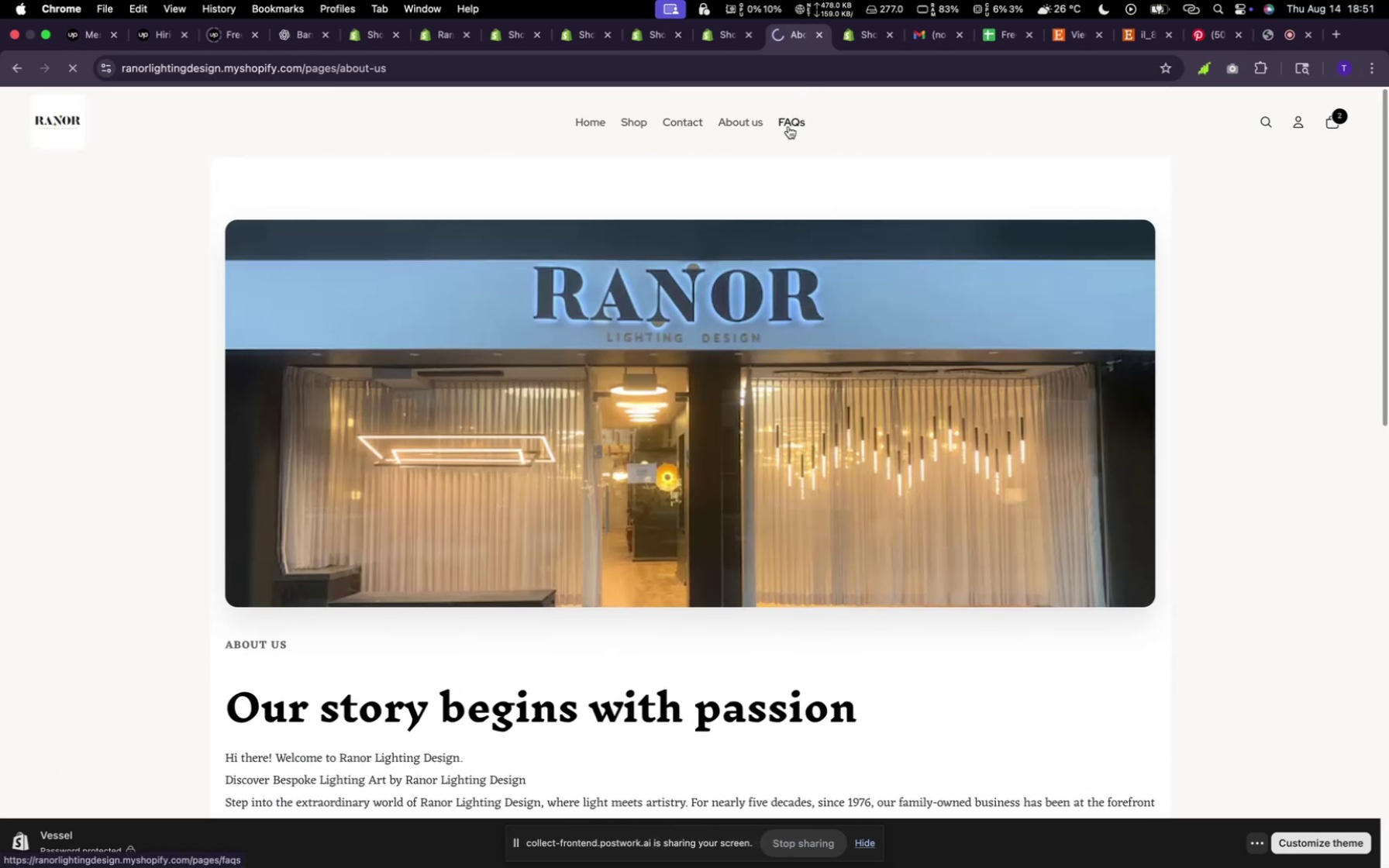 
left_click([788, 126])
 